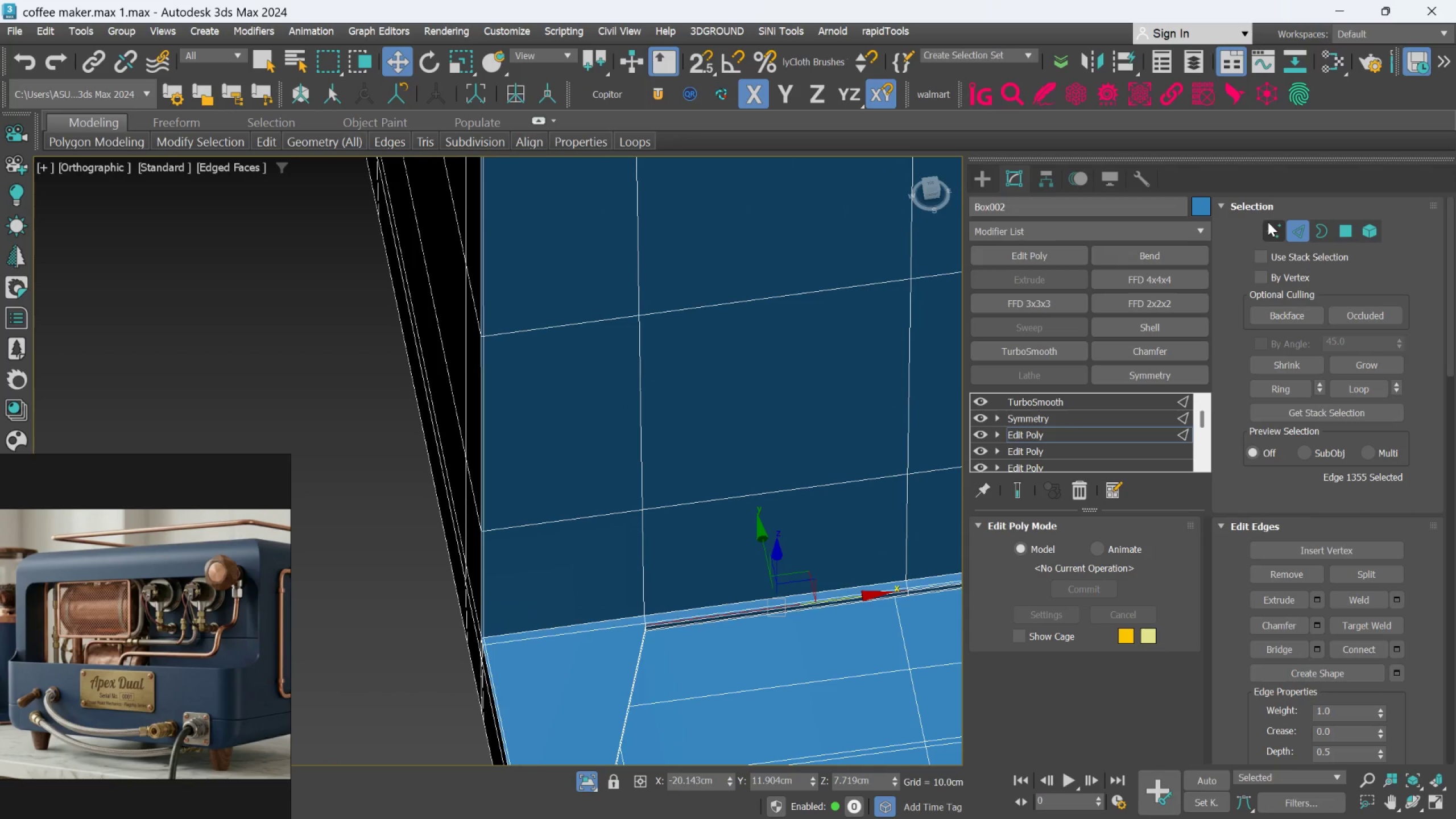 
left_click([1265, 239])
 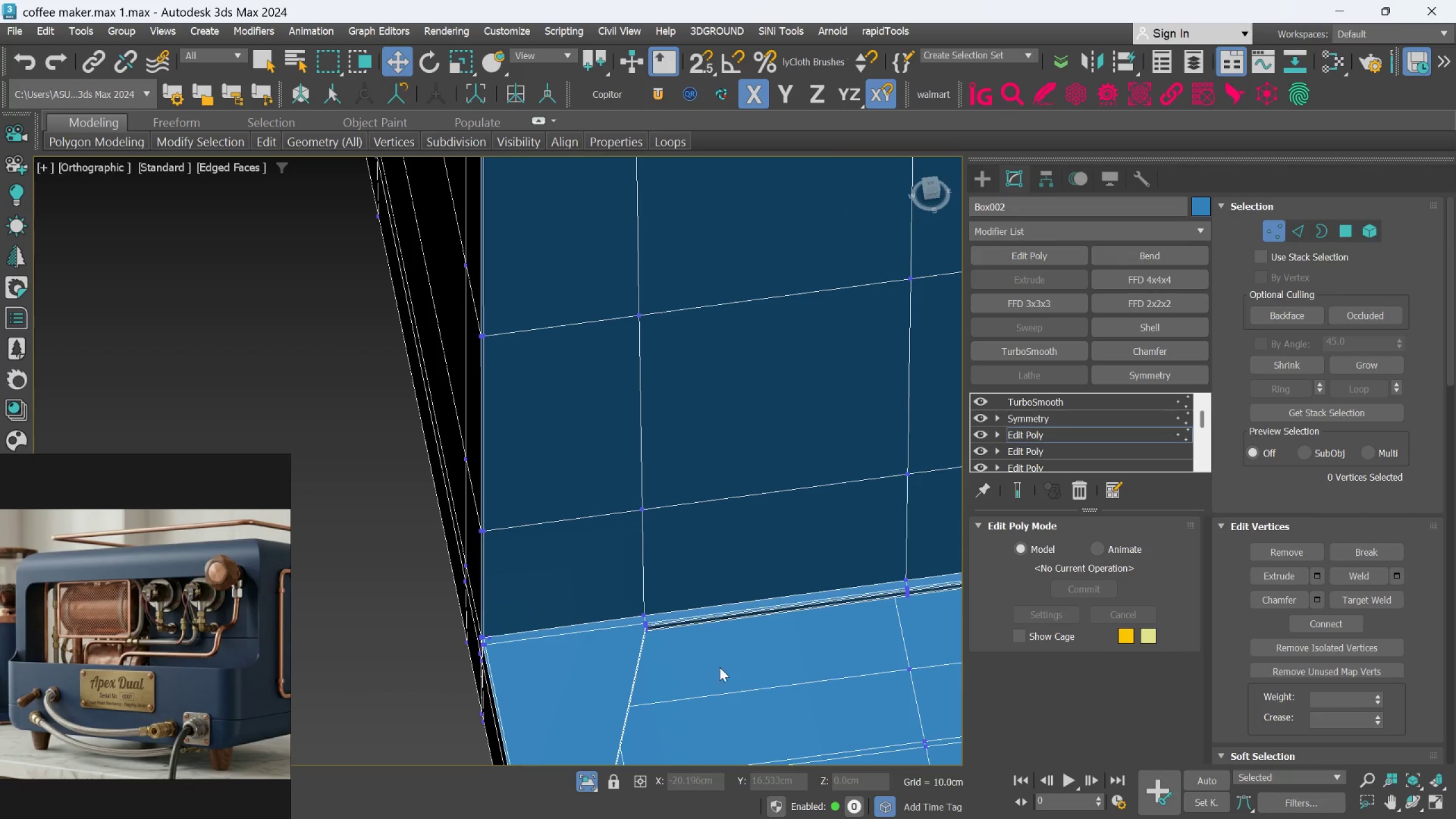 
left_click_drag(start_coordinate=[610, 636], to_coordinate=[548, 537])
 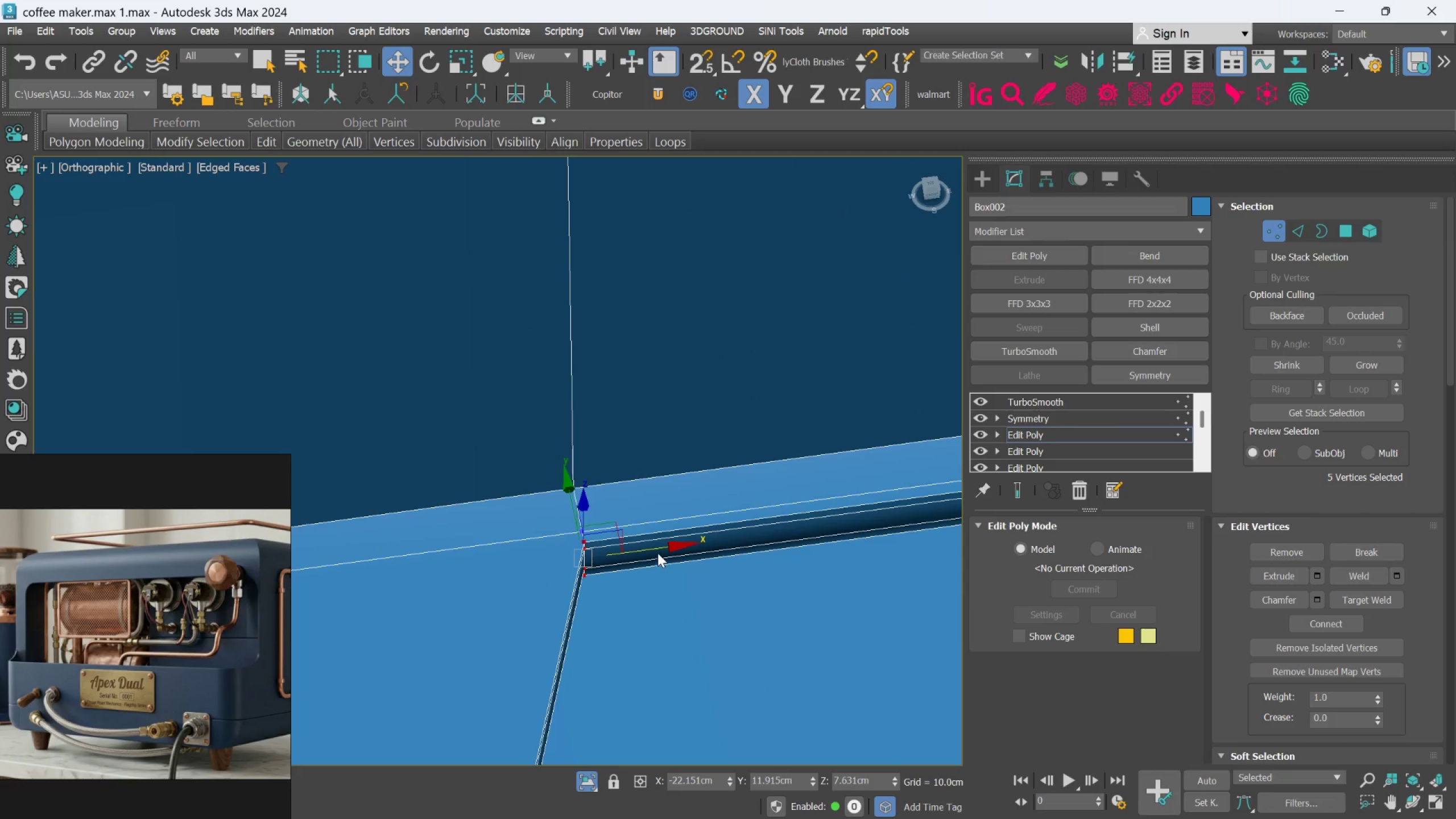 
scroll: coordinate [652, 618], scroll_direction: up, amount: 5.0
 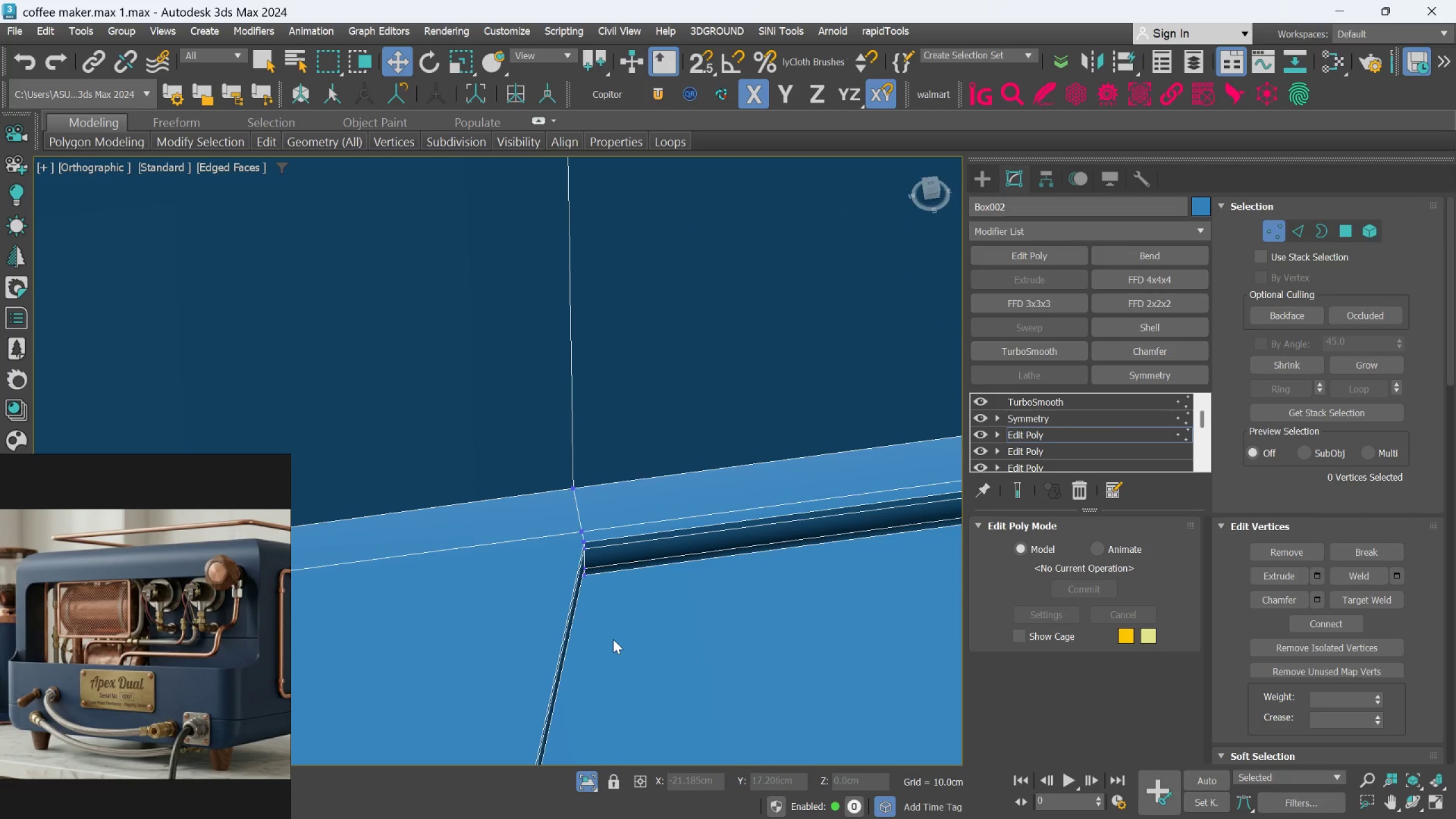 
scroll: coordinate [1359, 745], scroll_direction: down, amount: 40.0
 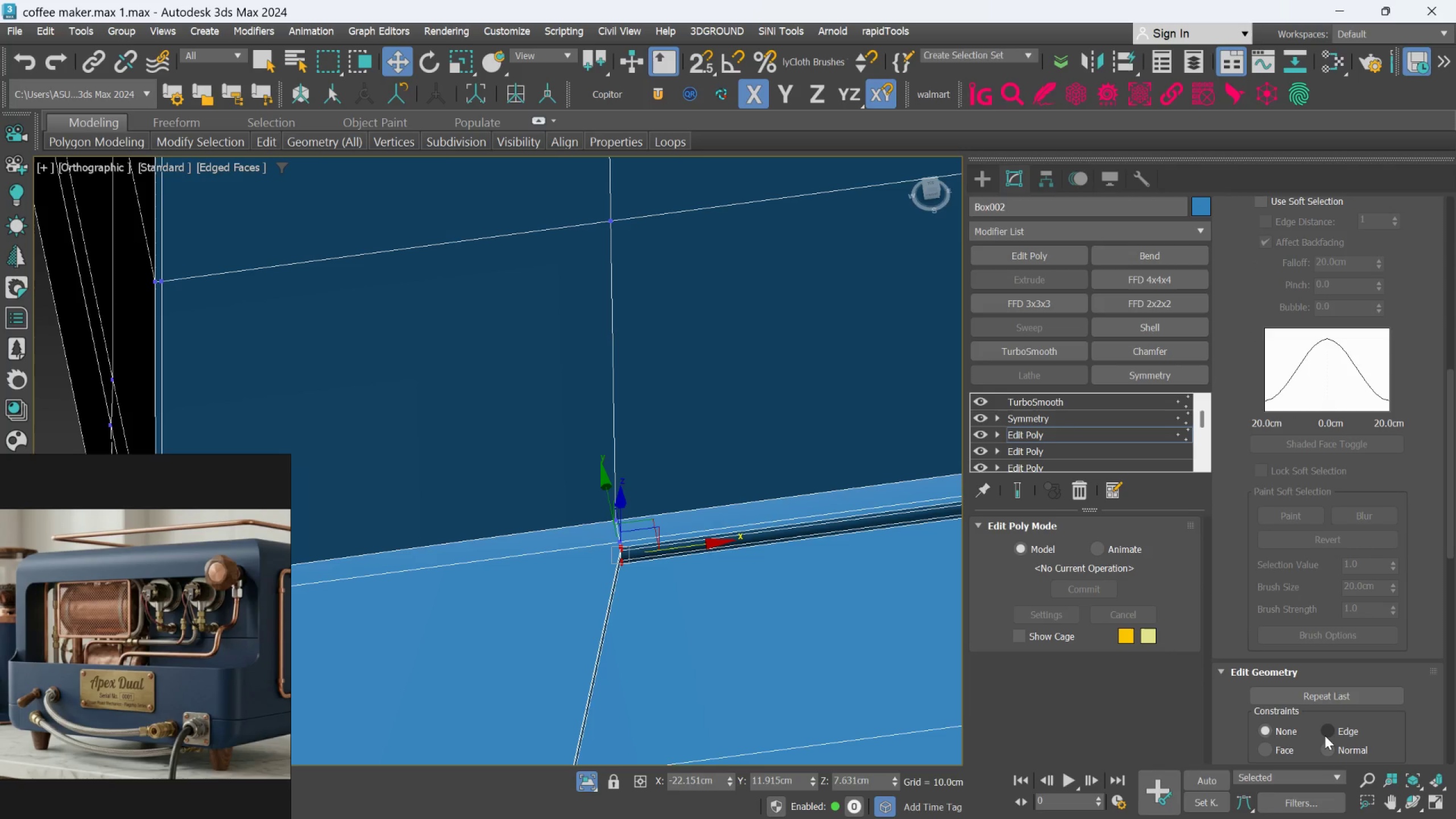 
left_click([1325, 733])
 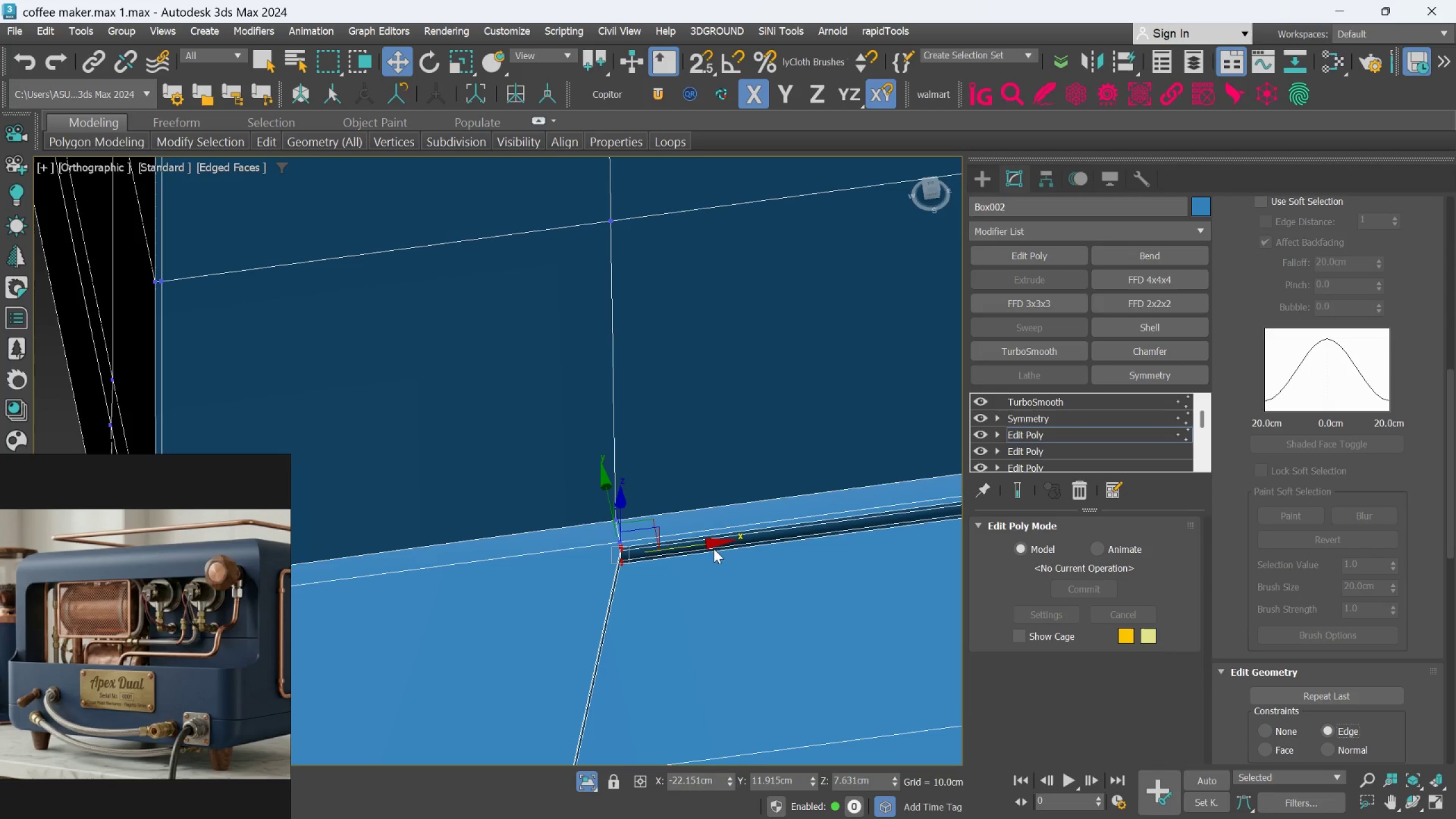 
left_click_drag(start_coordinate=[714, 543], to_coordinate=[706, 543])
 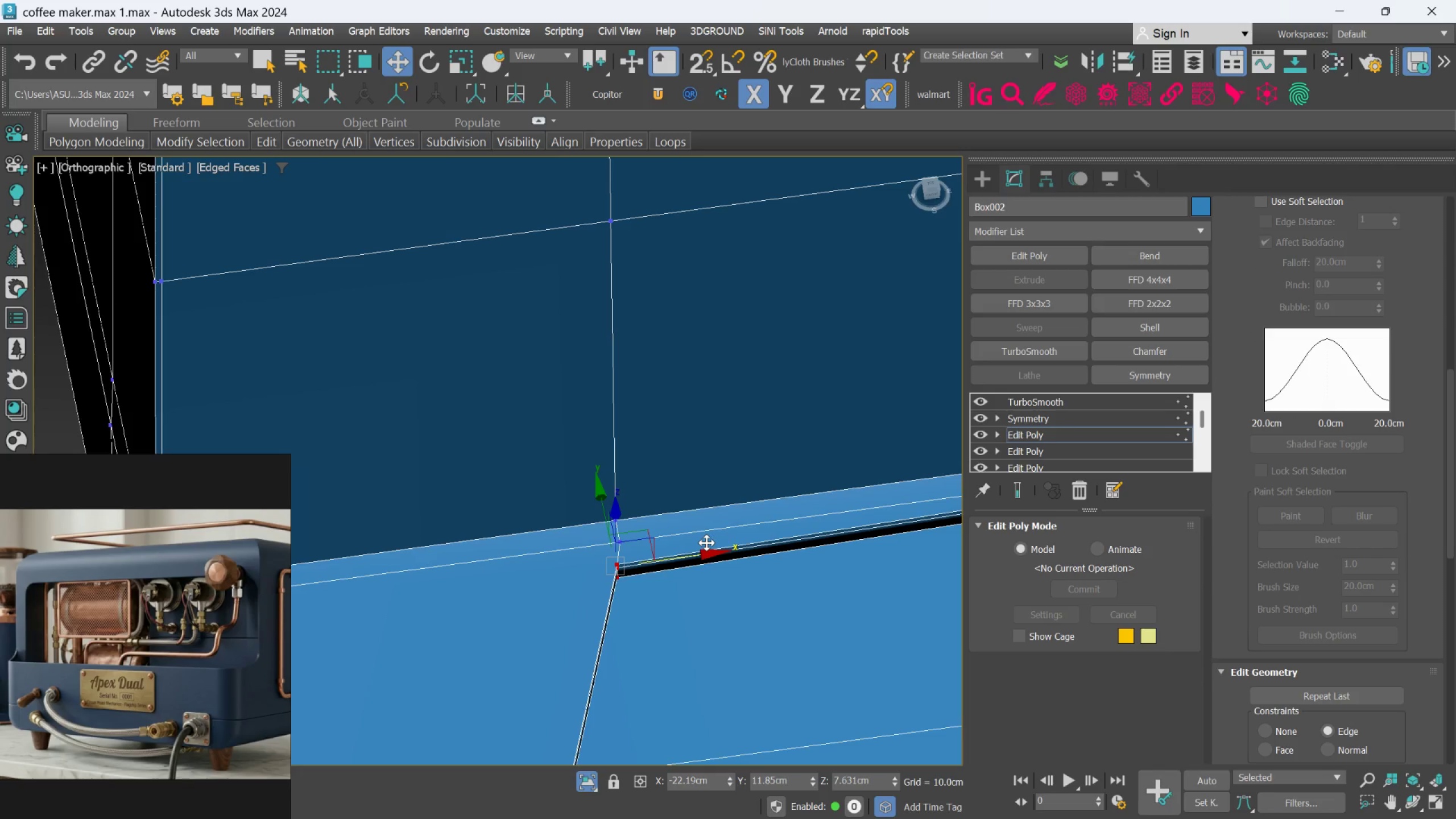 
key(Control+ControlLeft)
 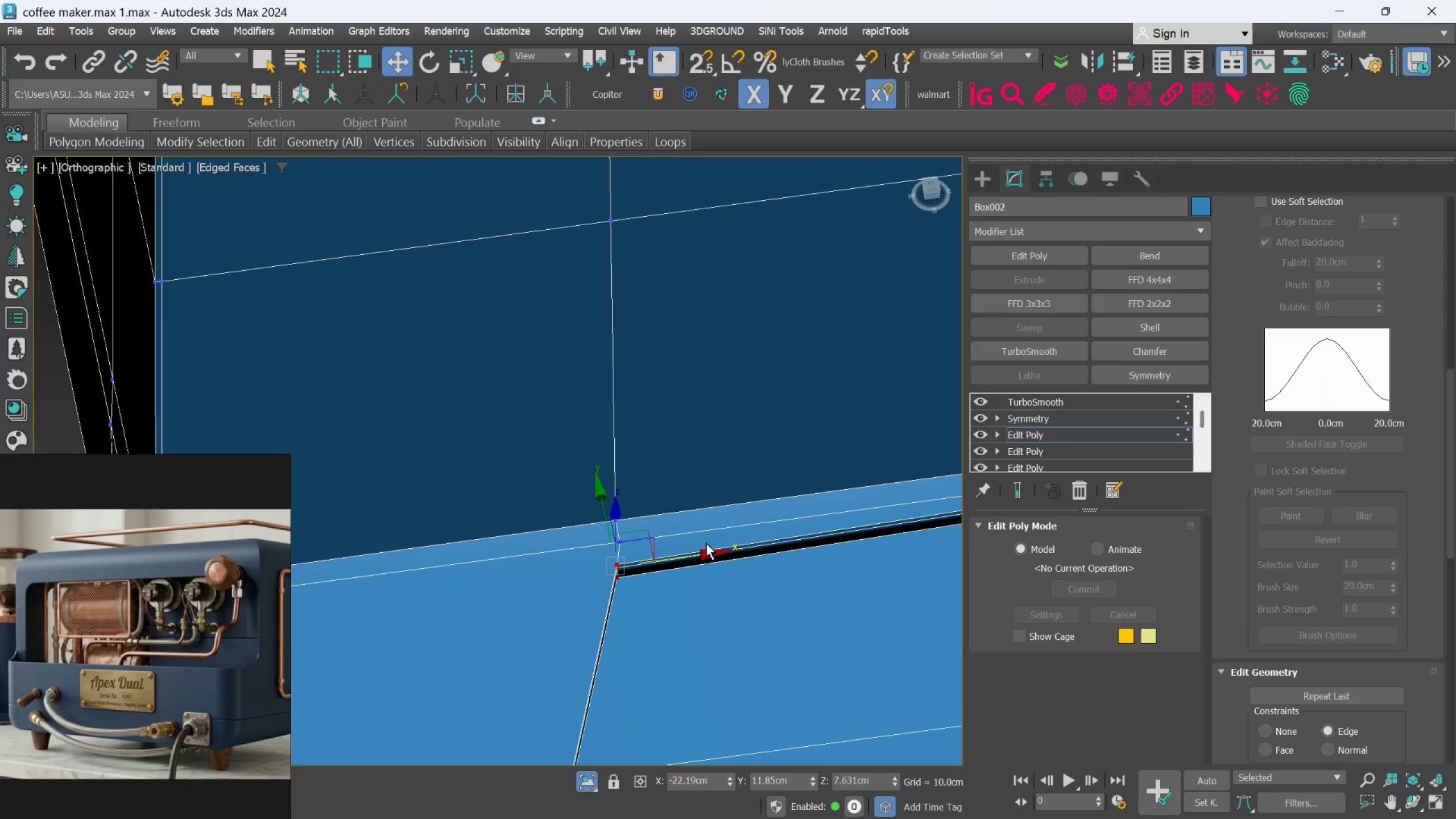 
key(Control+Z)
 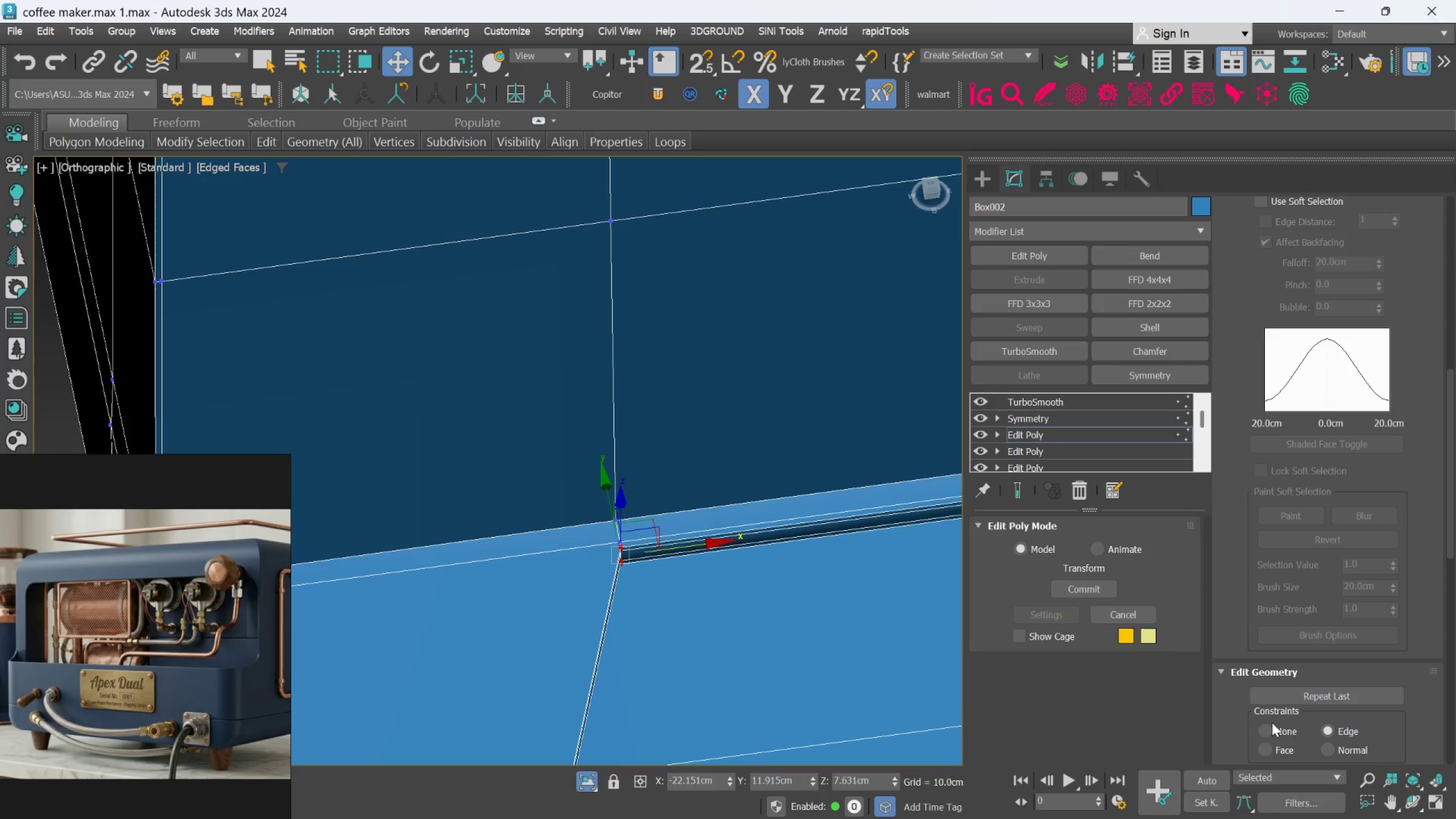 
left_click([1268, 746])
 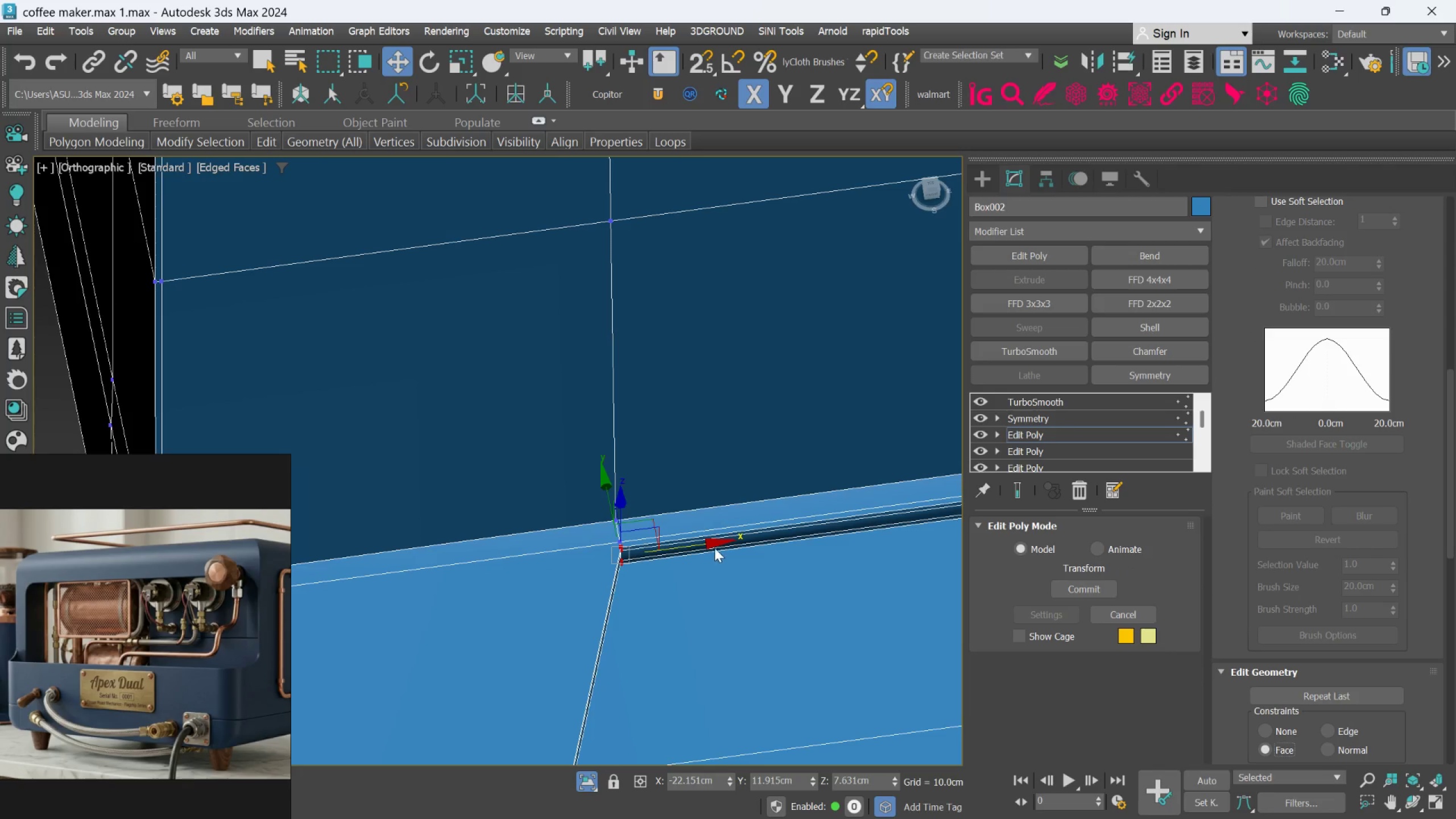 
left_click_drag(start_coordinate=[713, 544], to_coordinate=[692, 544])
 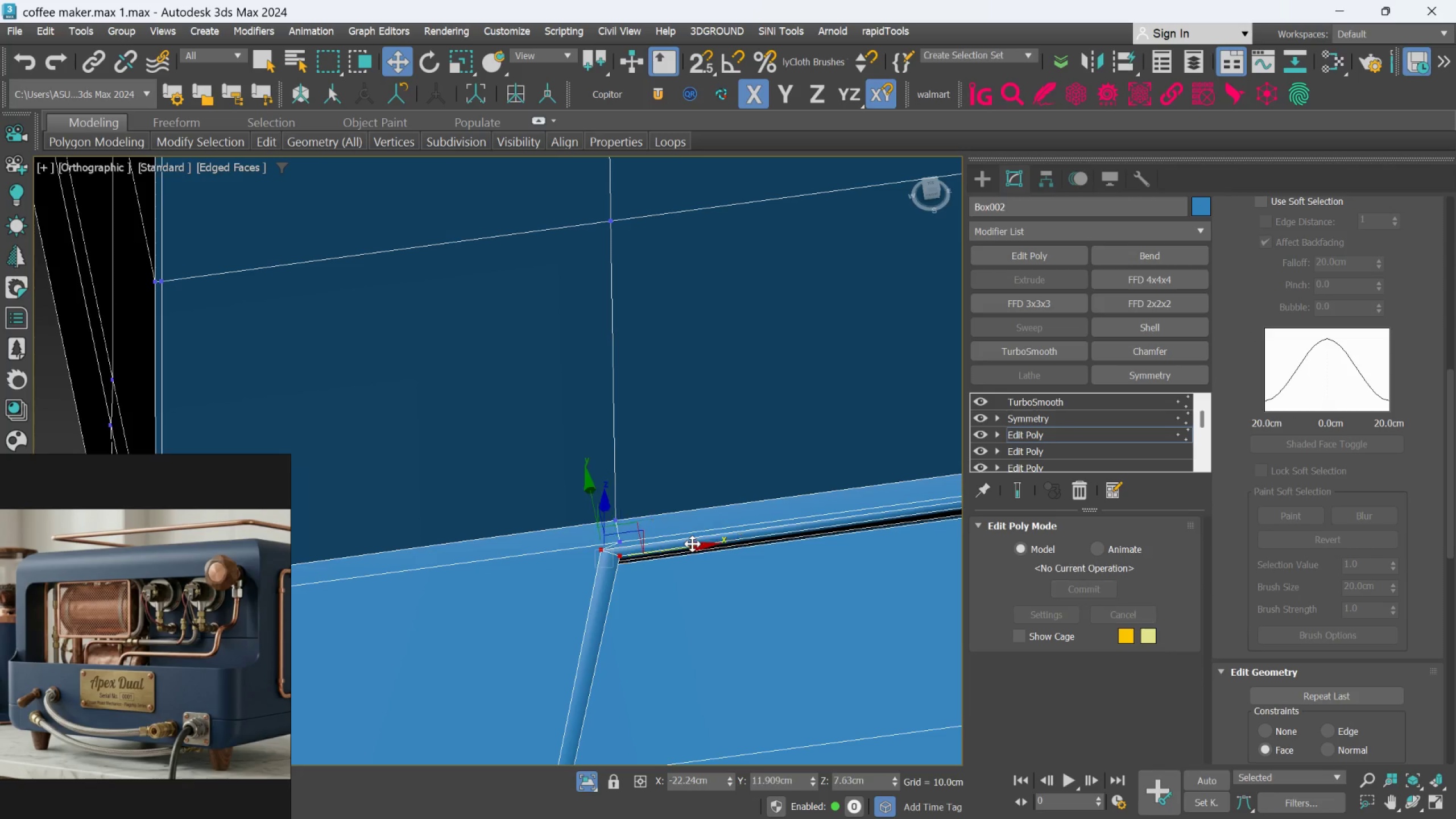 
key(Control+ControlLeft)
 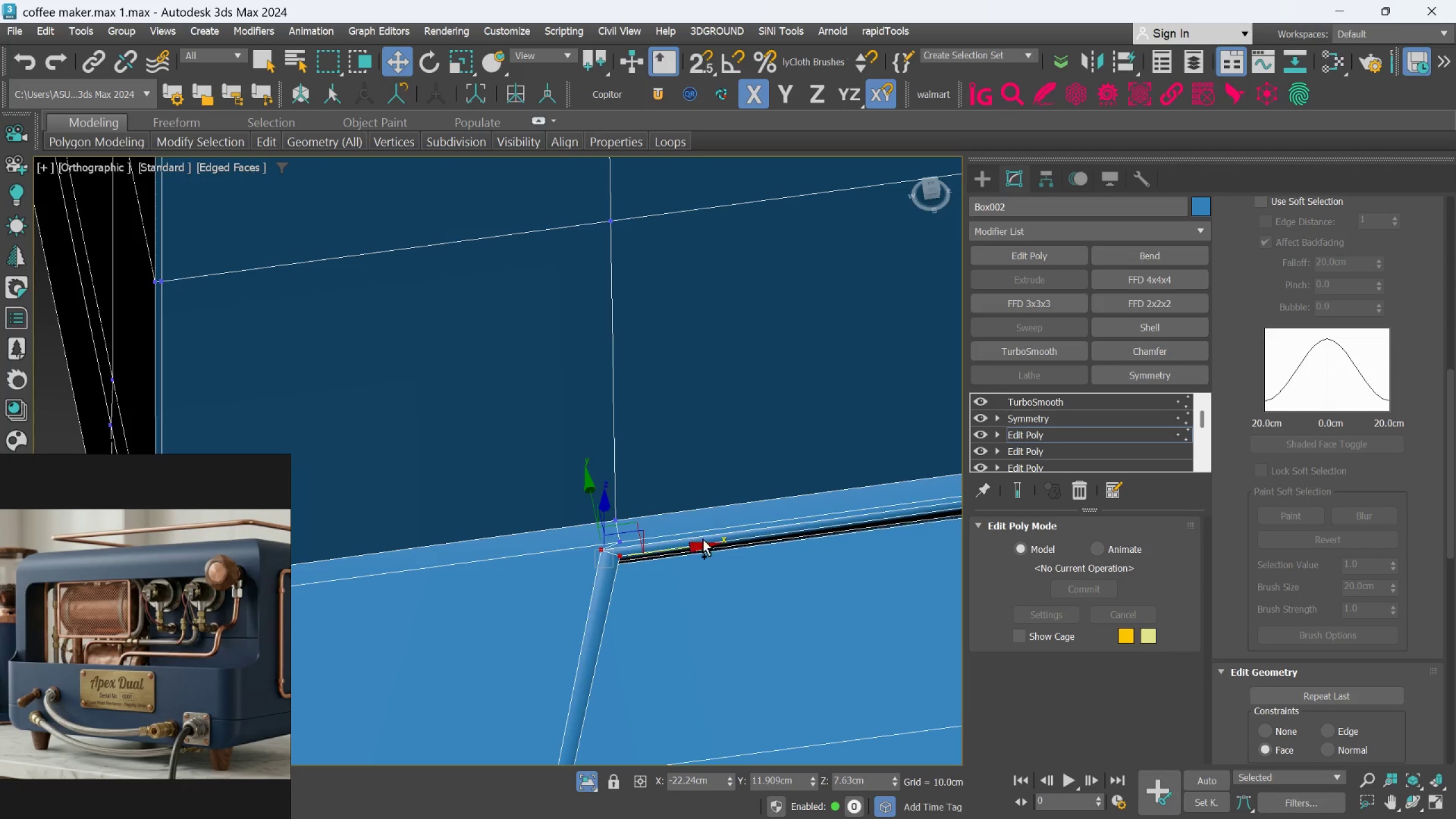 
key(Control+Z)
 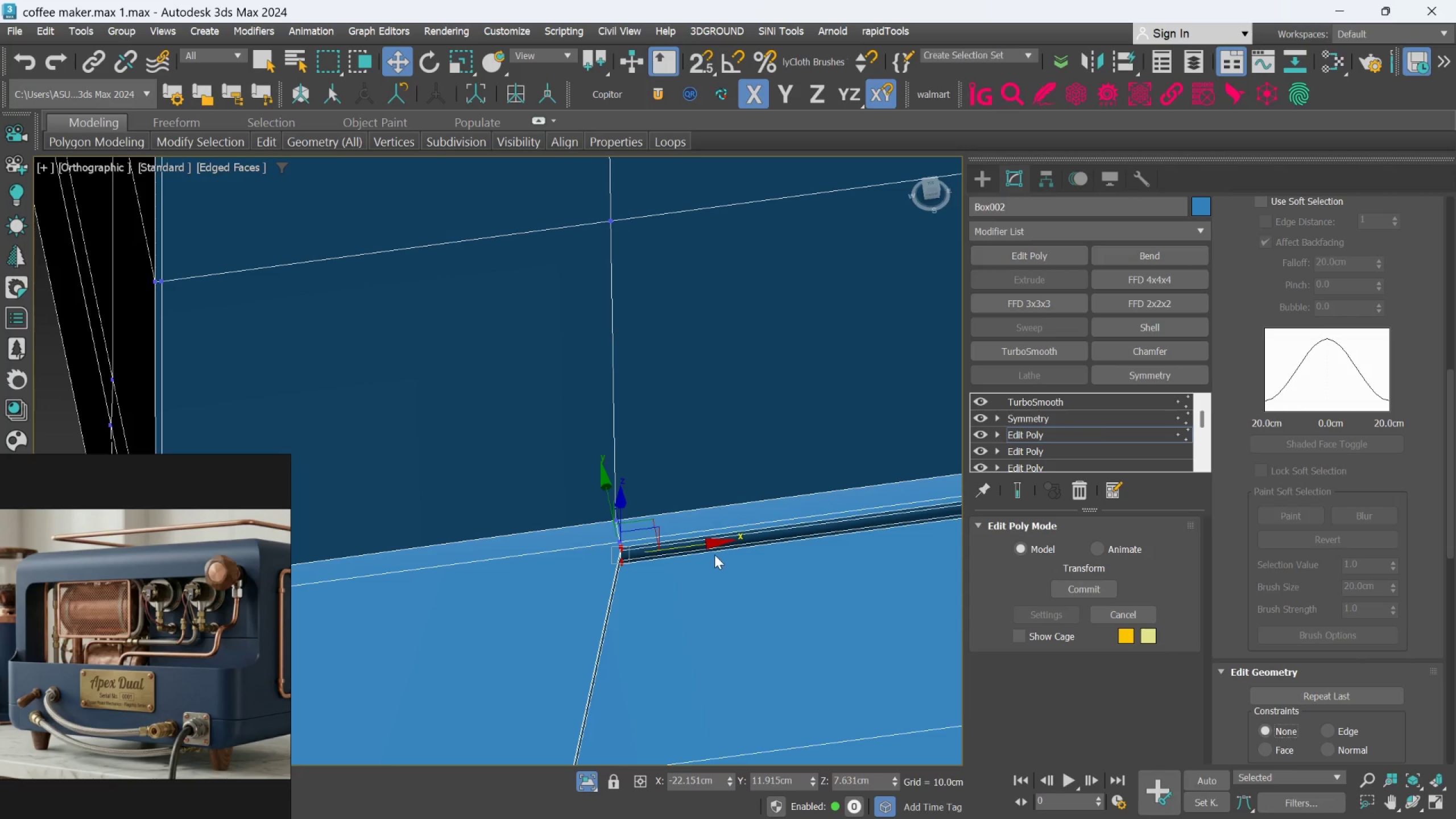 
left_click_drag(start_coordinate=[714, 546], to_coordinate=[535, 604])
 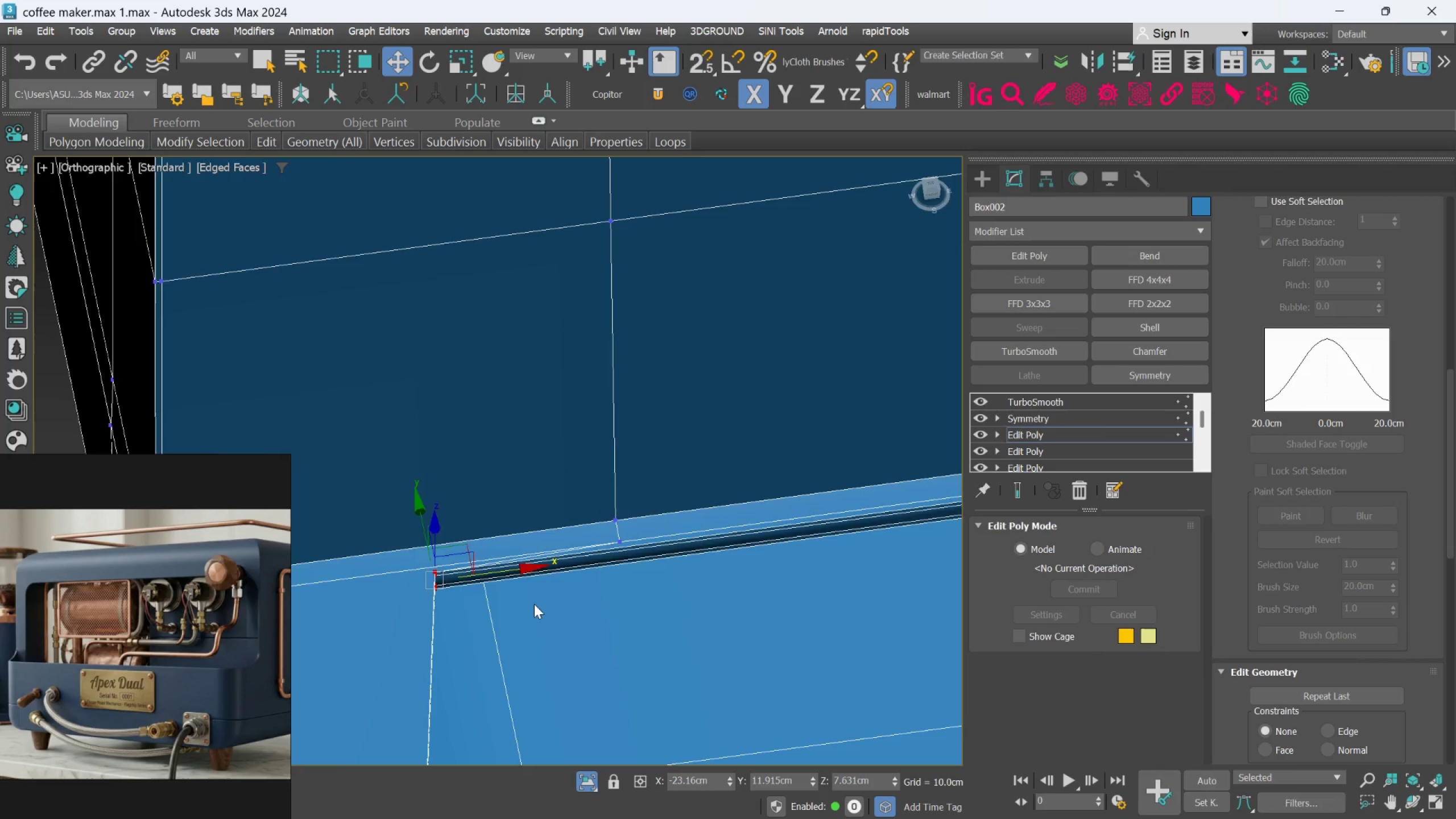 
scroll: coordinate [766, 494], scroll_direction: down, amount: 3.0
 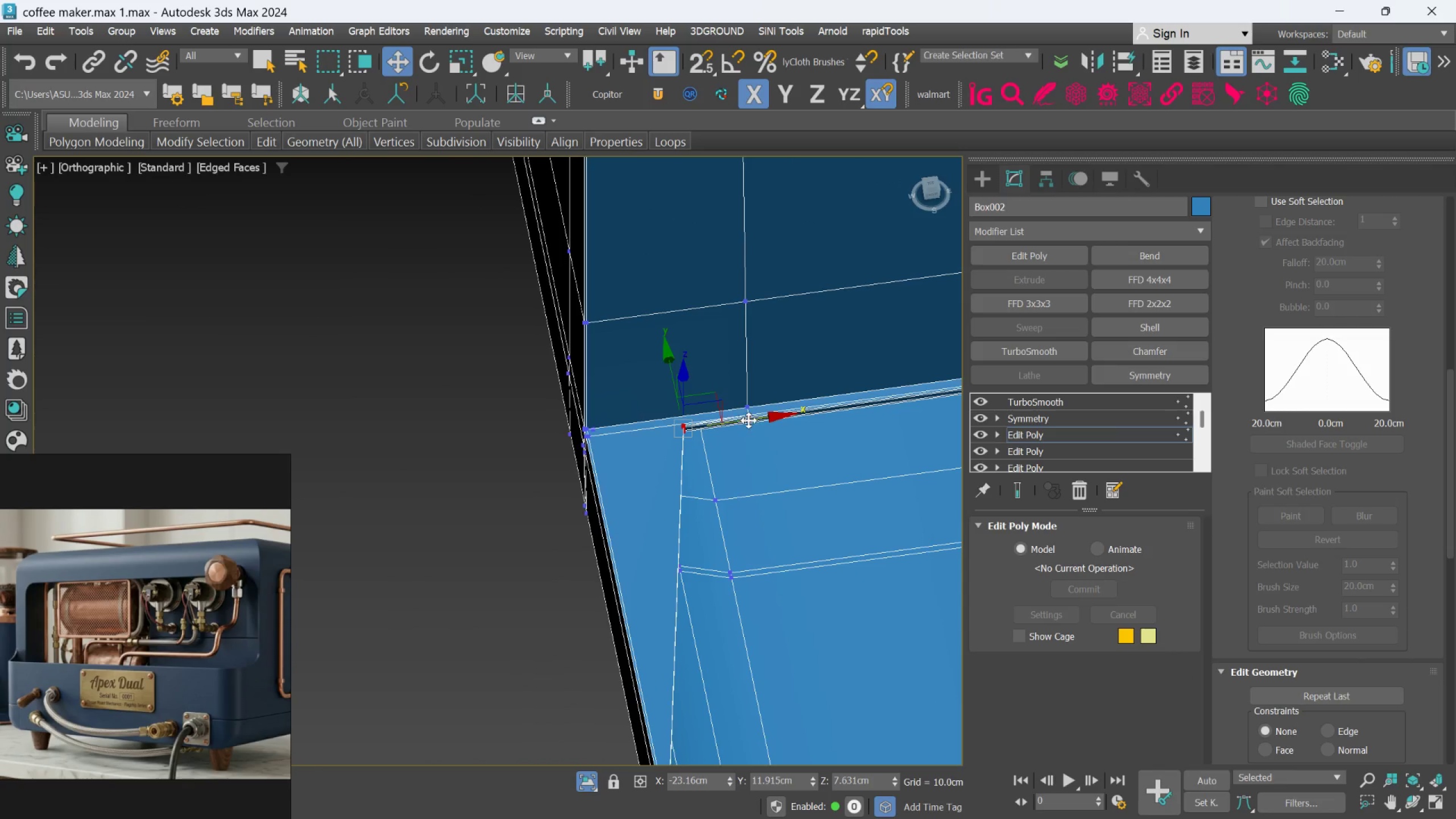 
left_click_drag(start_coordinate=[752, 419], to_coordinate=[675, 466])
 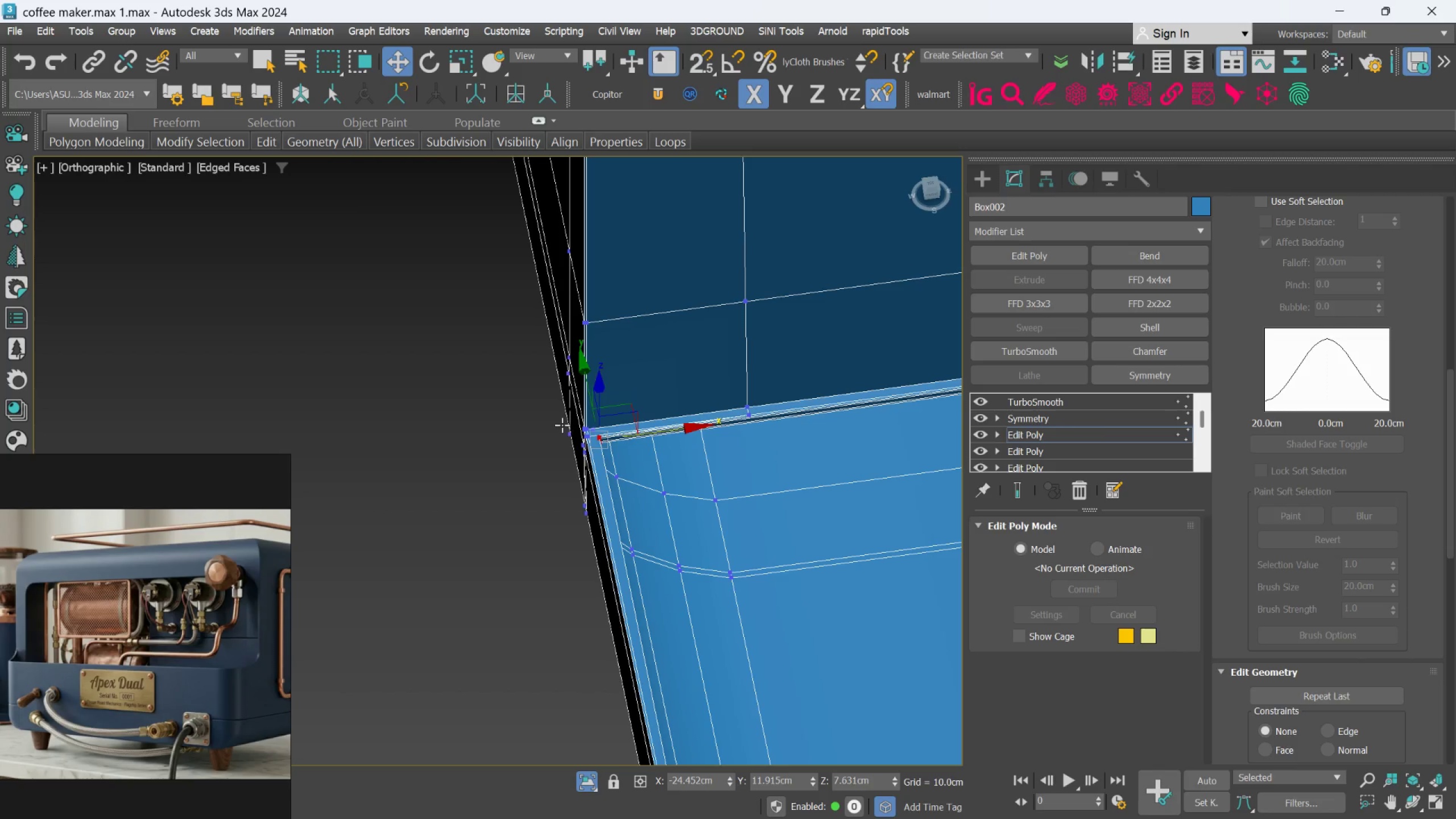 
scroll: coordinate [695, 425], scroll_direction: up, amount: 6.0
 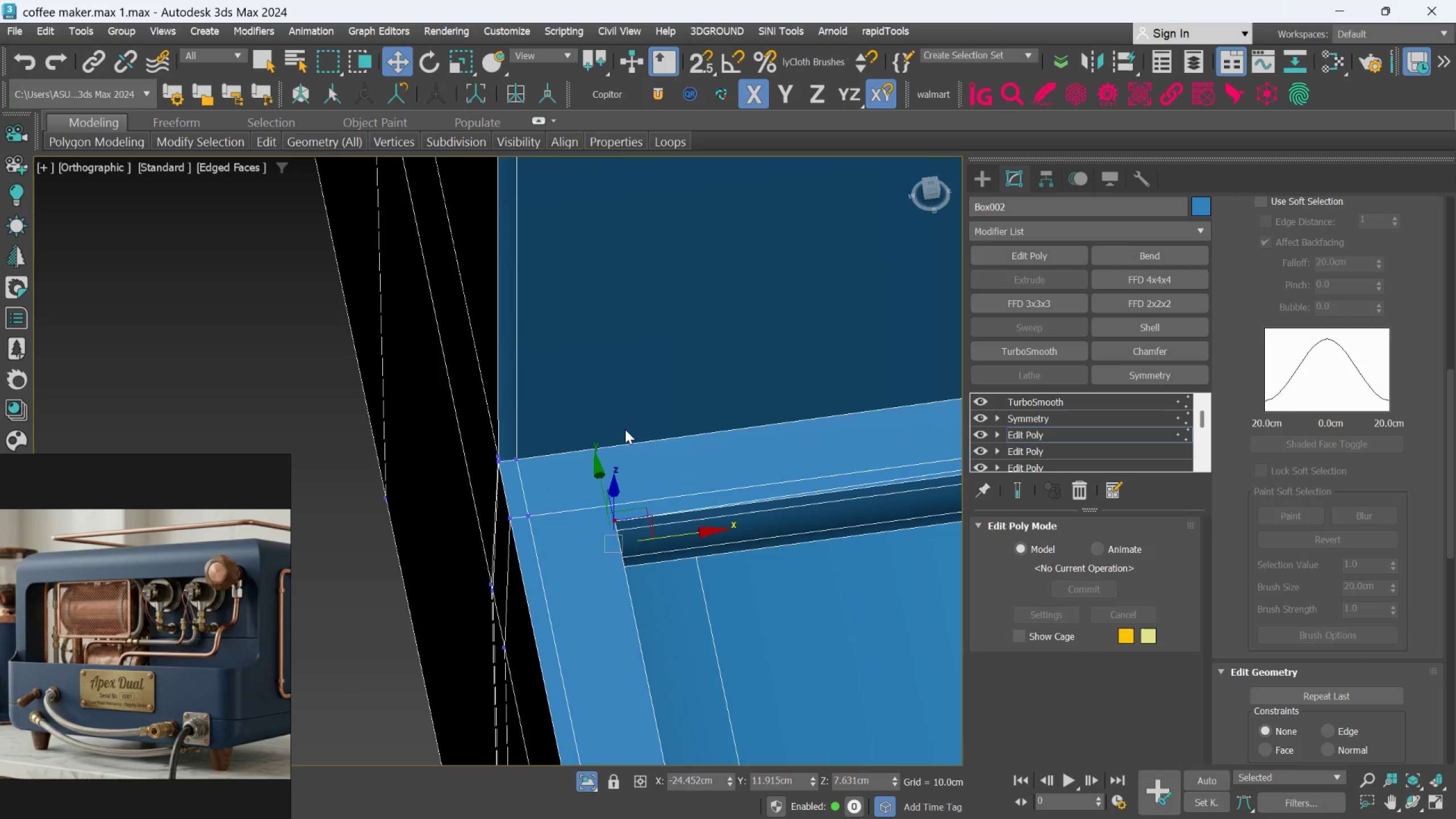 
scroll: coordinate [594, 436], scroll_direction: down, amount: 1.0
 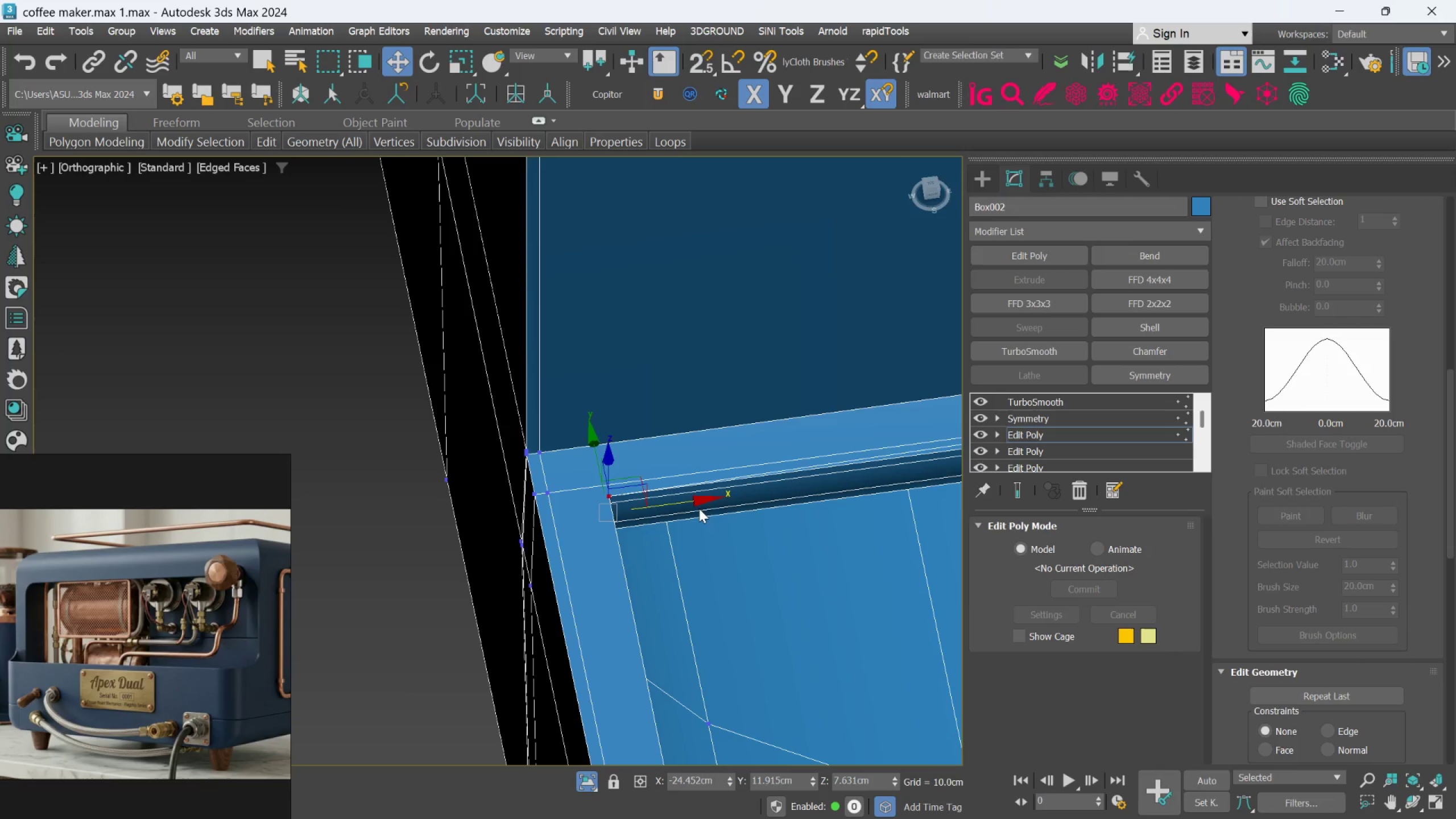 
left_click_drag(start_coordinate=[699, 503], to_coordinate=[692, 504])
 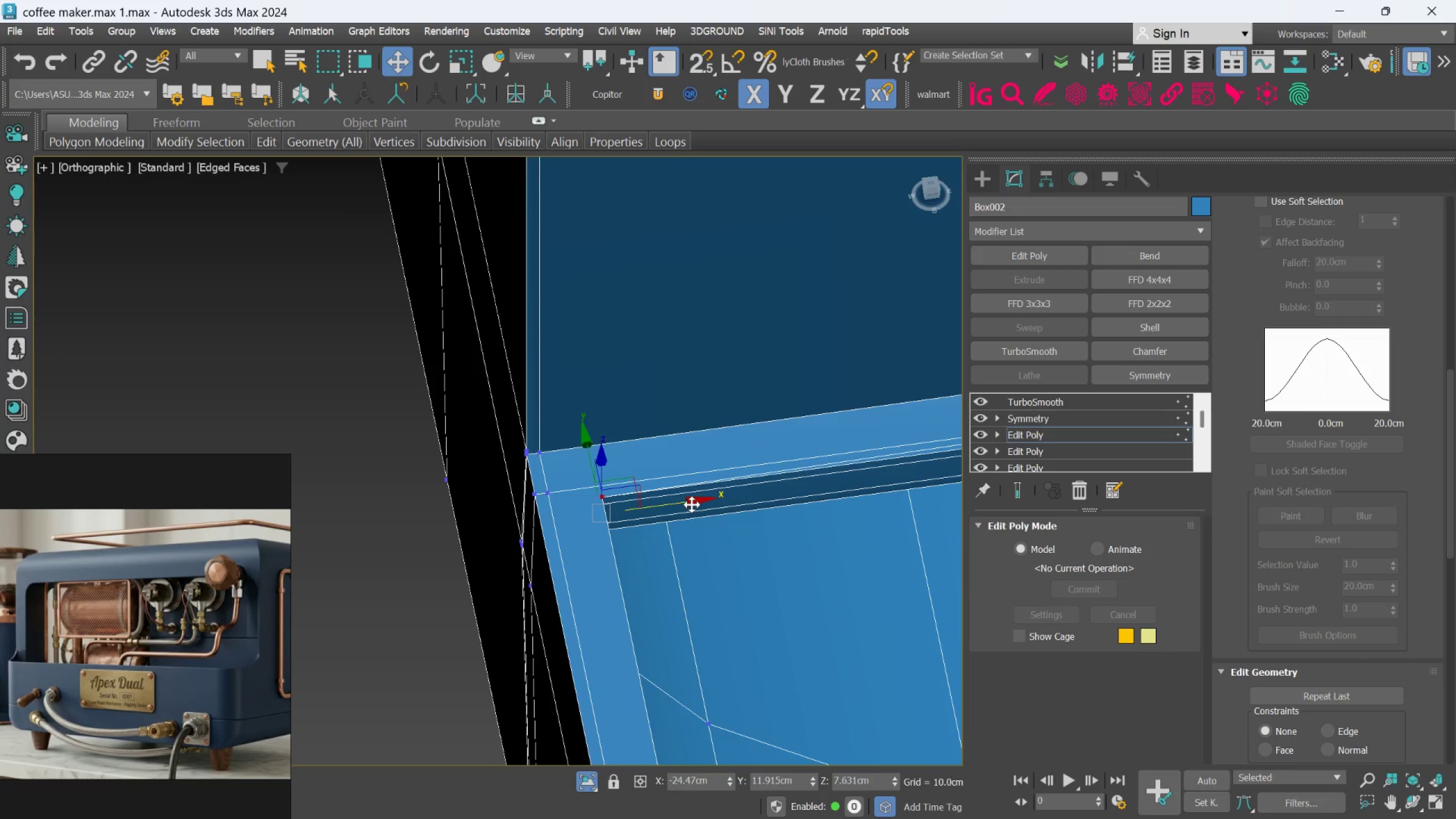 
scroll: coordinate [659, 577], scroll_direction: down, amount: 5.0
 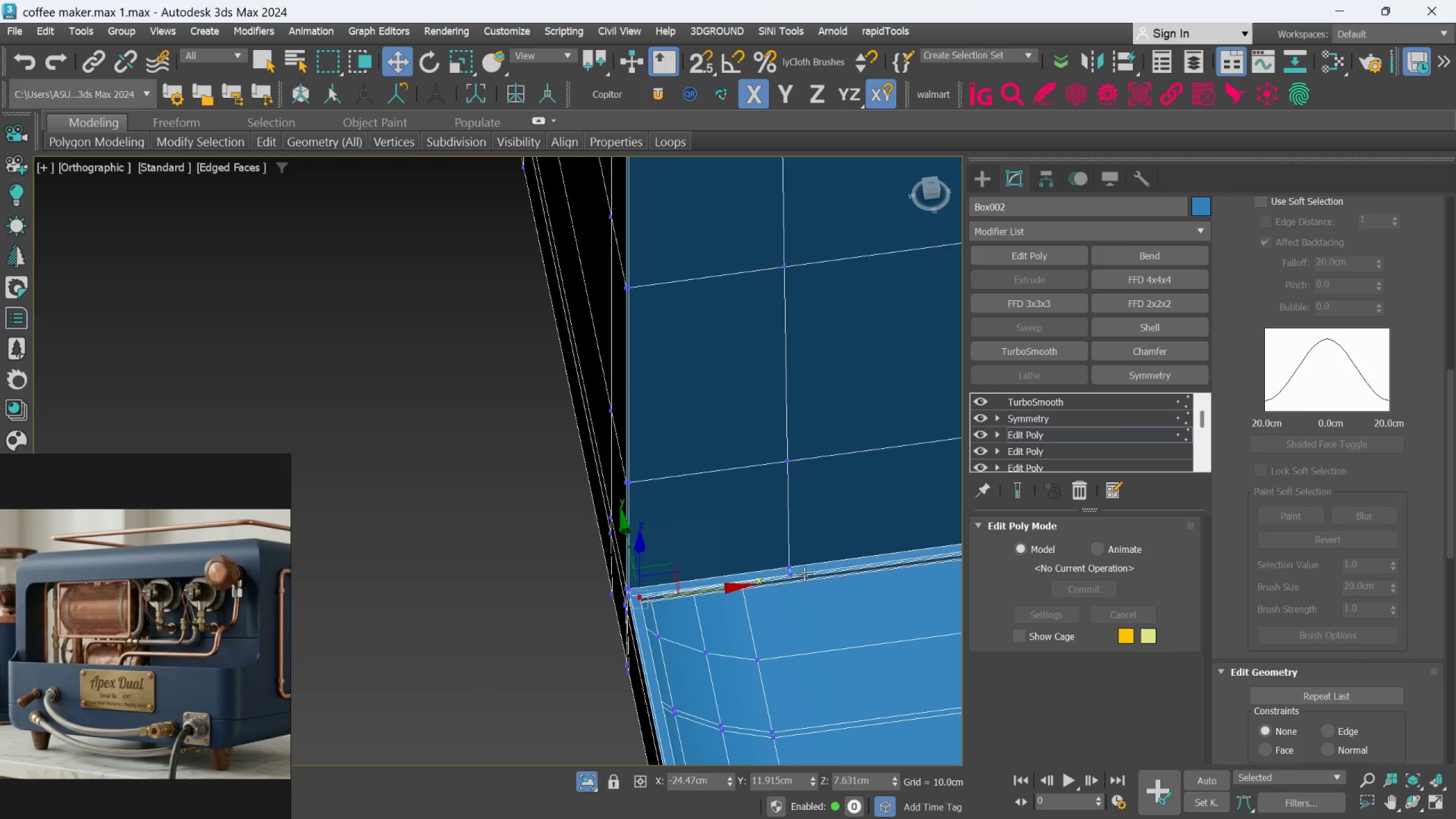 
scroll: coordinate [752, 577], scroll_direction: up, amount: 5.0
 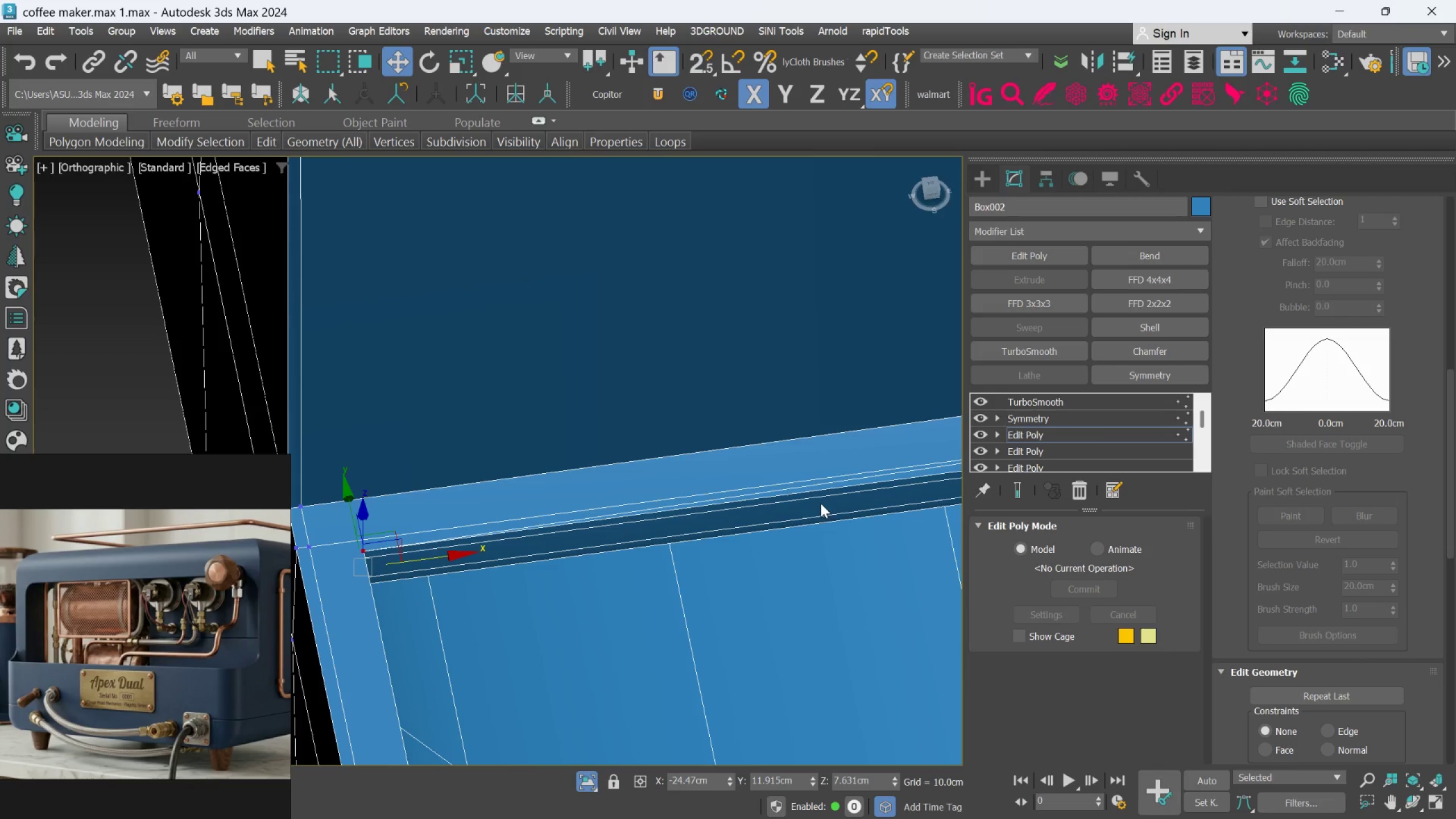 
wait(5.37)
 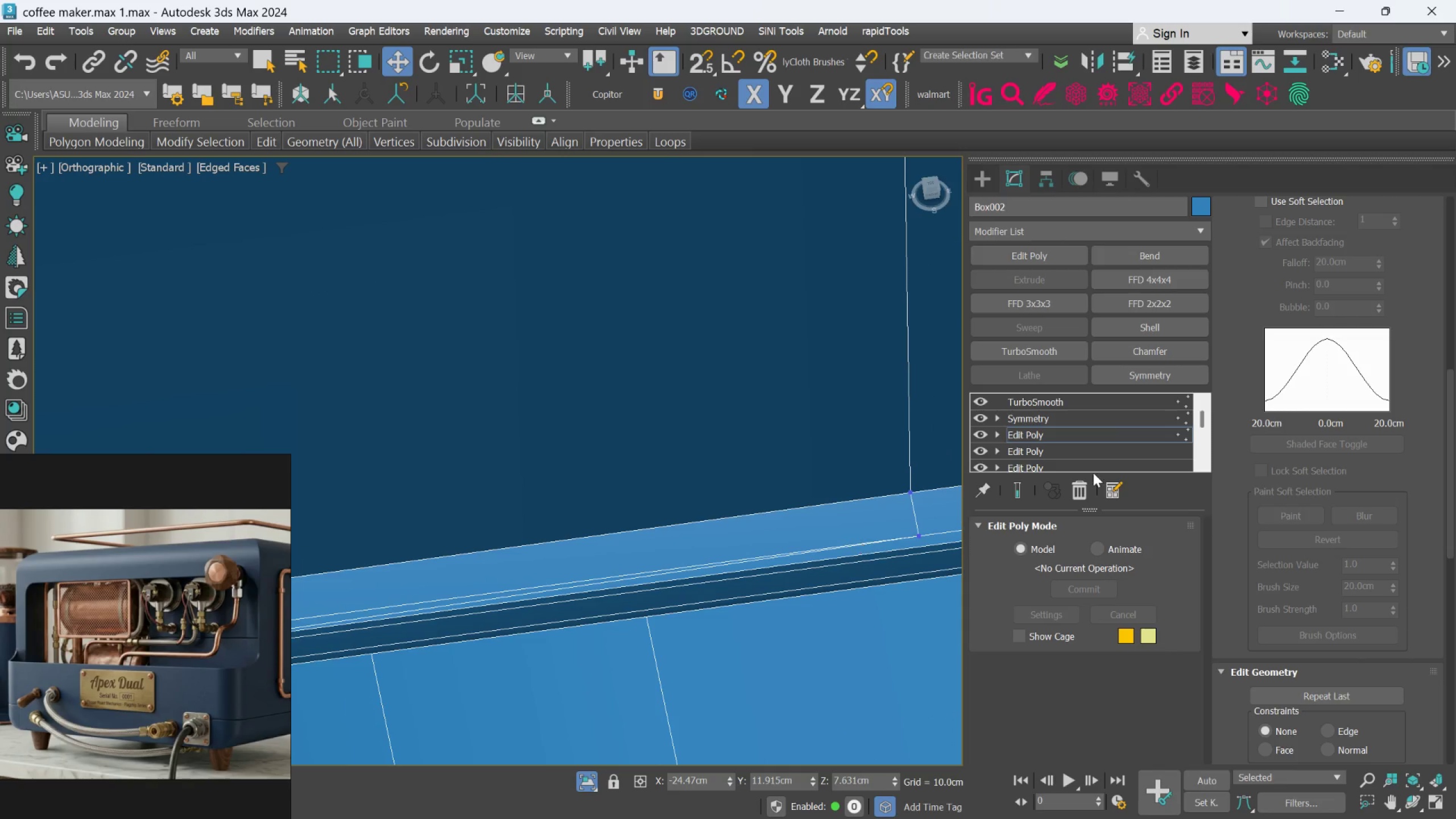 
key(2)
 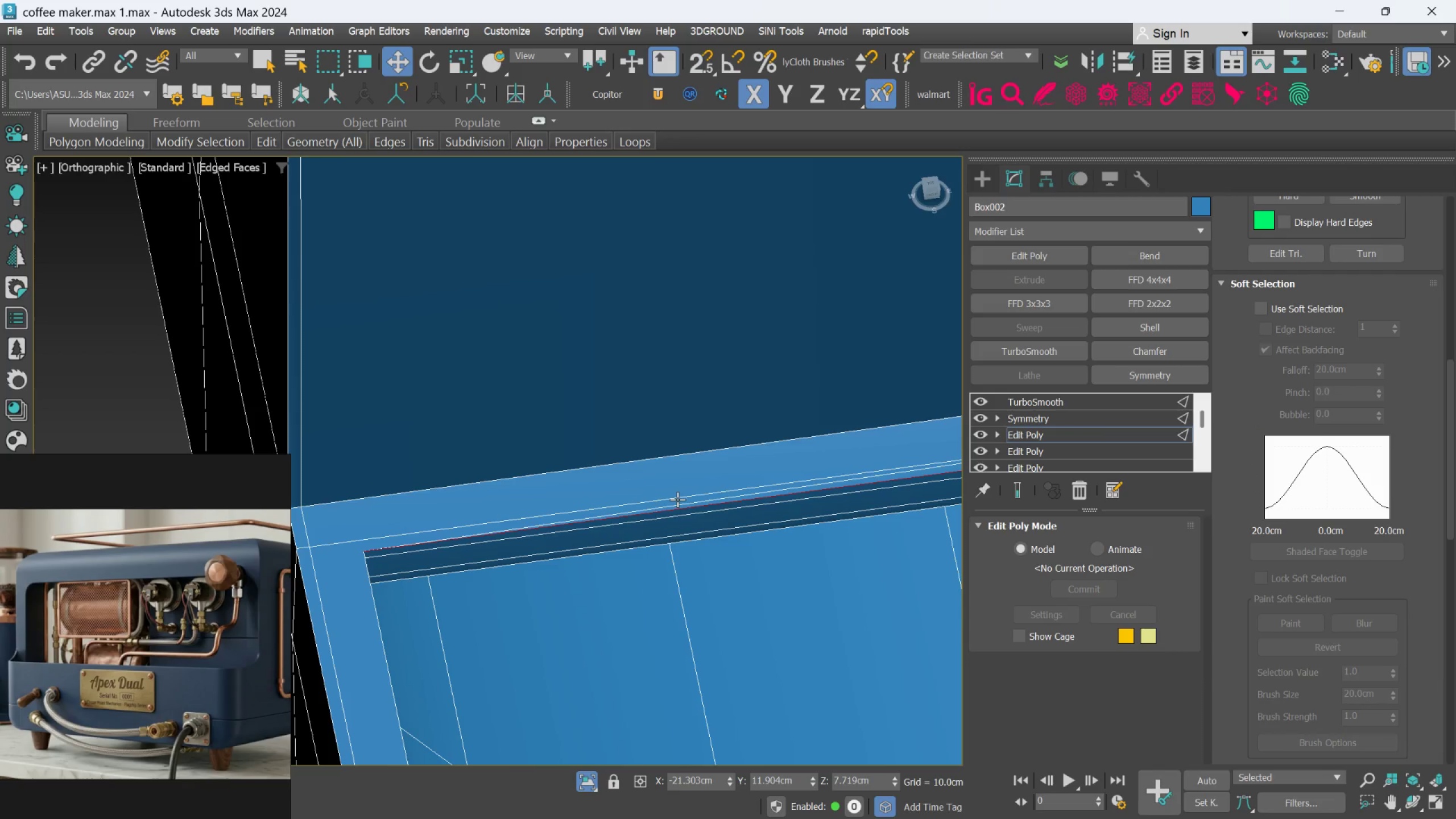 
left_click([677, 502])
 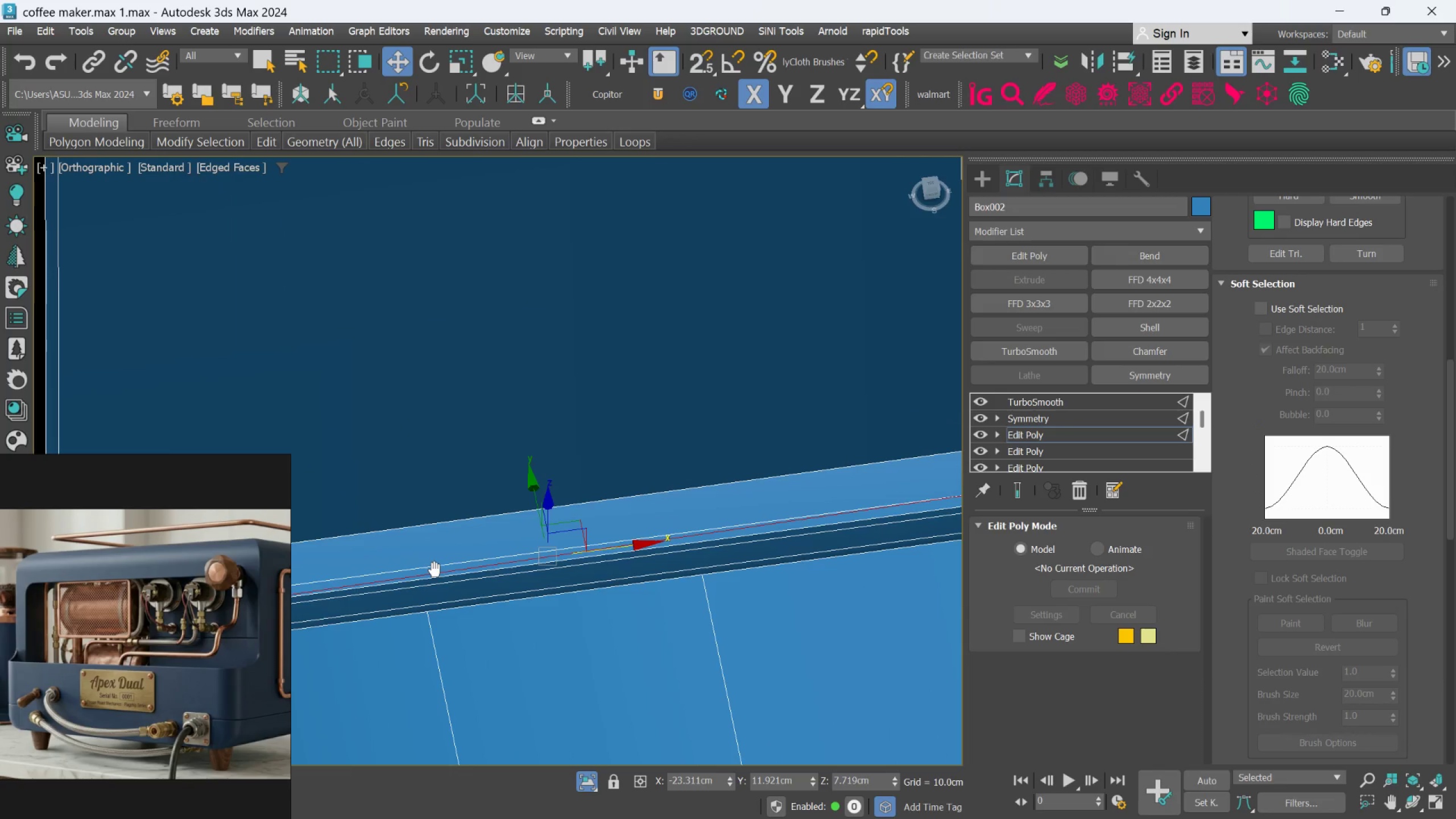 
scroll: coordinate [431, 571], scroll_direction: down, amount: 2.0
 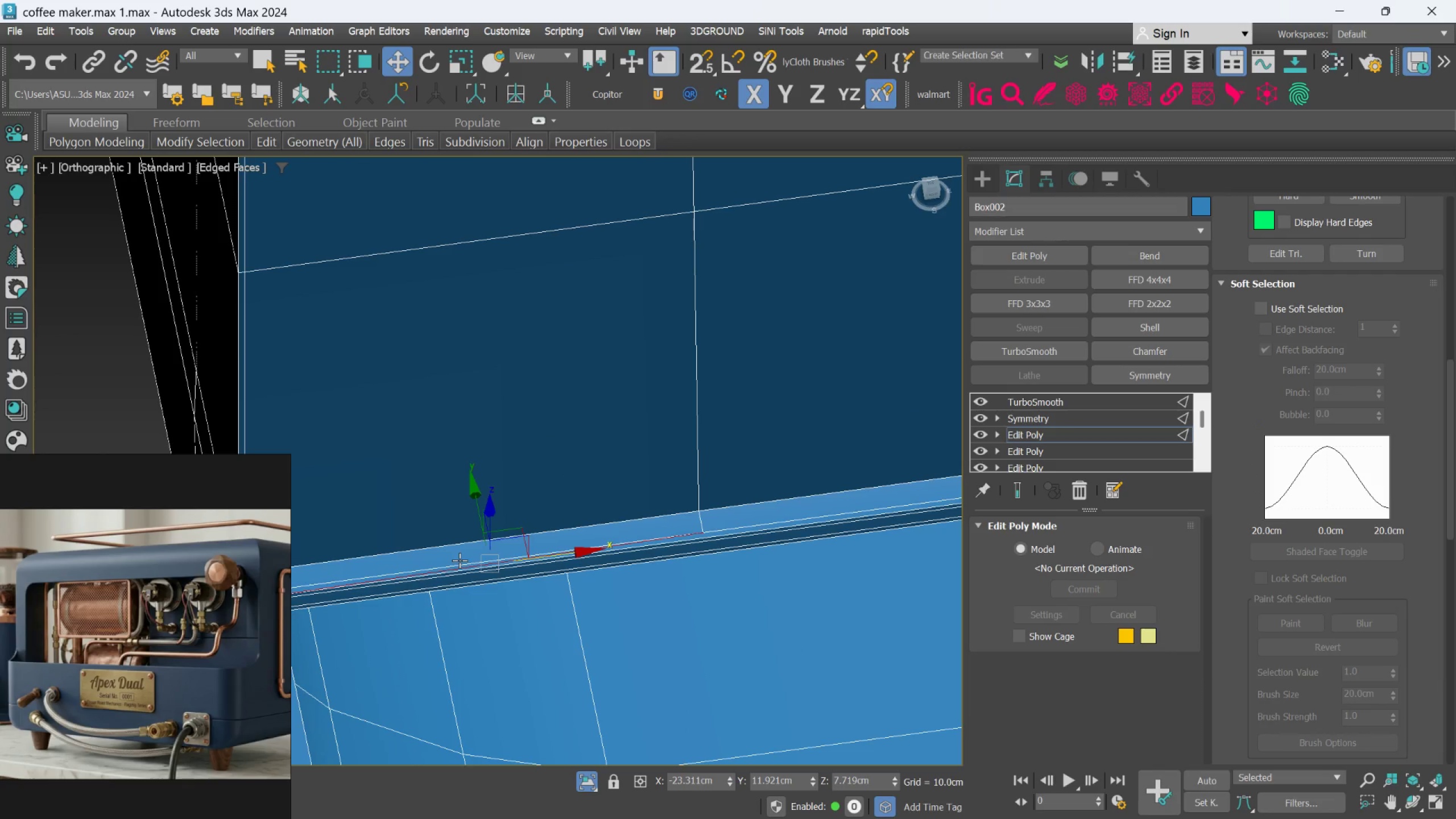 
key(Control+Backspace)
 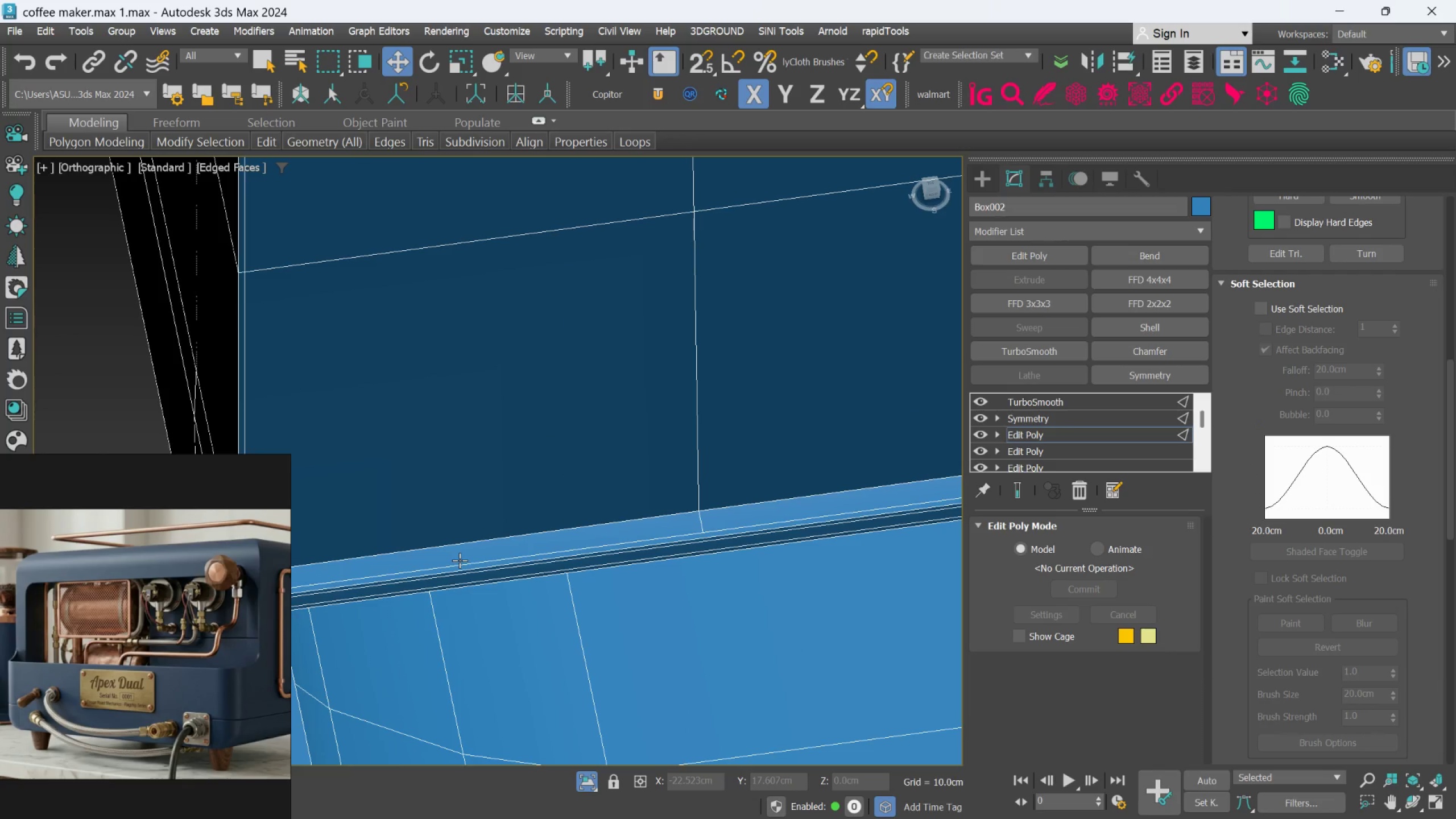 
scroll: coordinate [479, 562], scroll_direction: down, amount: 1.0
 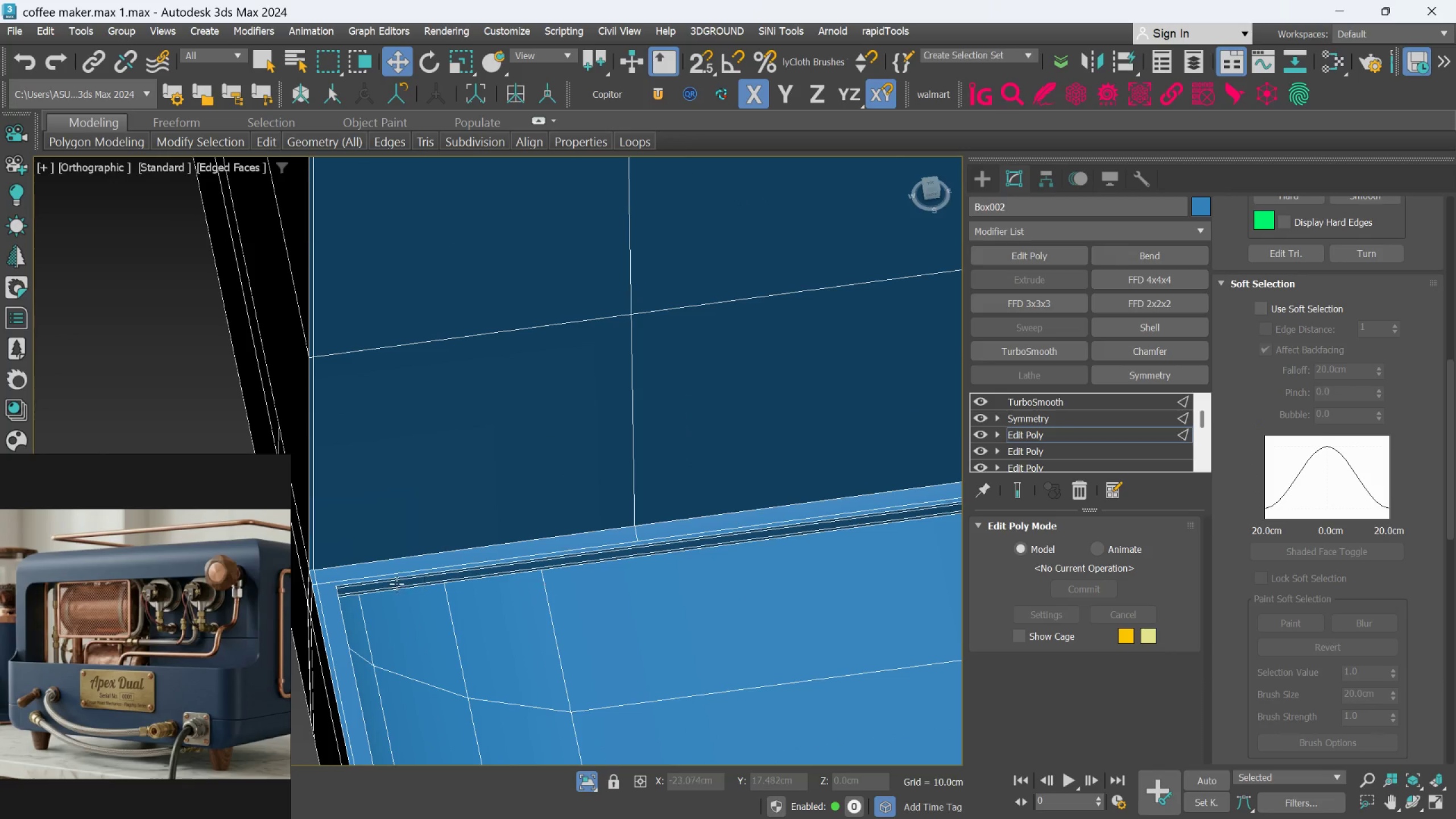 
scroll: coordinate [367, 583], scroll_direction: up, amount: 2.0
 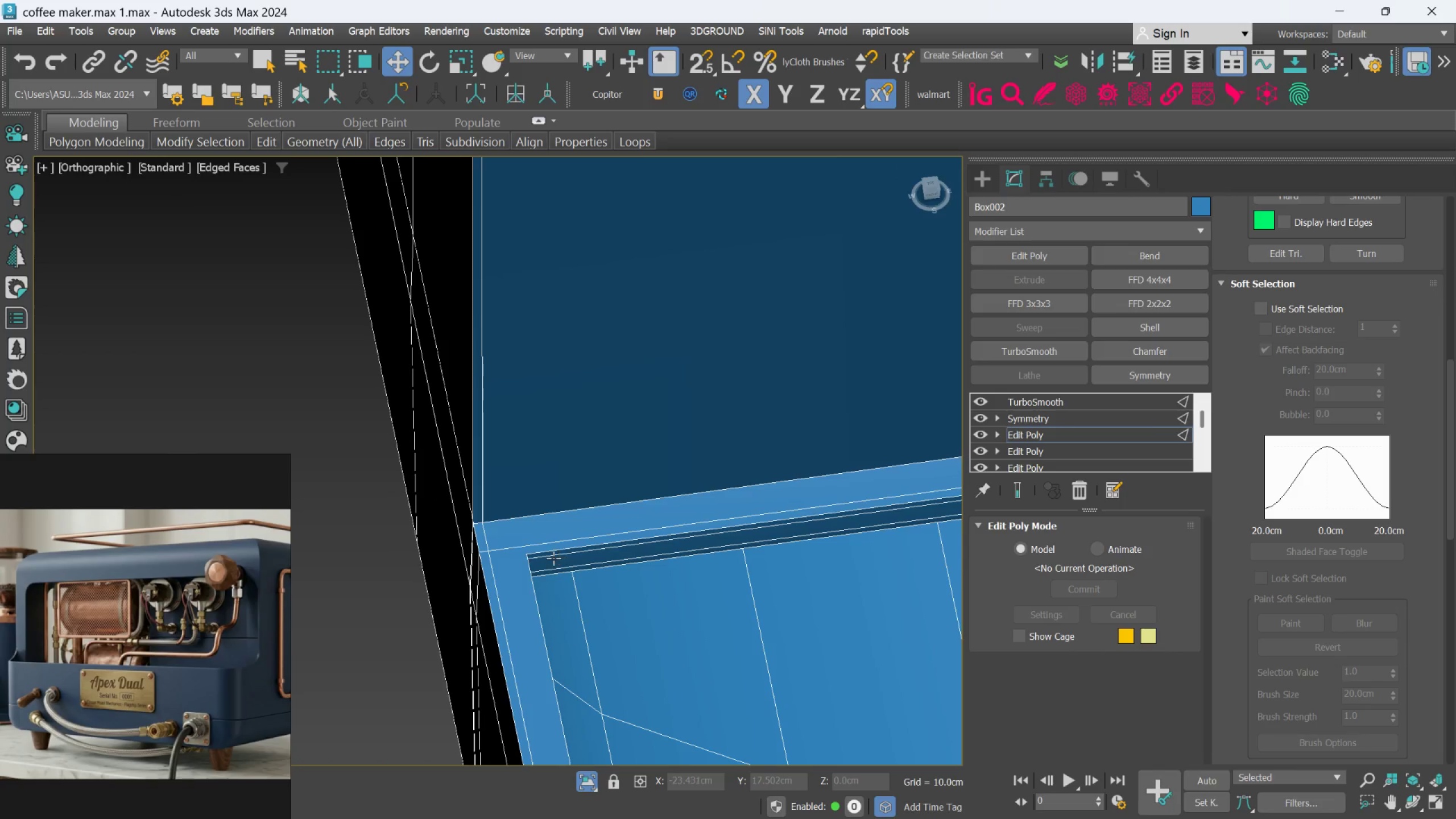 
scroll: coordinate [553, 558], scroll_direction: down, amount: 5.0
 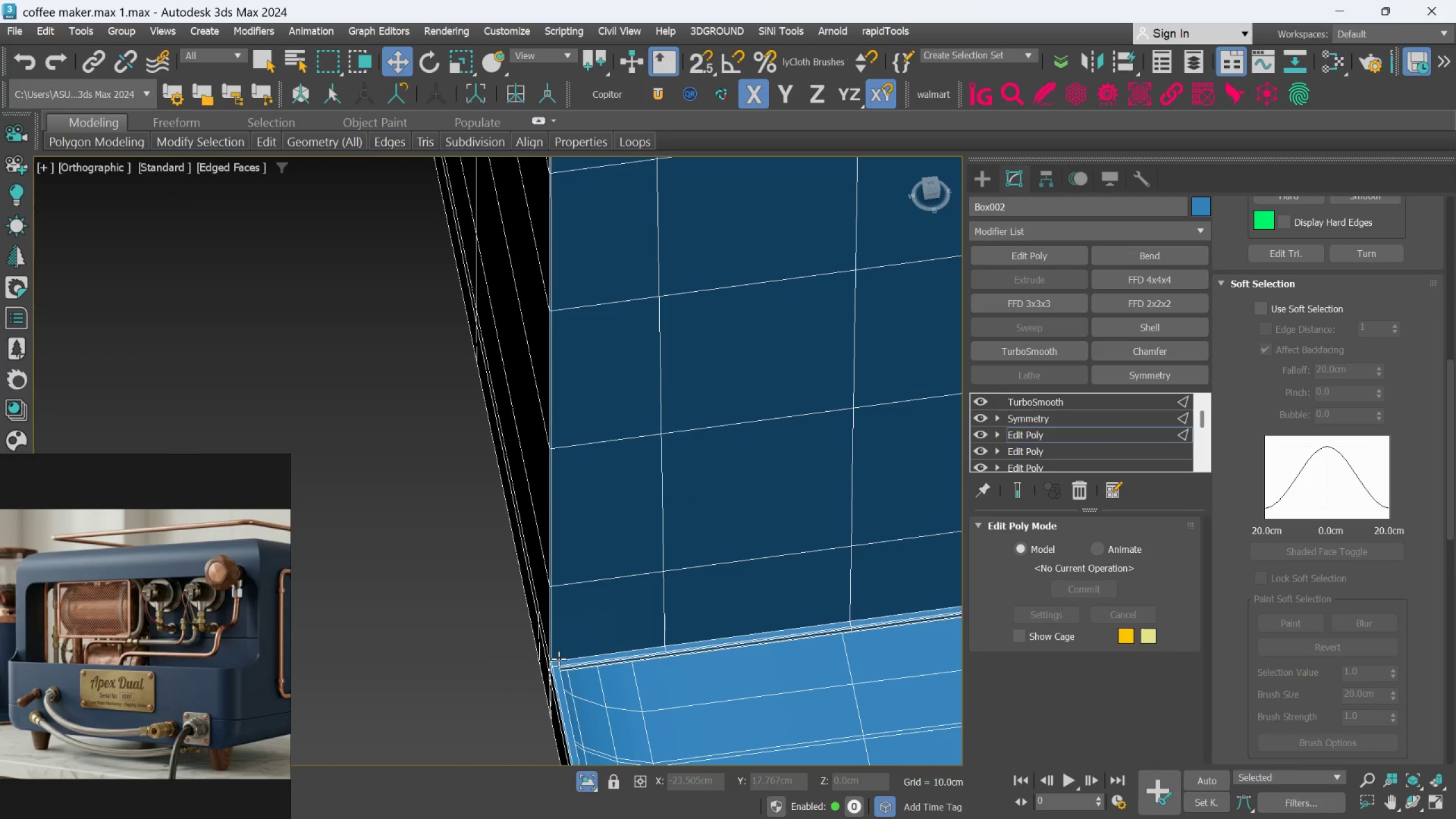 
key(Alt+1)
 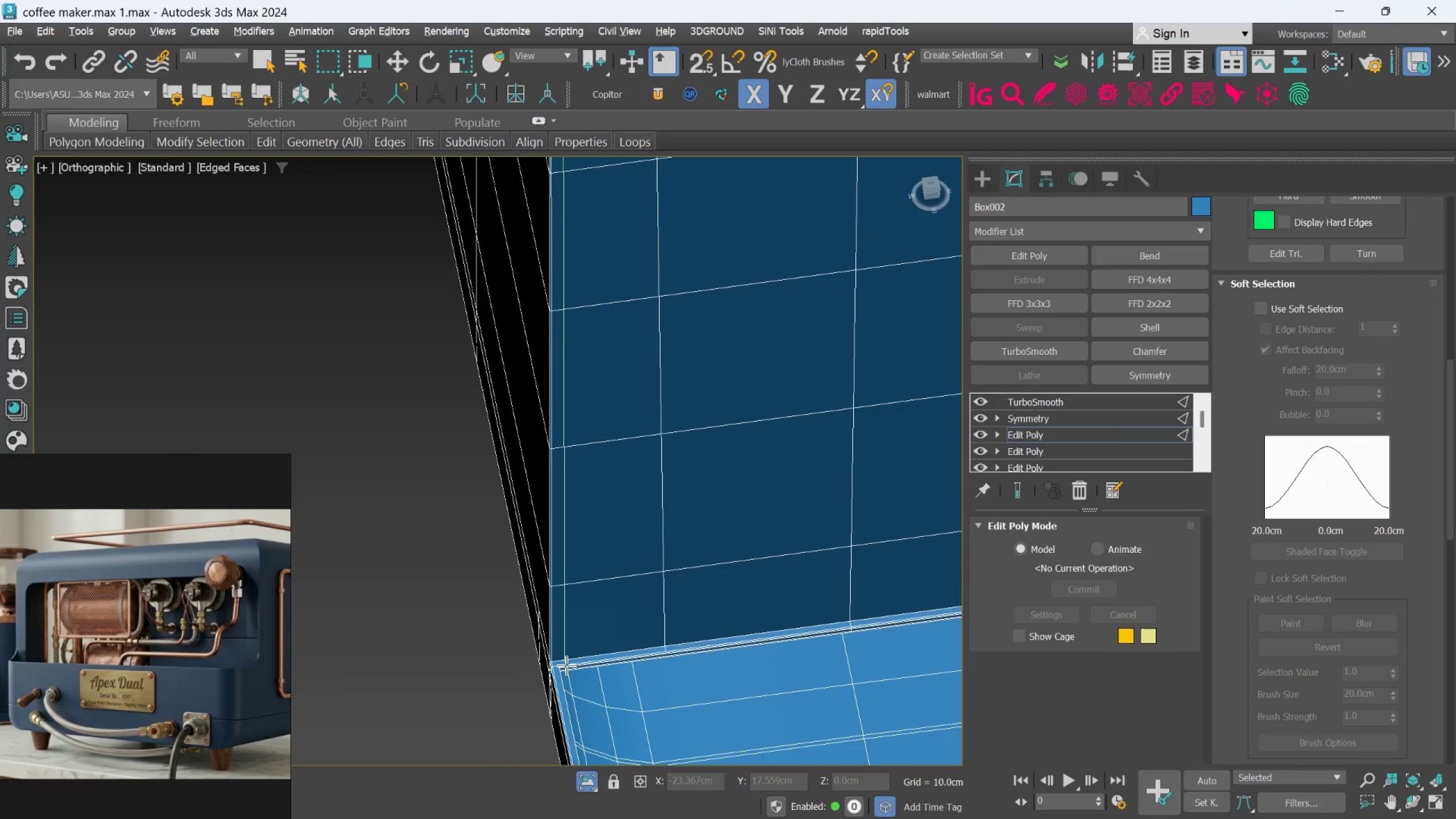 
scroll: coordinate [593, 653], scroll_direction: down, amount: 4.0
 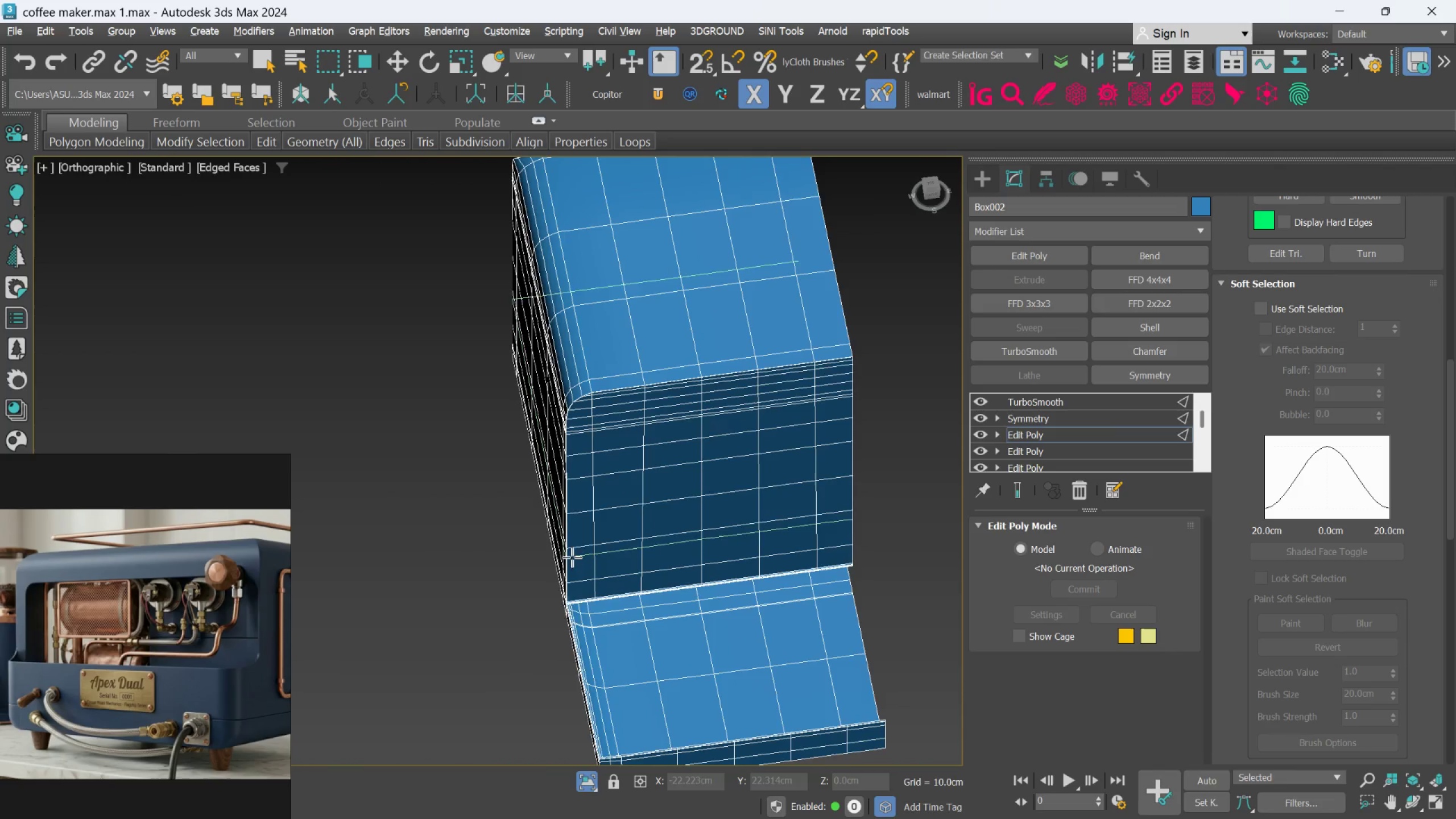 
scroll: coordinate [536, 646], scroll_direction: up, amount: 11.0
 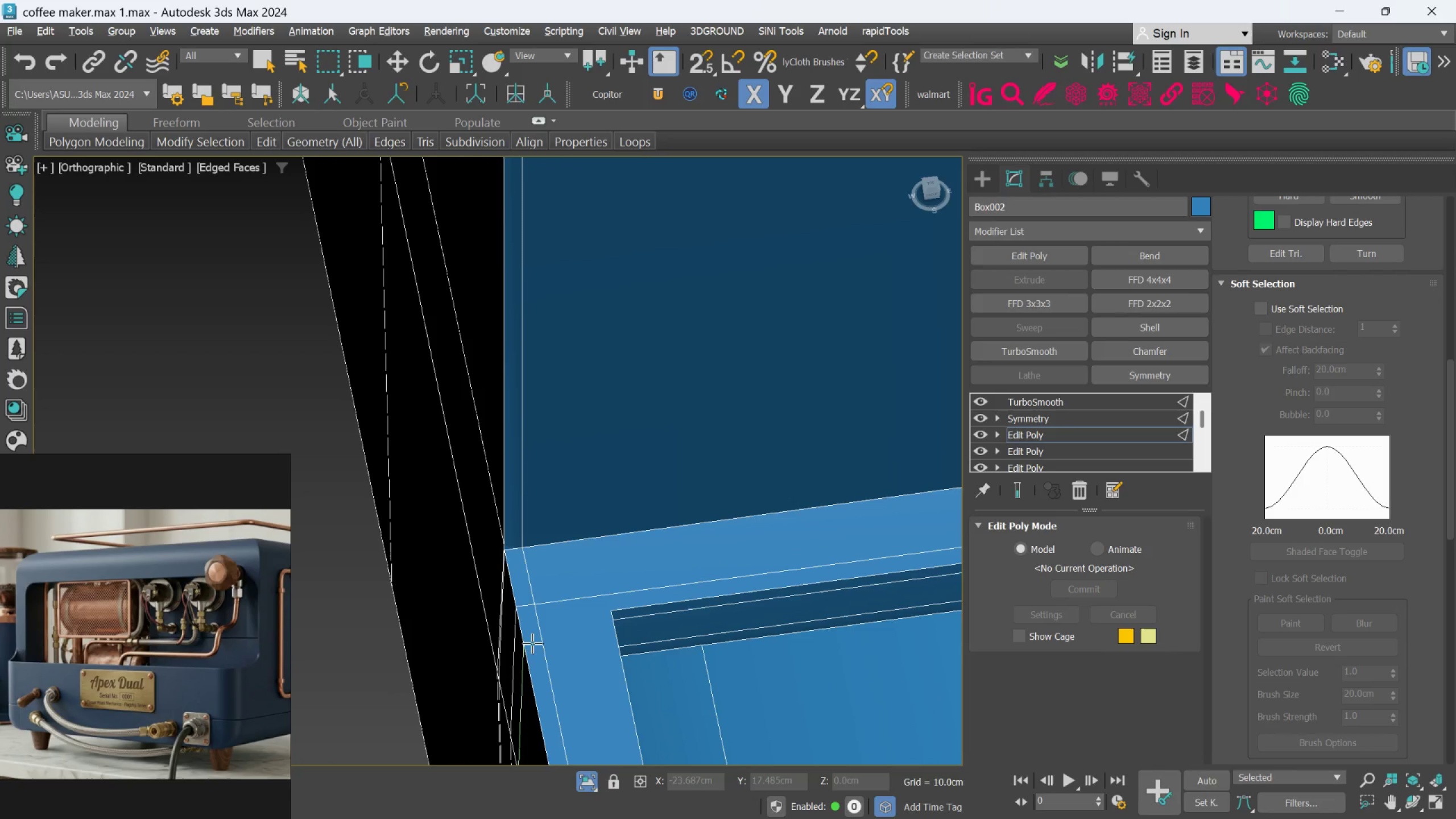 
left_click([532, 642])
 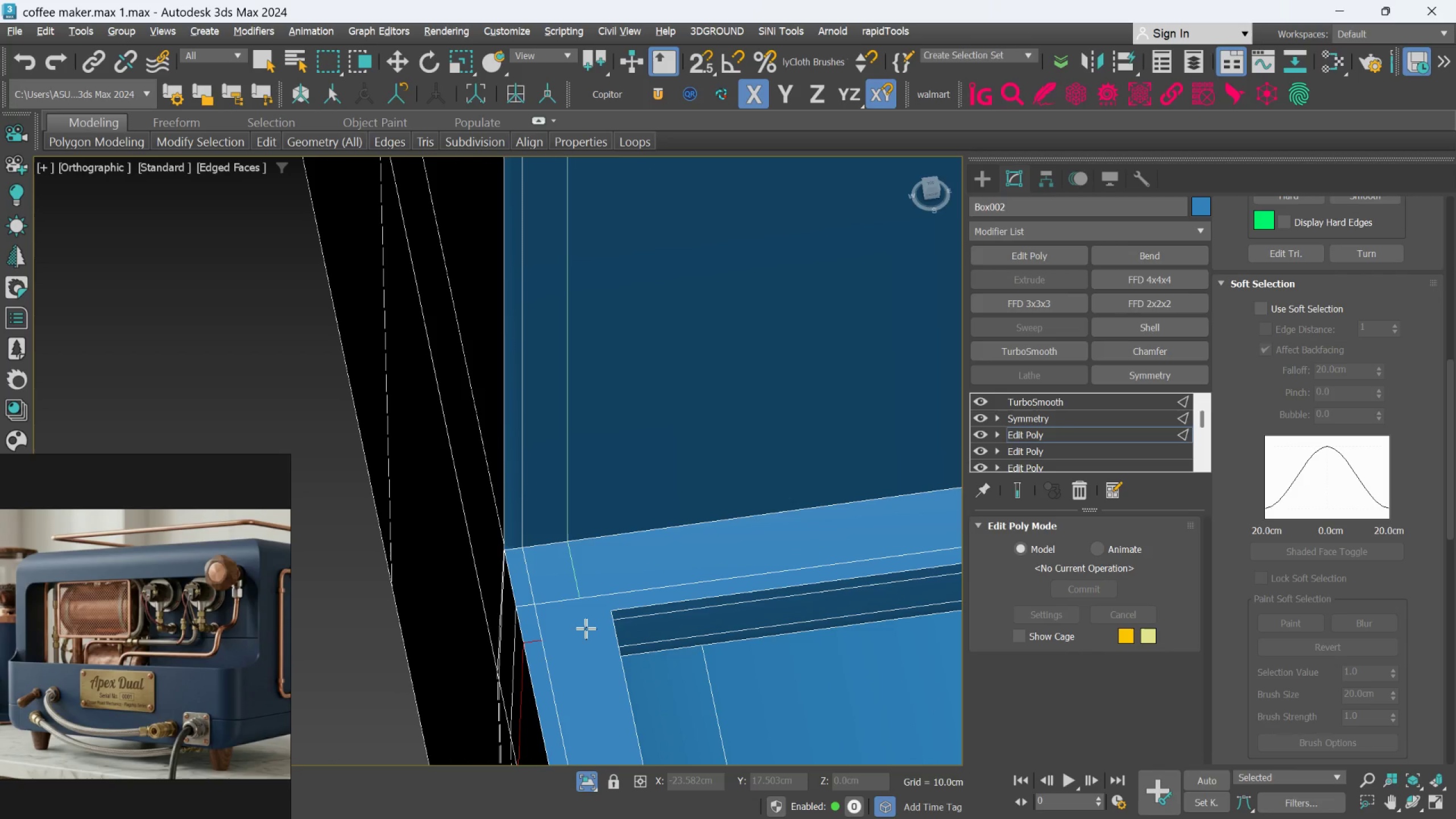 
key(Alt+1)
 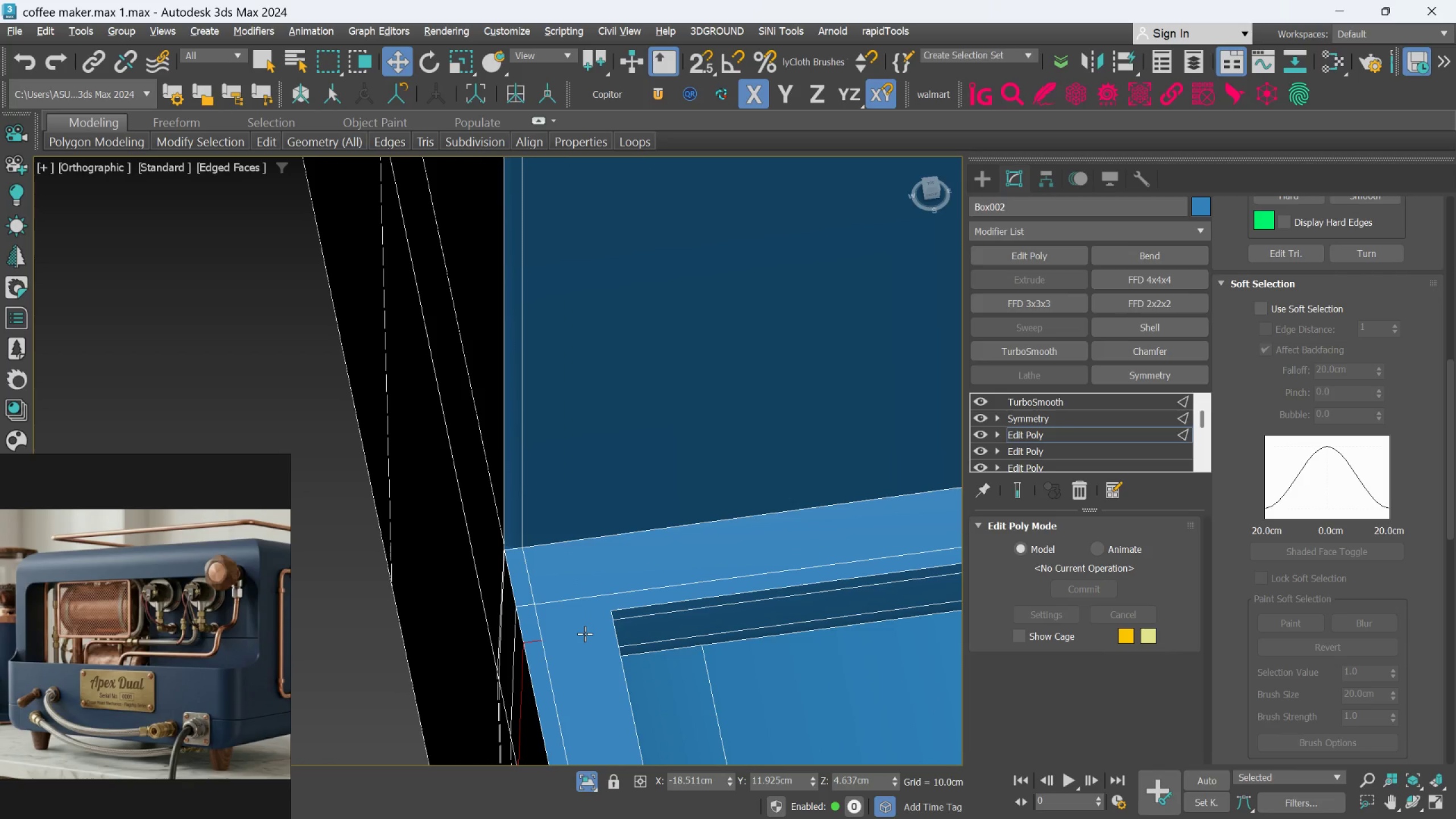 
key(Alt+AltLeft)
 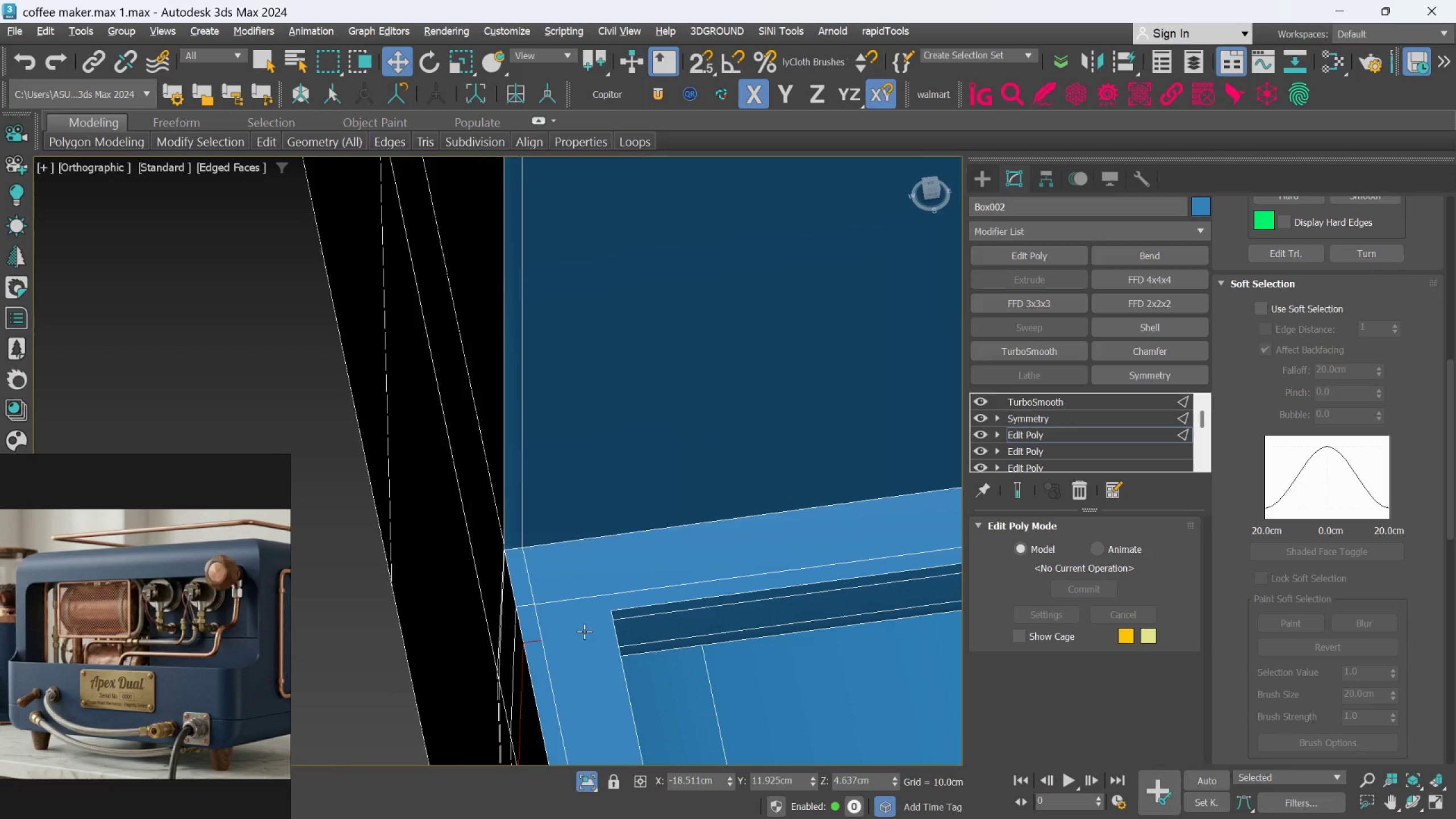 
key(Alt+C)
 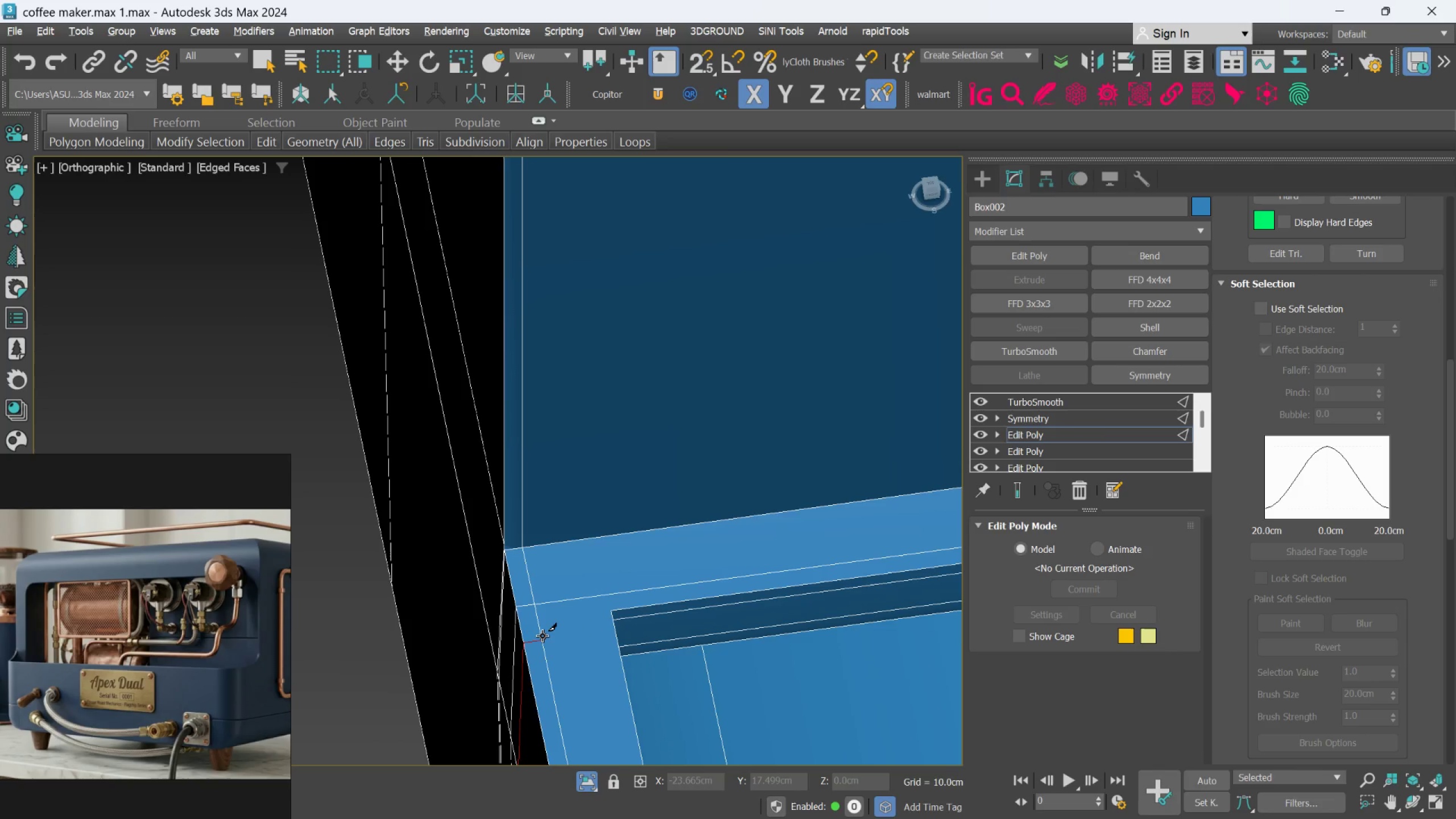 
left_click_drag(start_coordinate=[543, 636], to_coordinate=[545, 636])
 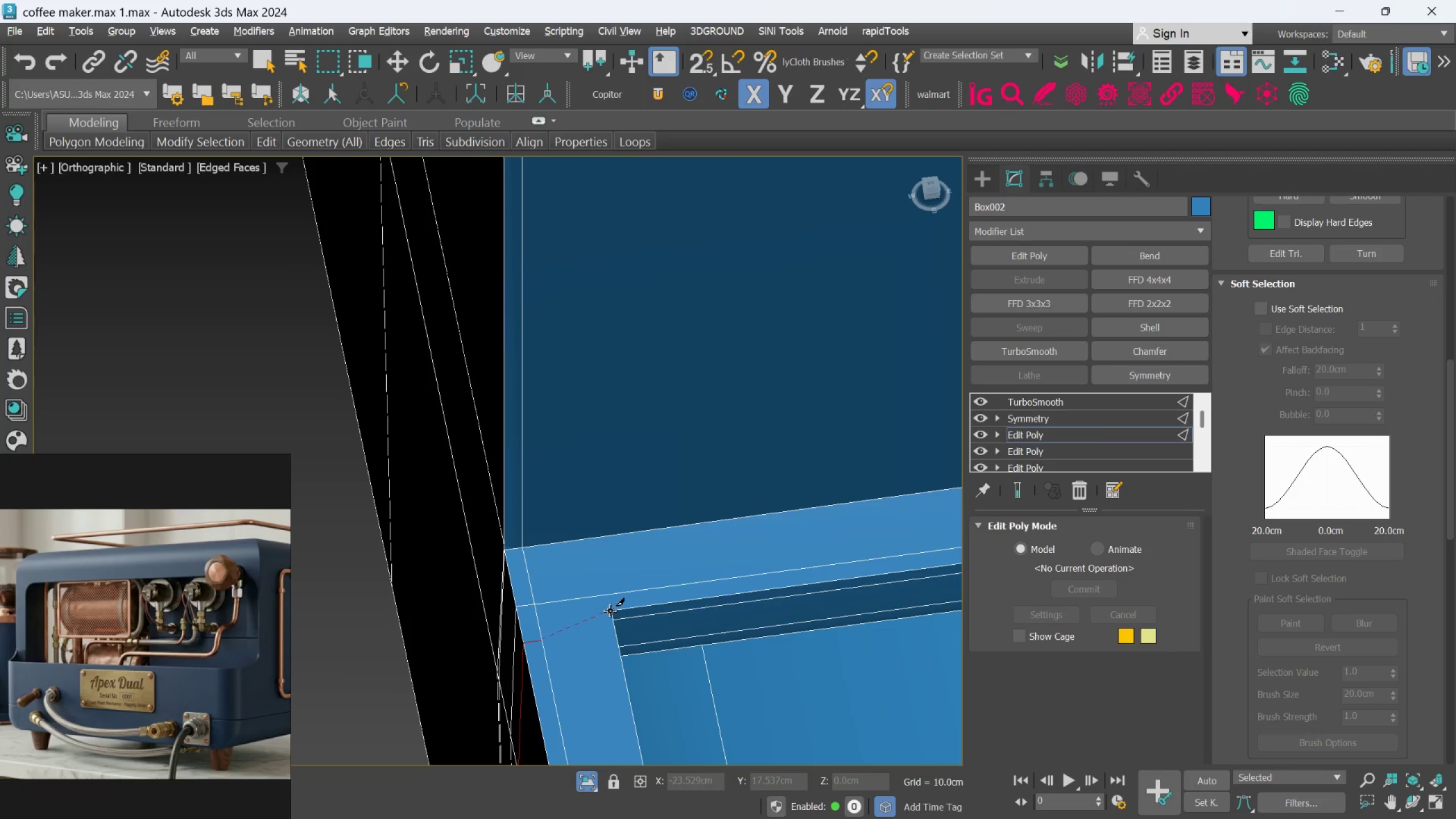 
left_click([610, 611])
 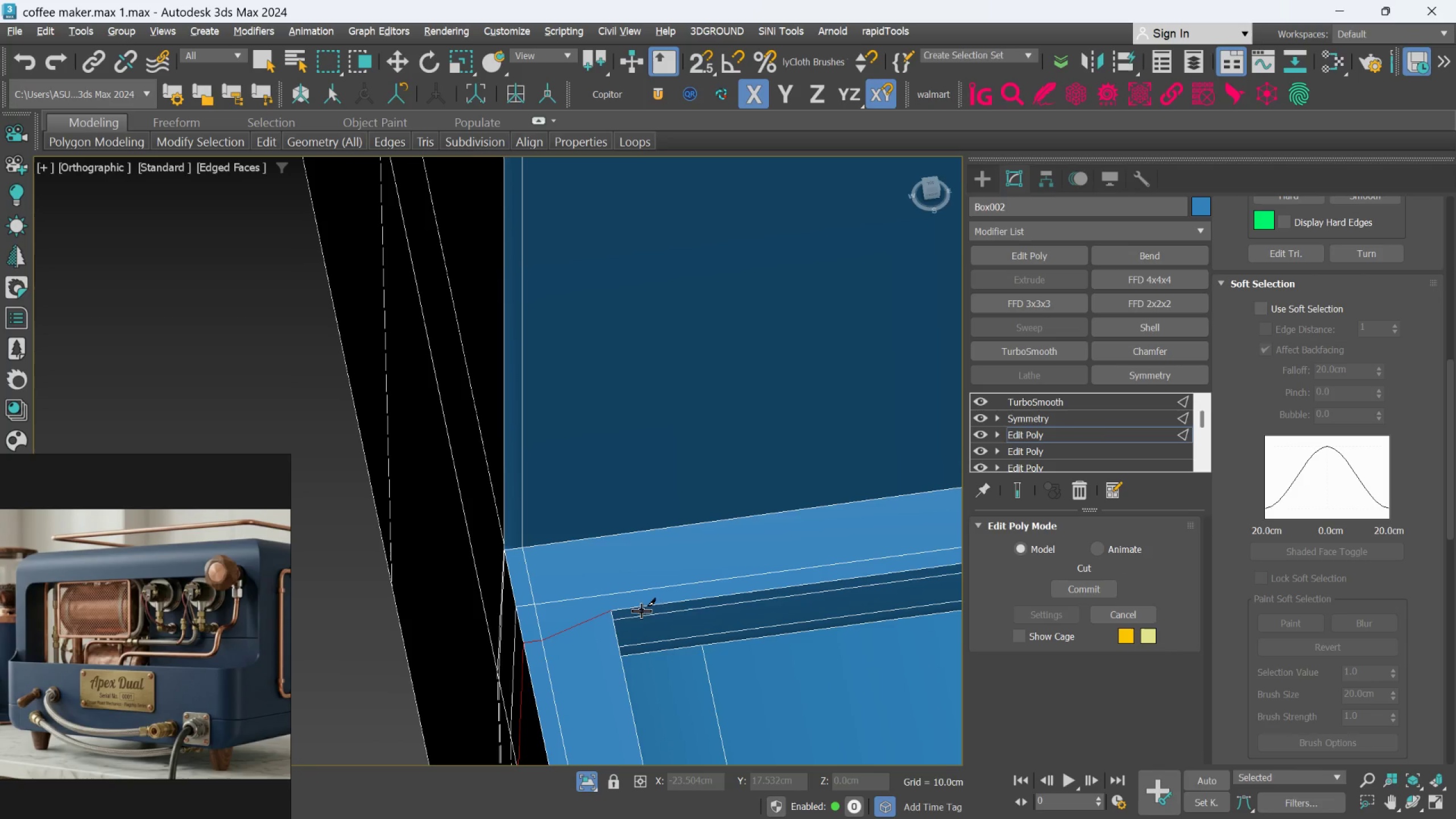 
scroll: coordinate [635, 602], scroll_direction: up, amount: 7.0
 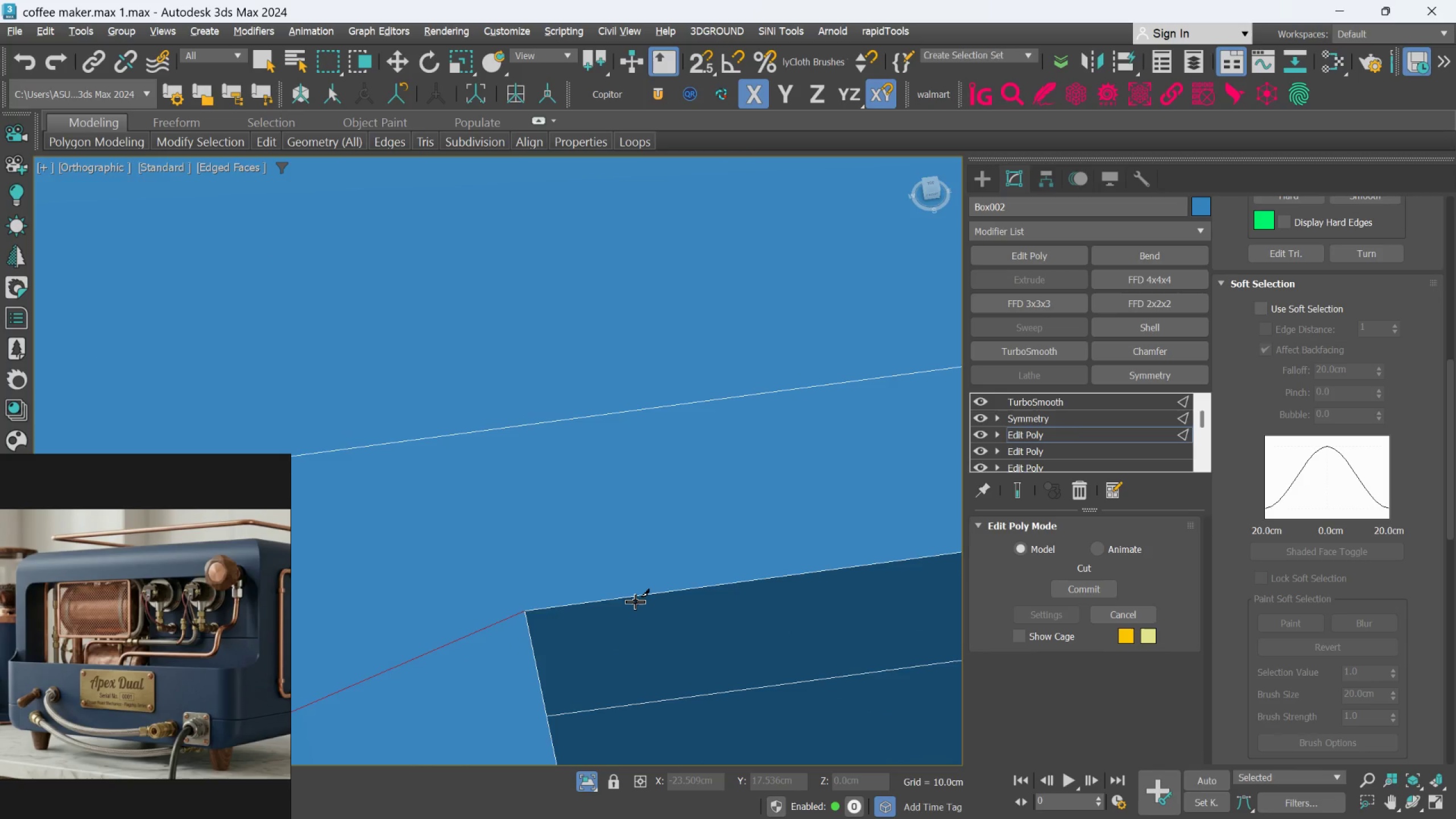 
scroll: coordinate [633, 606], scroll_direction: down, amount: 11.0
 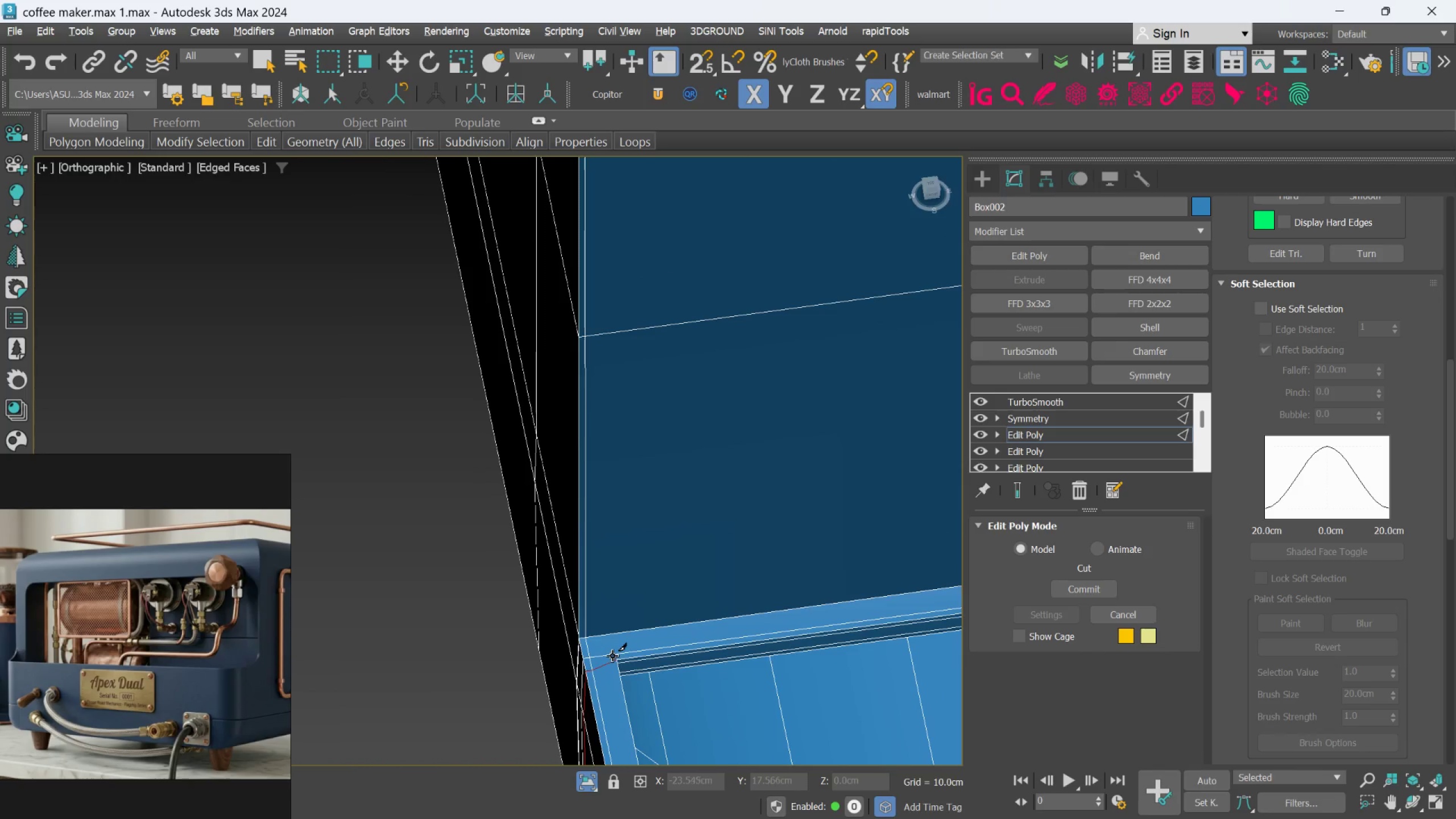 
key(Alt+1)
 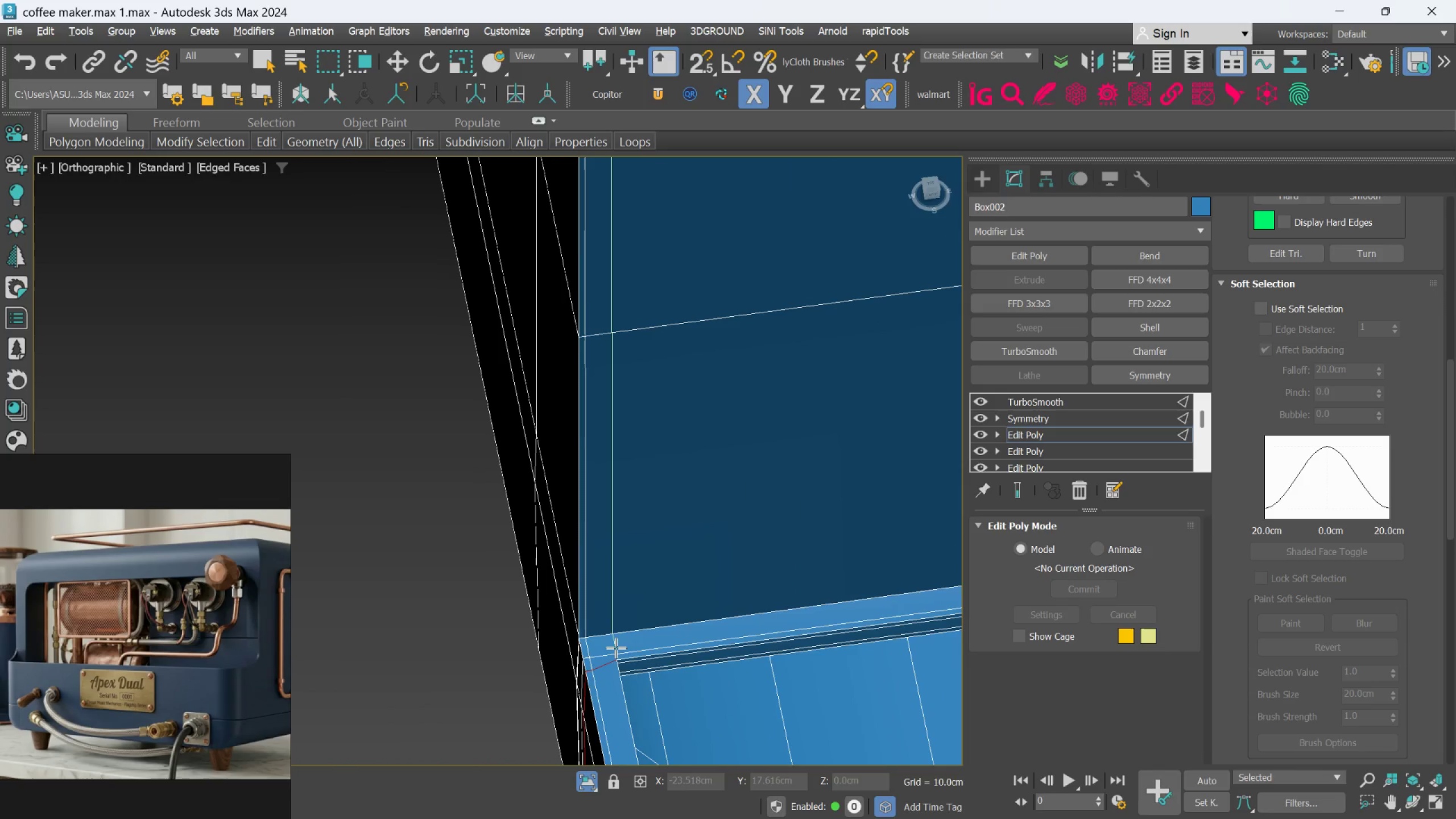 
scroll: coordinate [621, 742], scroll_direction: down, amount: 6.0
 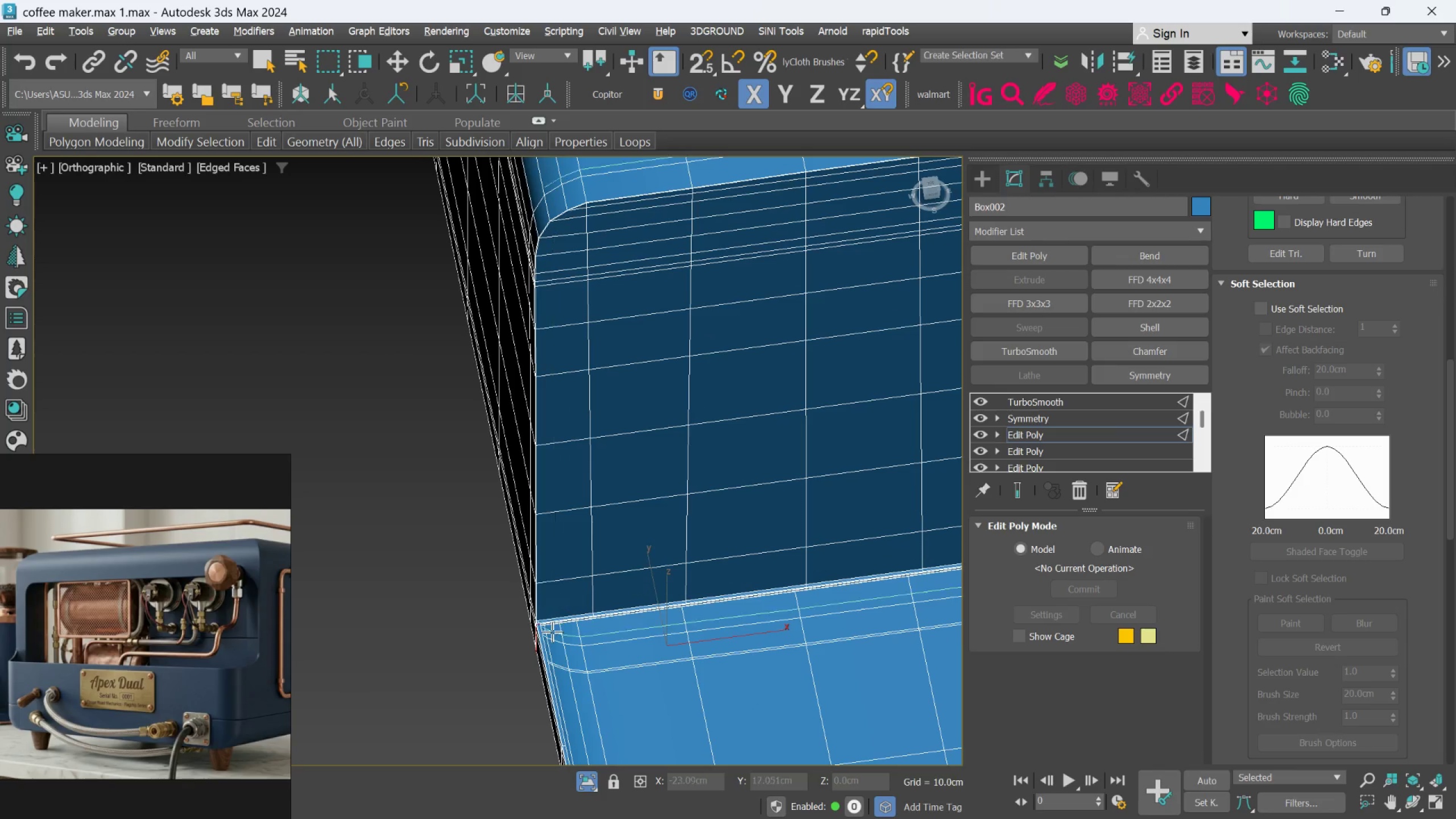 
scroll: coordinate [522, 578], scroll_direction: up, amount: 10.0
 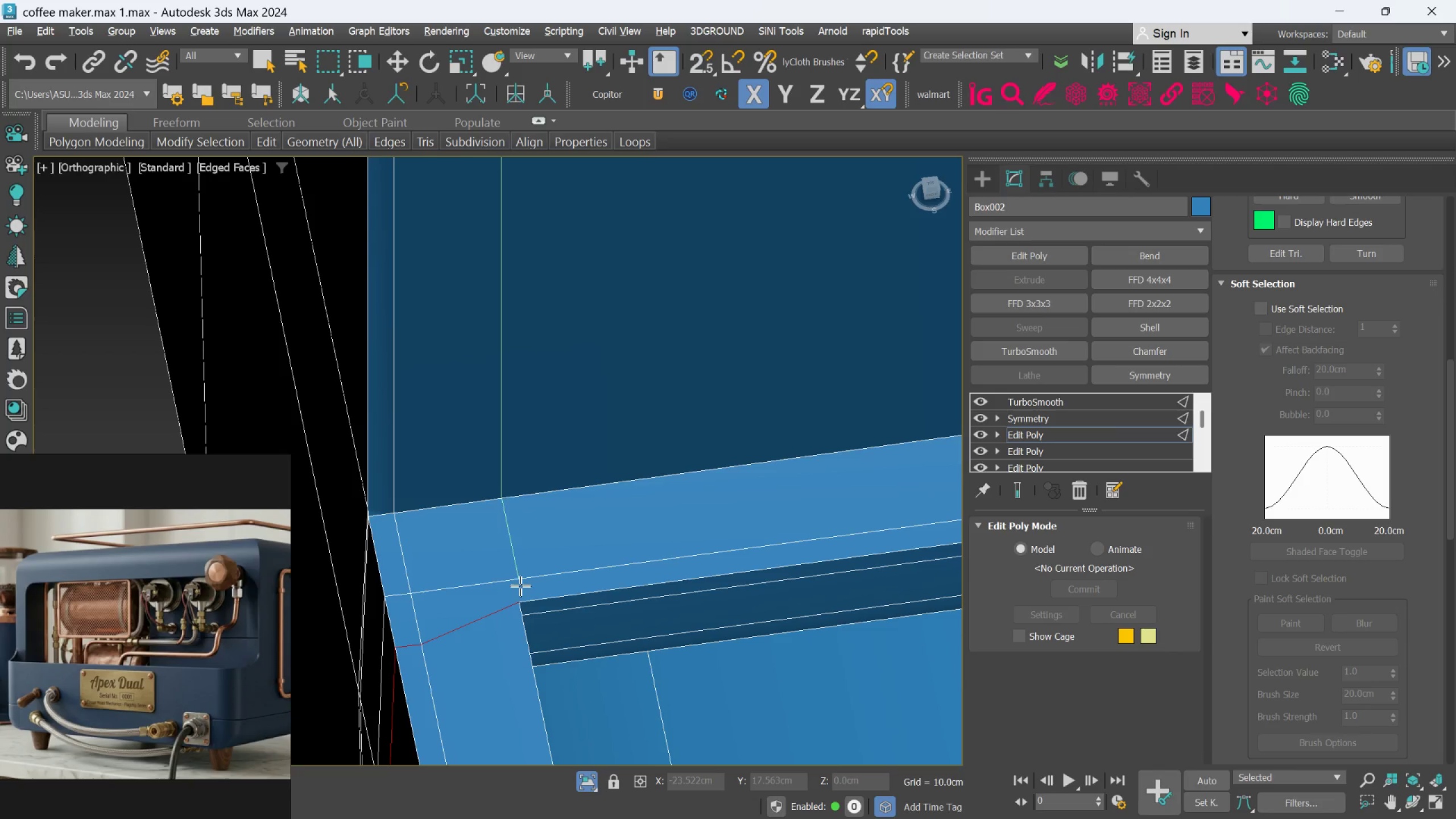 
scroll: coordinate [522, 586], scroll_direction: down, amount: 7.0
 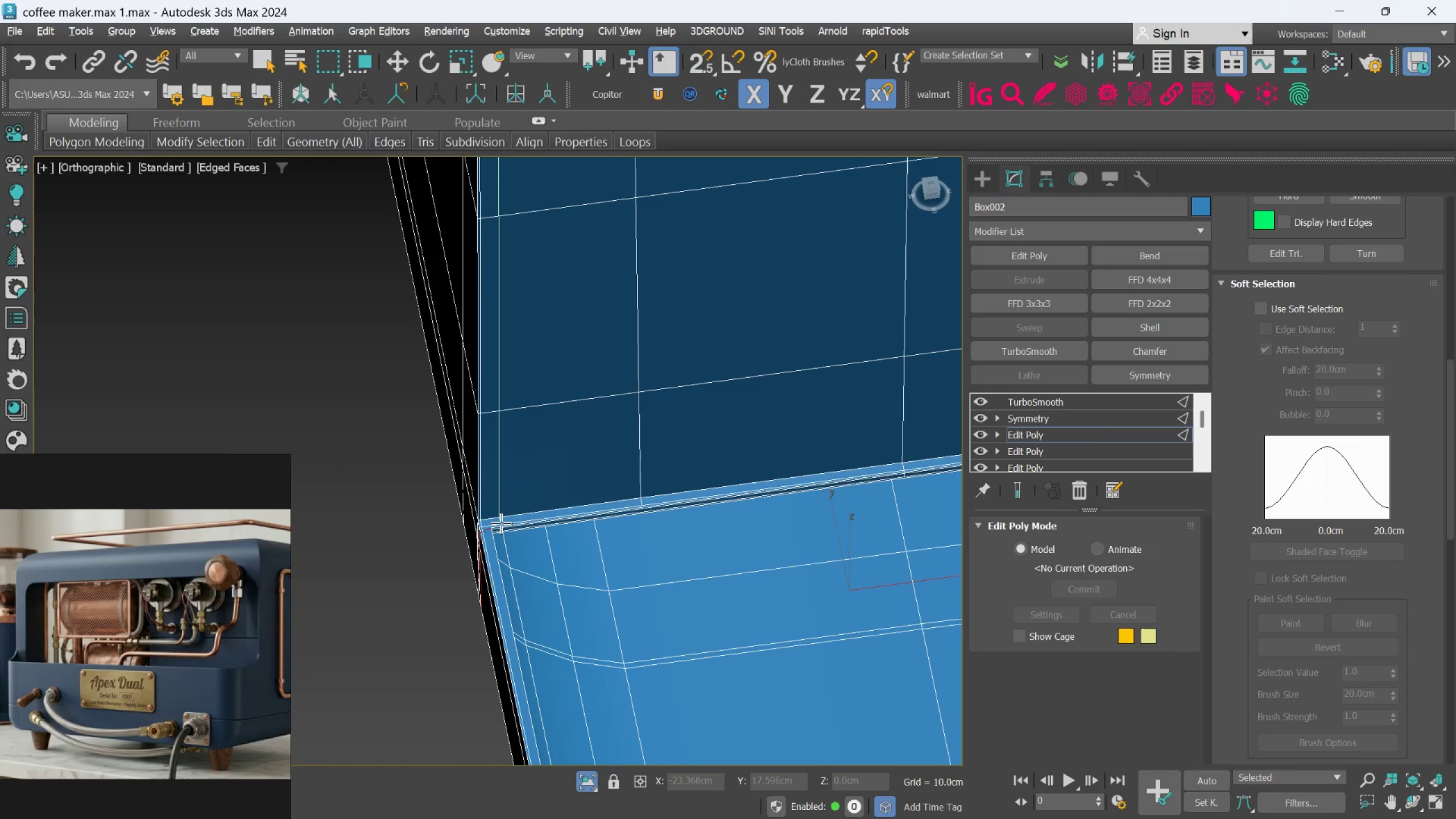 
scroll: coordinate [507, 525], scroll_direction: up, amount: 3.0
 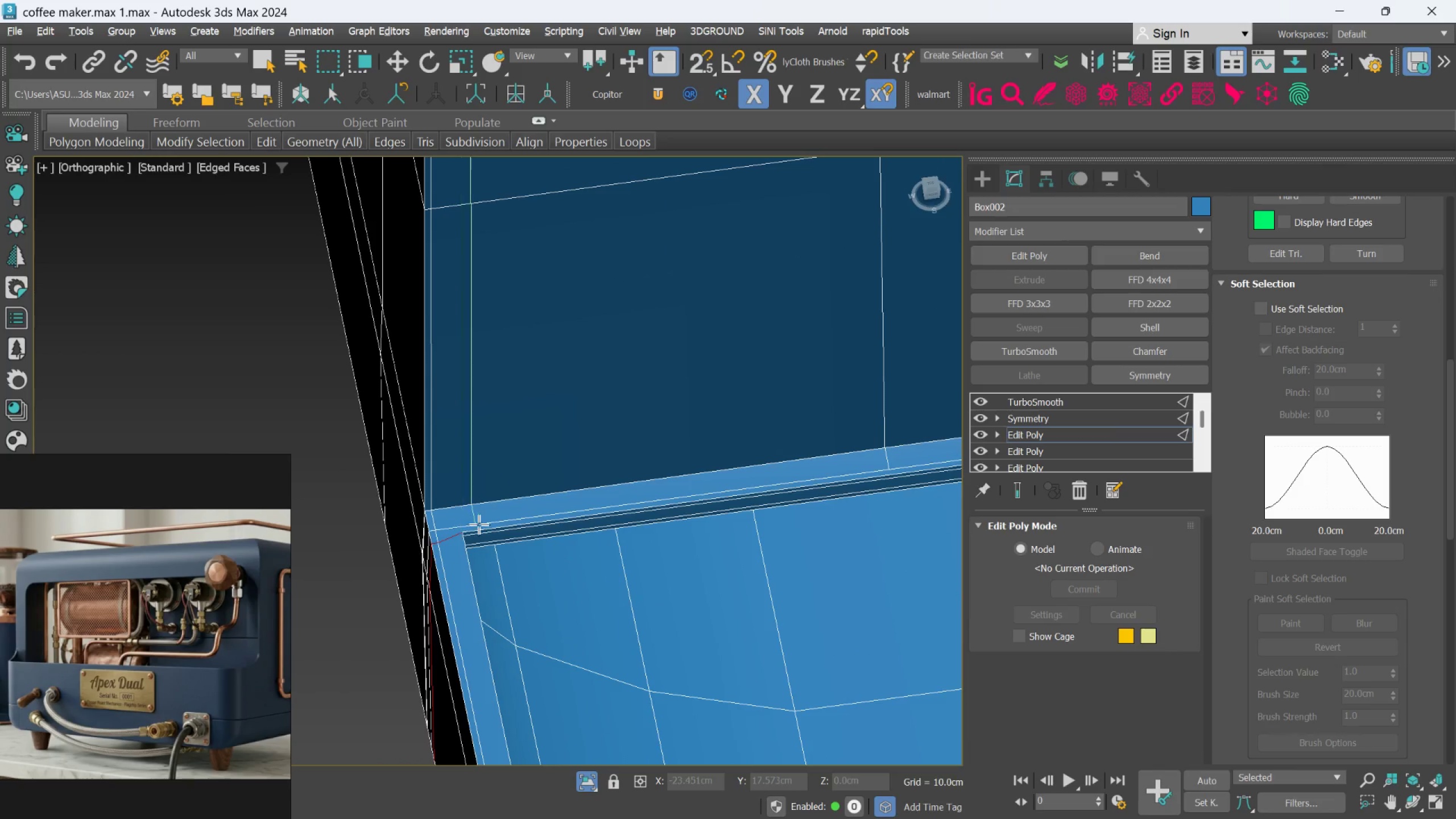 
scroll: coordinate [508, 611], scroll_direction: down, amount: 6.0
 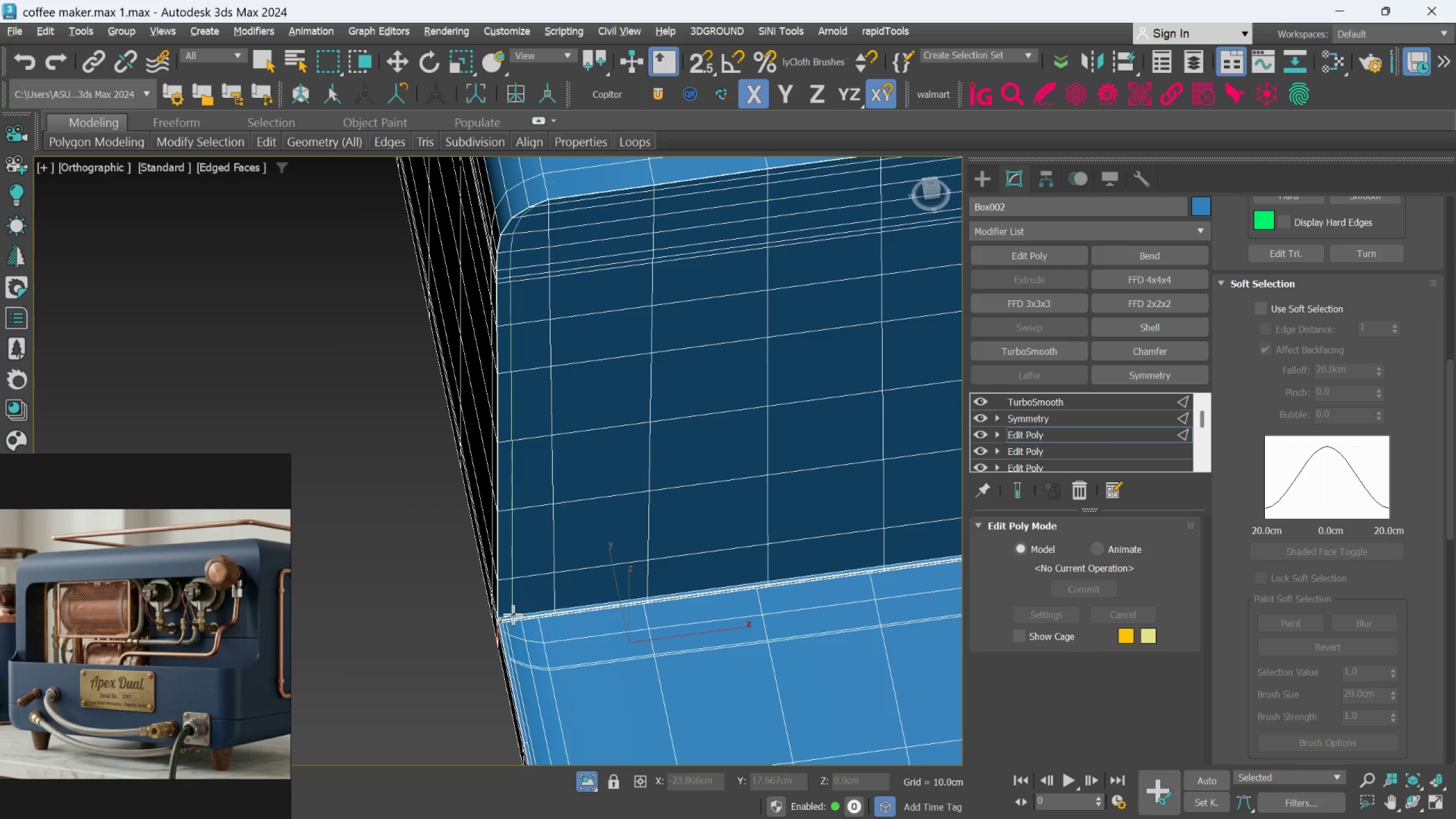 
wait(9.84)
 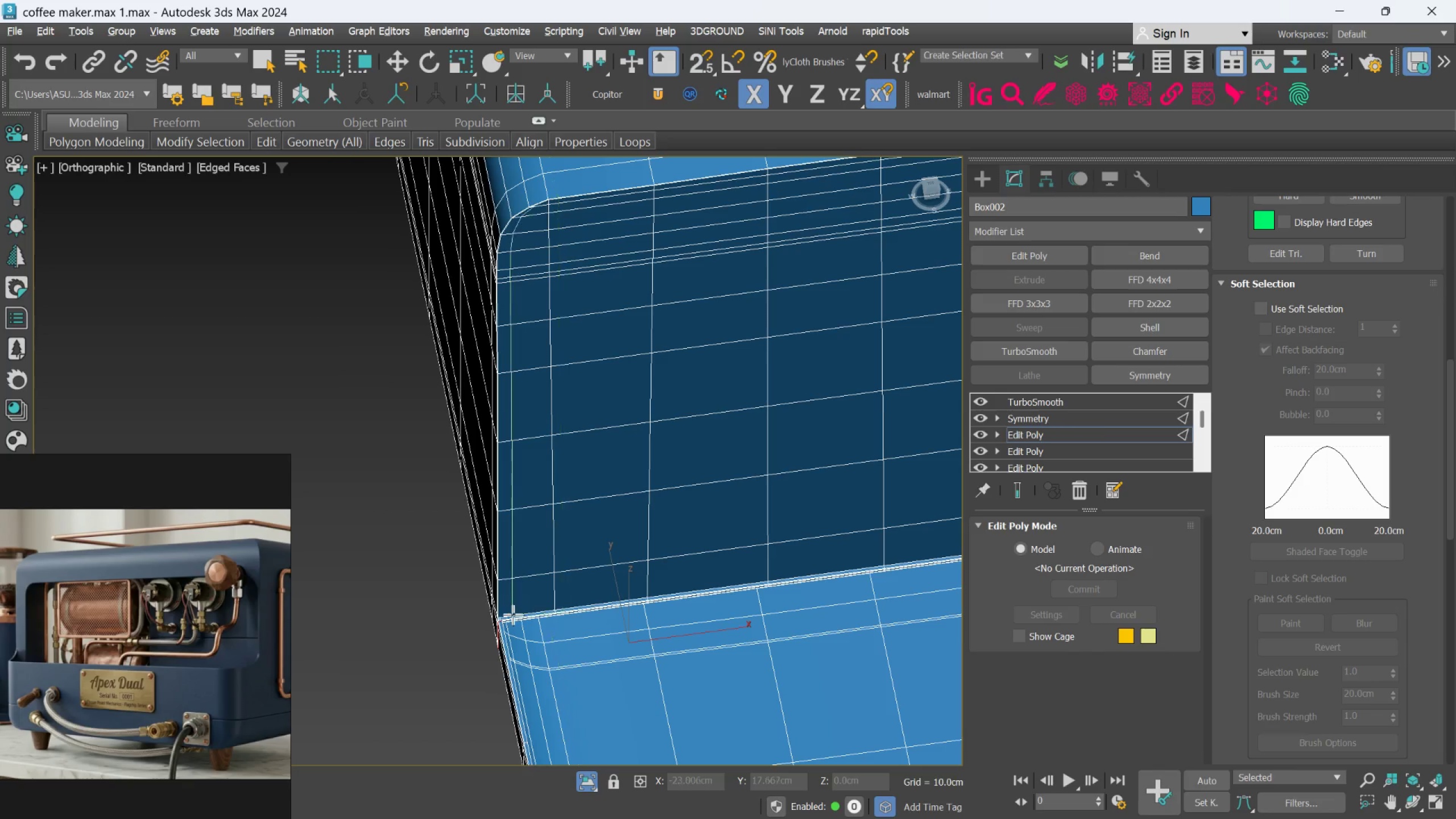 
left_click([1012, 486])
 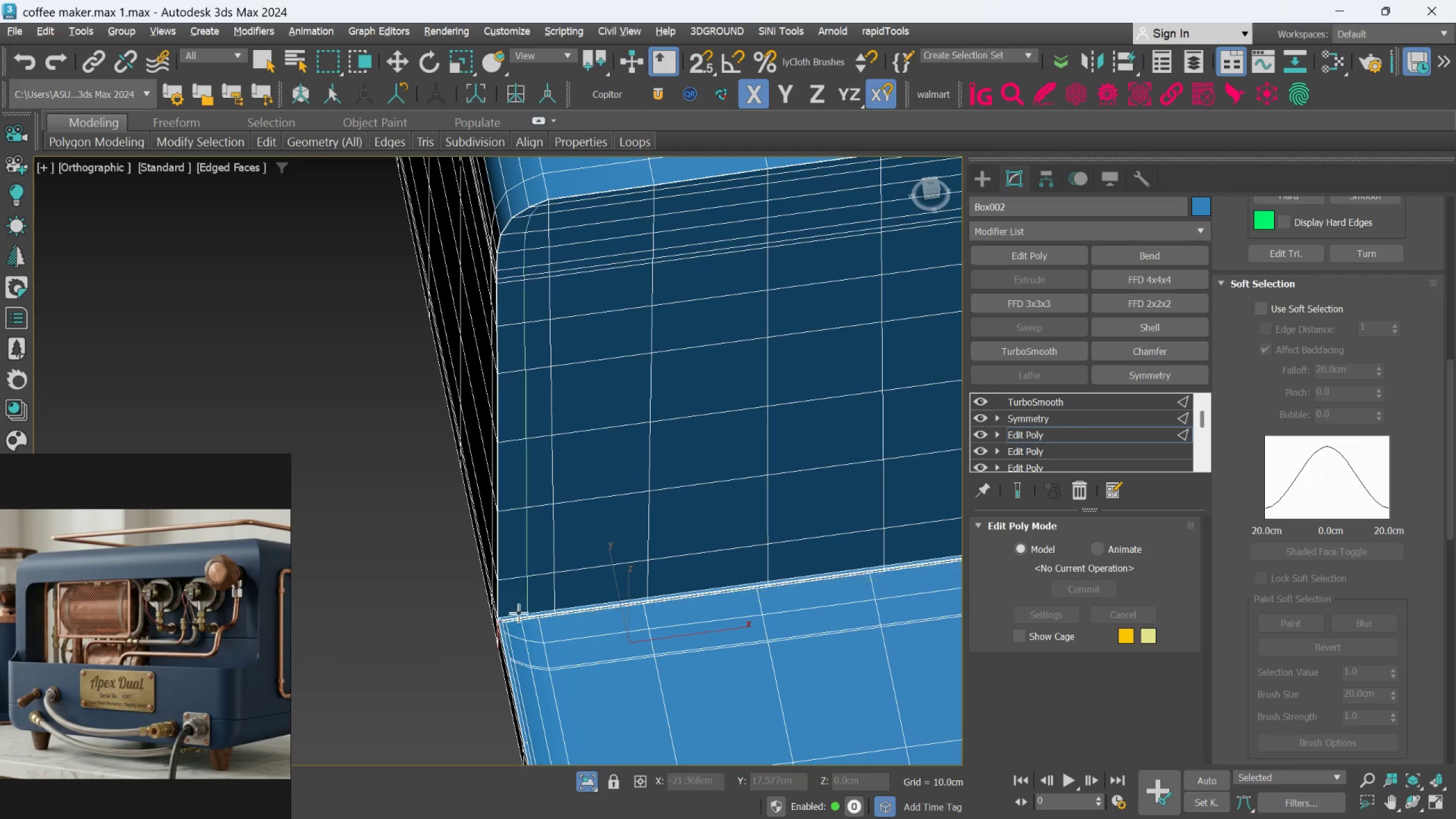 
scroll: coordinate [478, 576], scroll_direction: up, amount: 11.0
 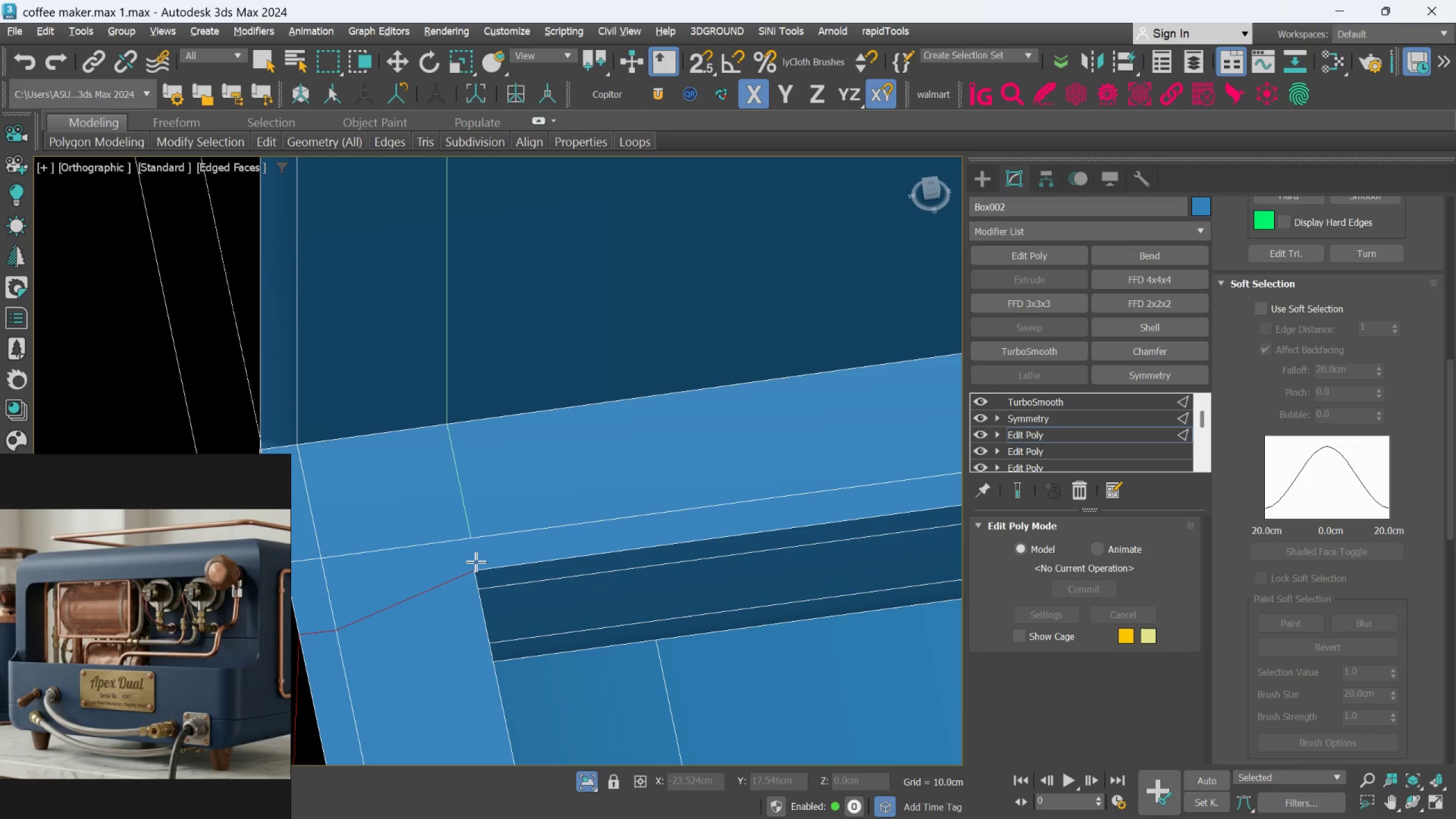 
left_click([476, 562])
 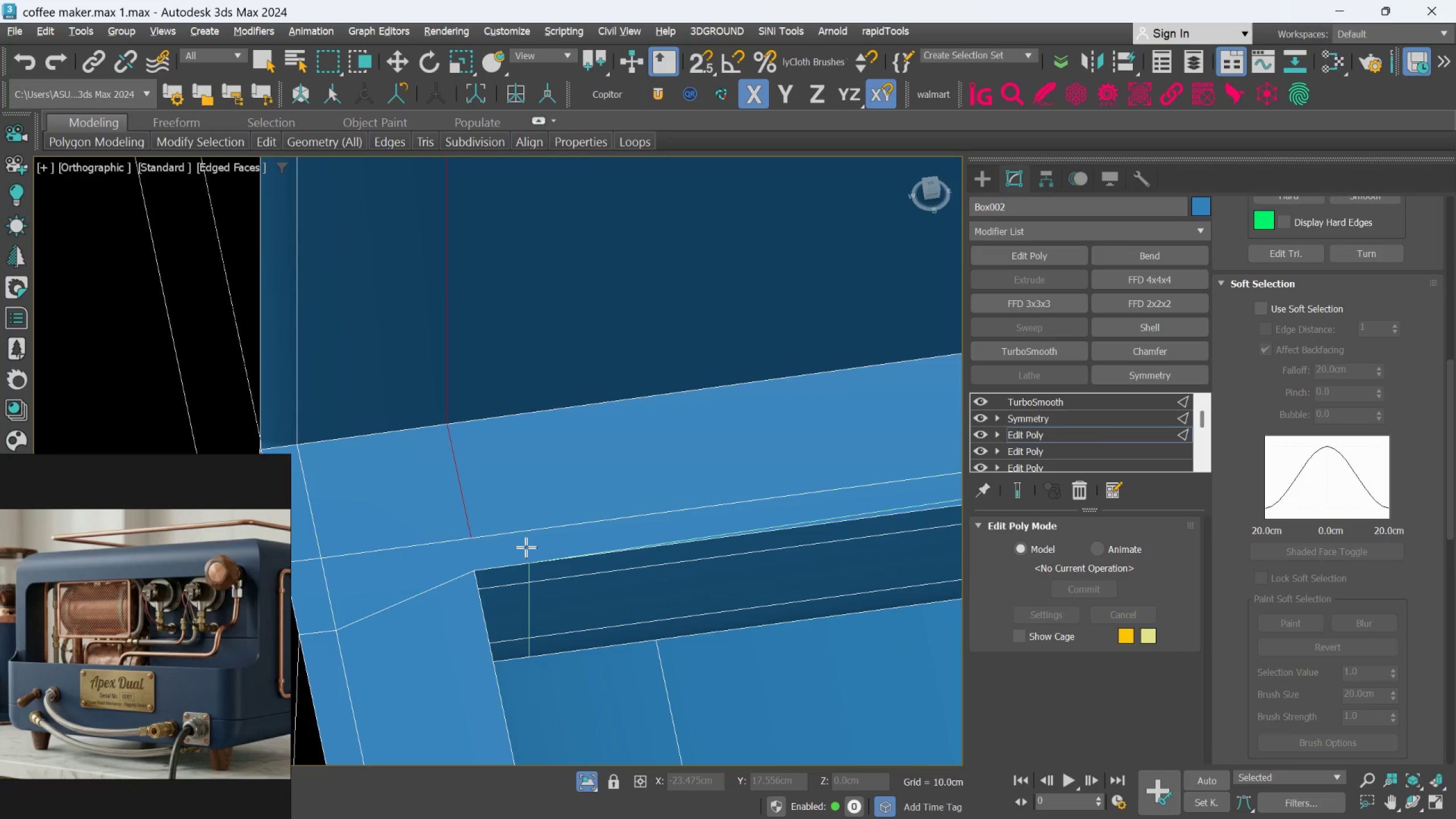 
key(Alt+C)
 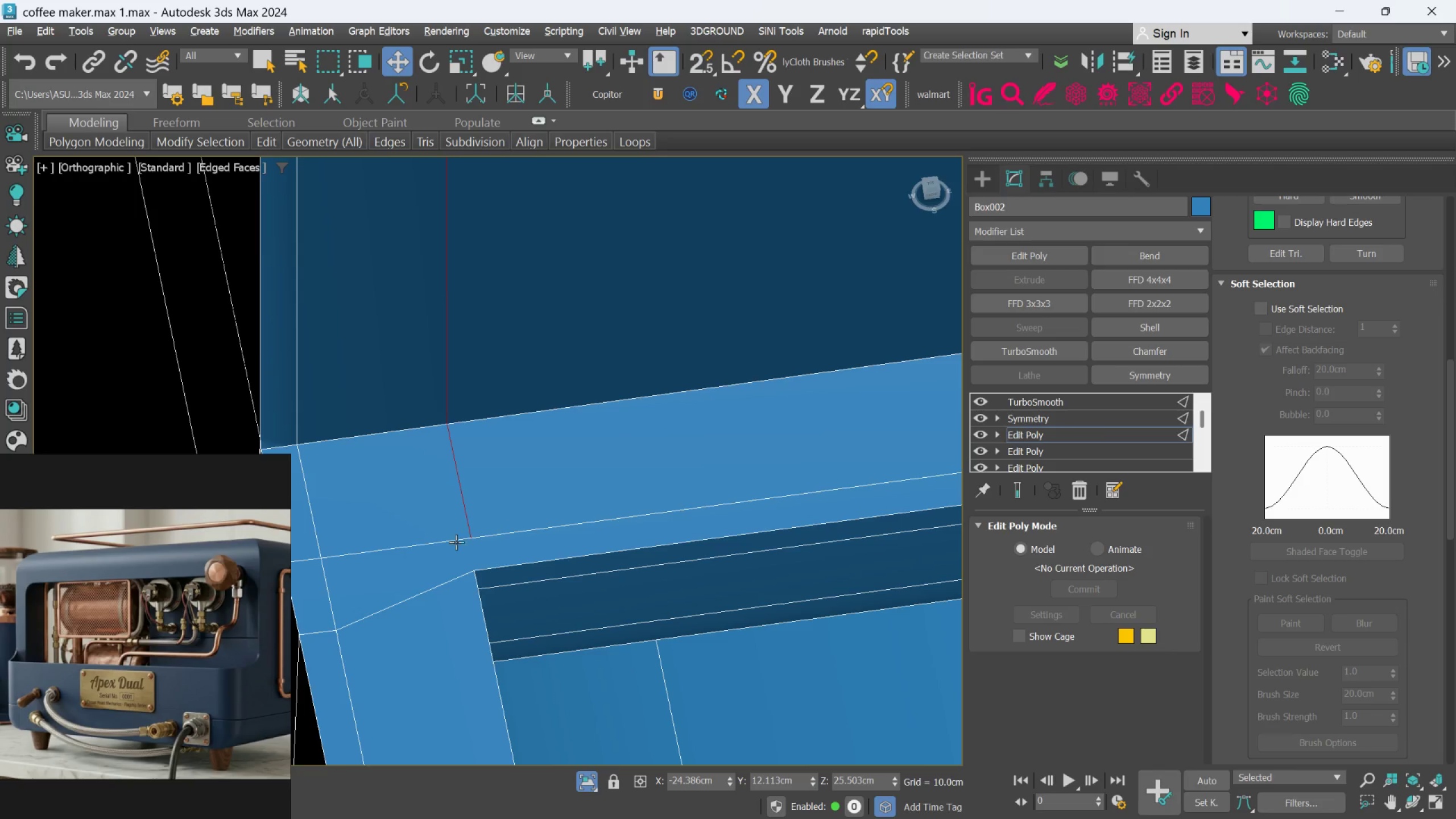 
key(Alt+C)
 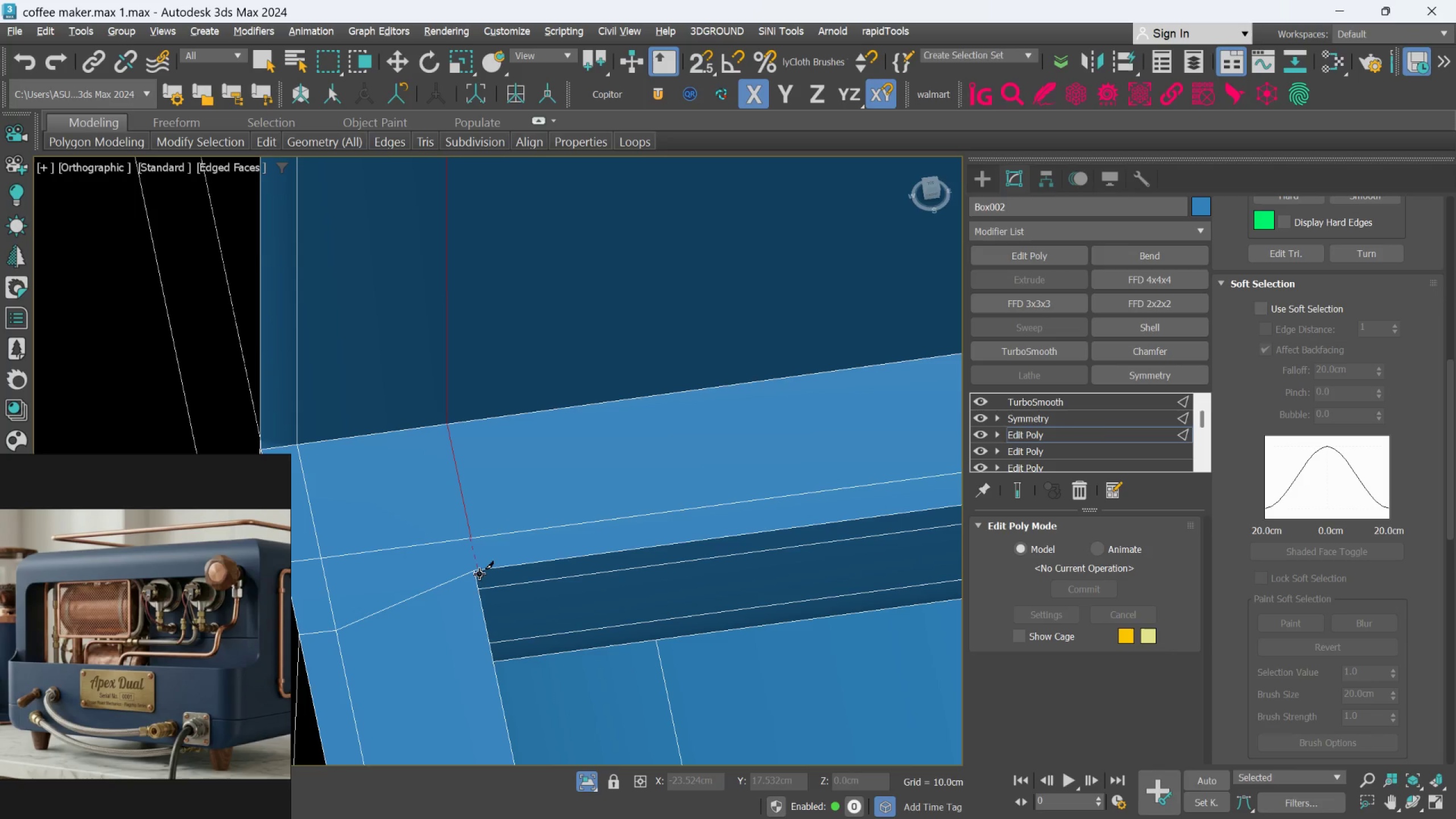 
left_click([477, 573])
 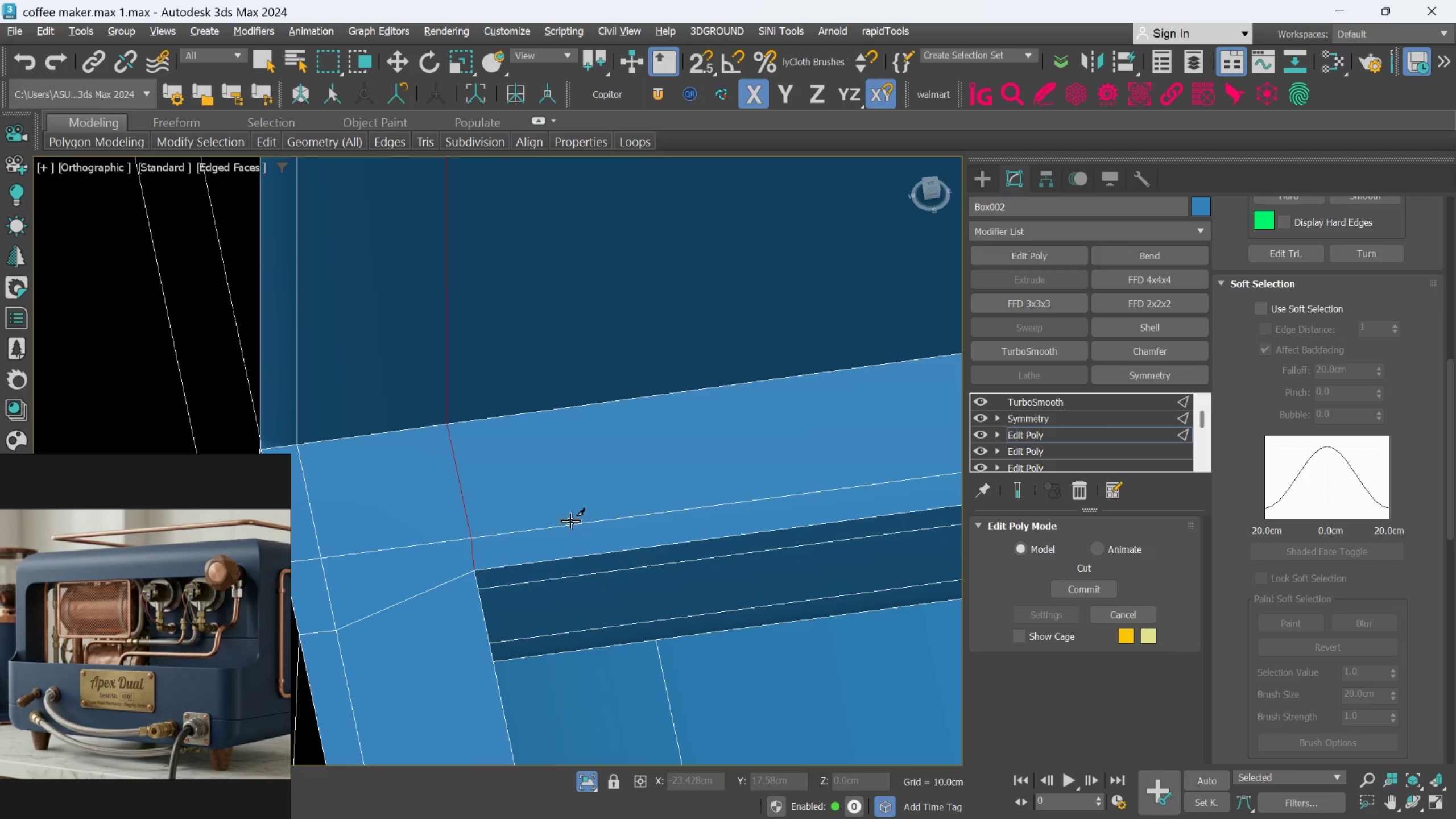 
key(Alt+C)
 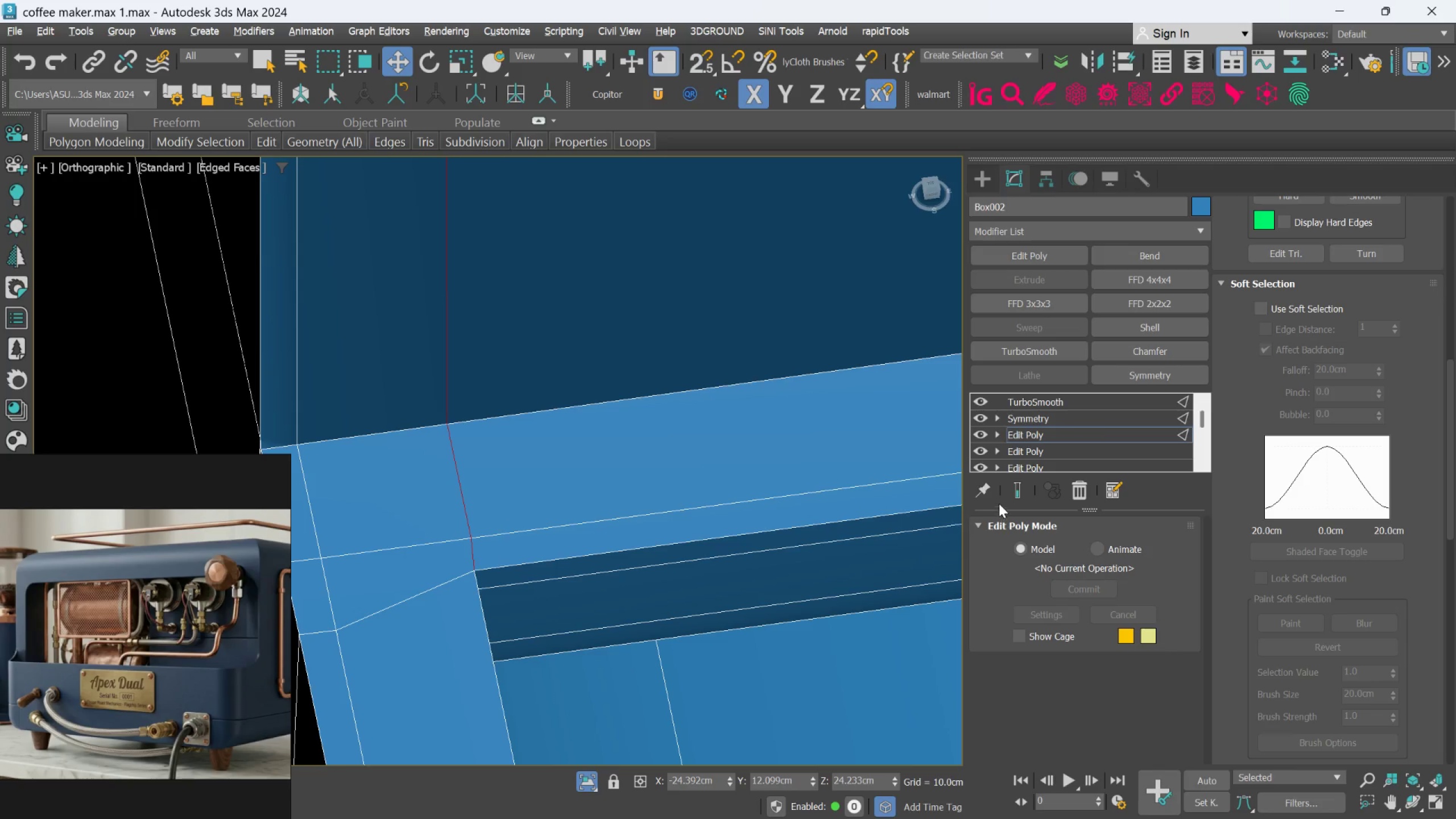 
left_click([1015, 485])
 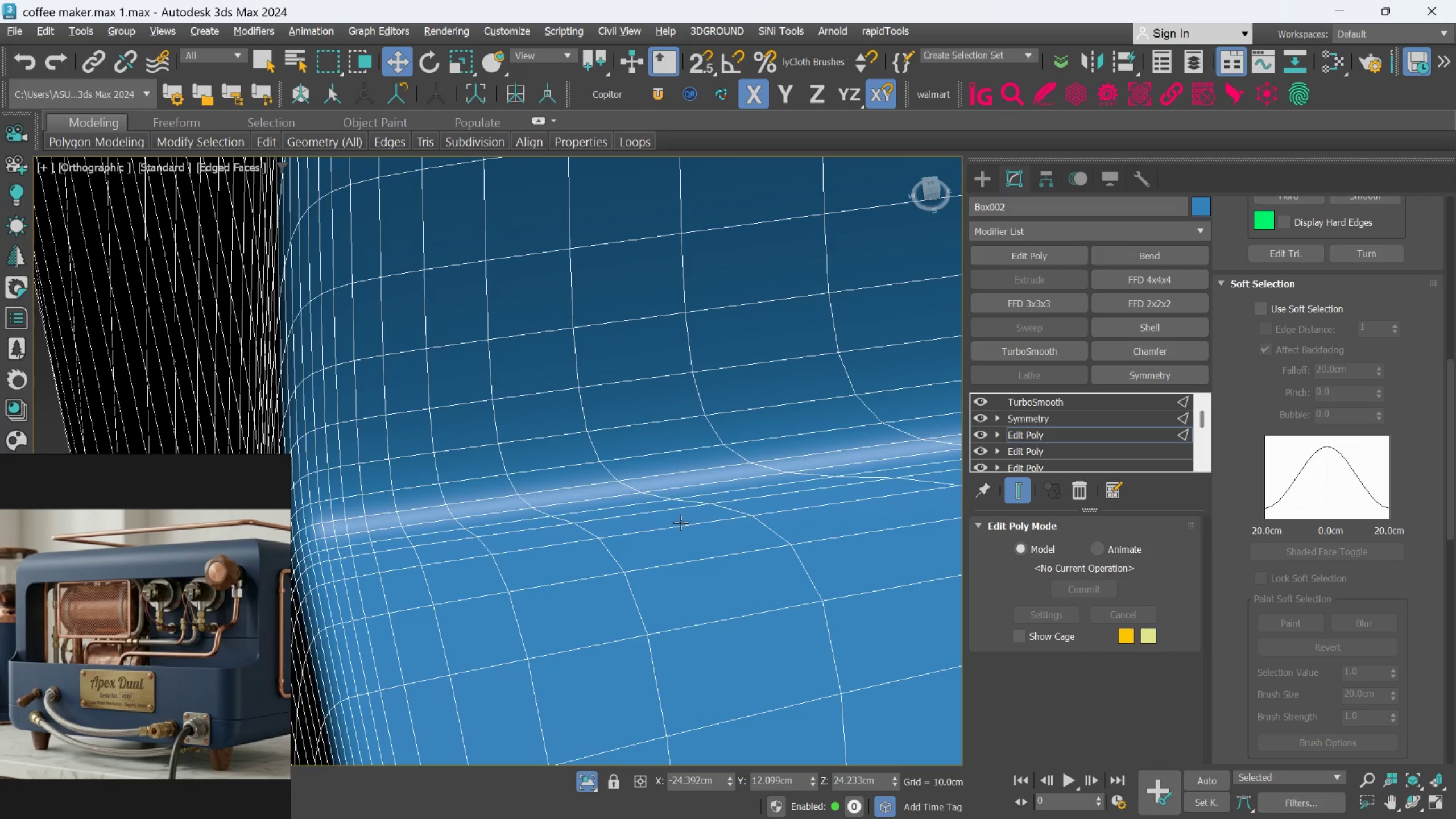 
scroll: coordinate [663, 555], scroll_direction: down, amount: 8.0
 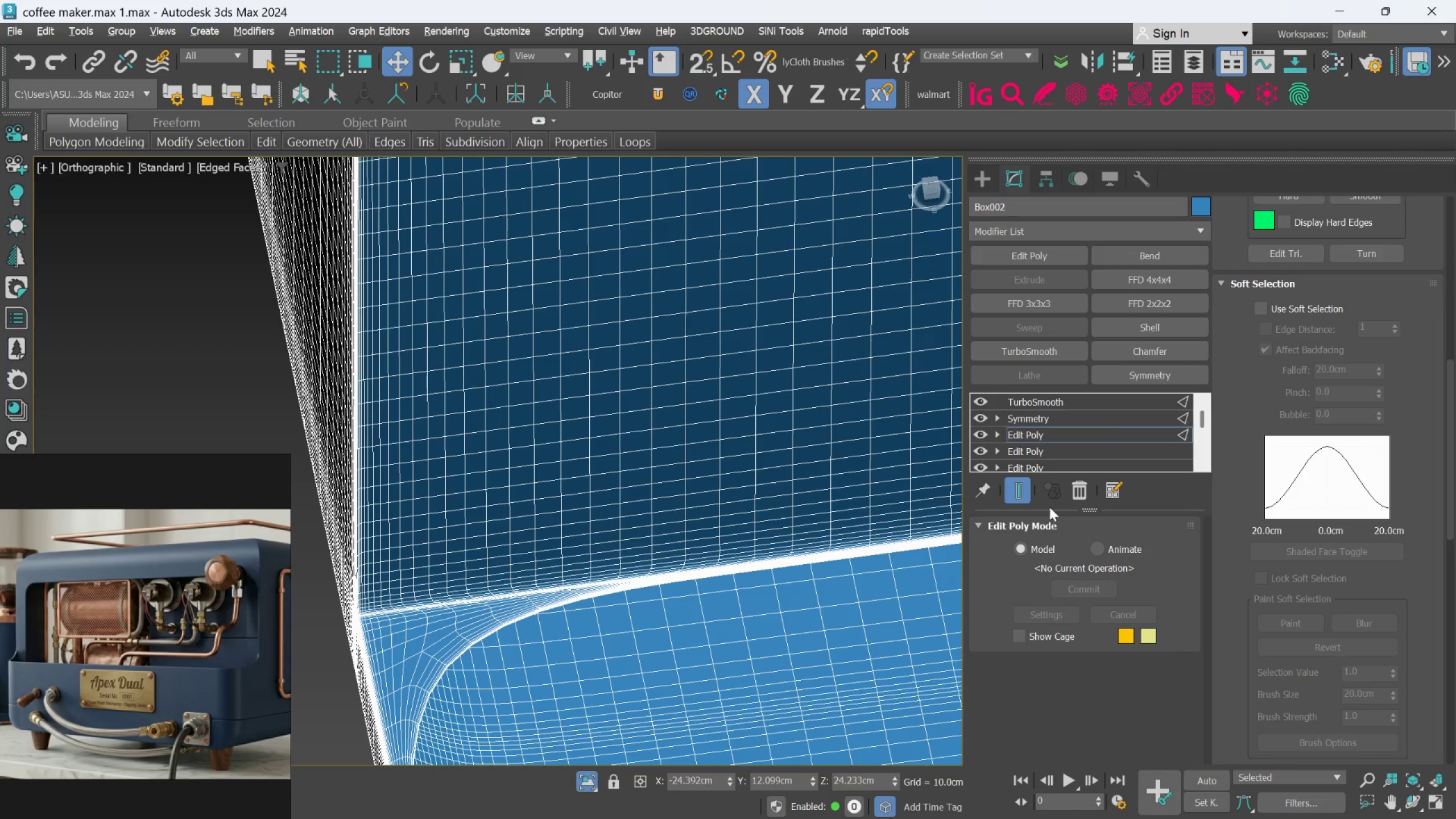 
left_click([1027, 497])
 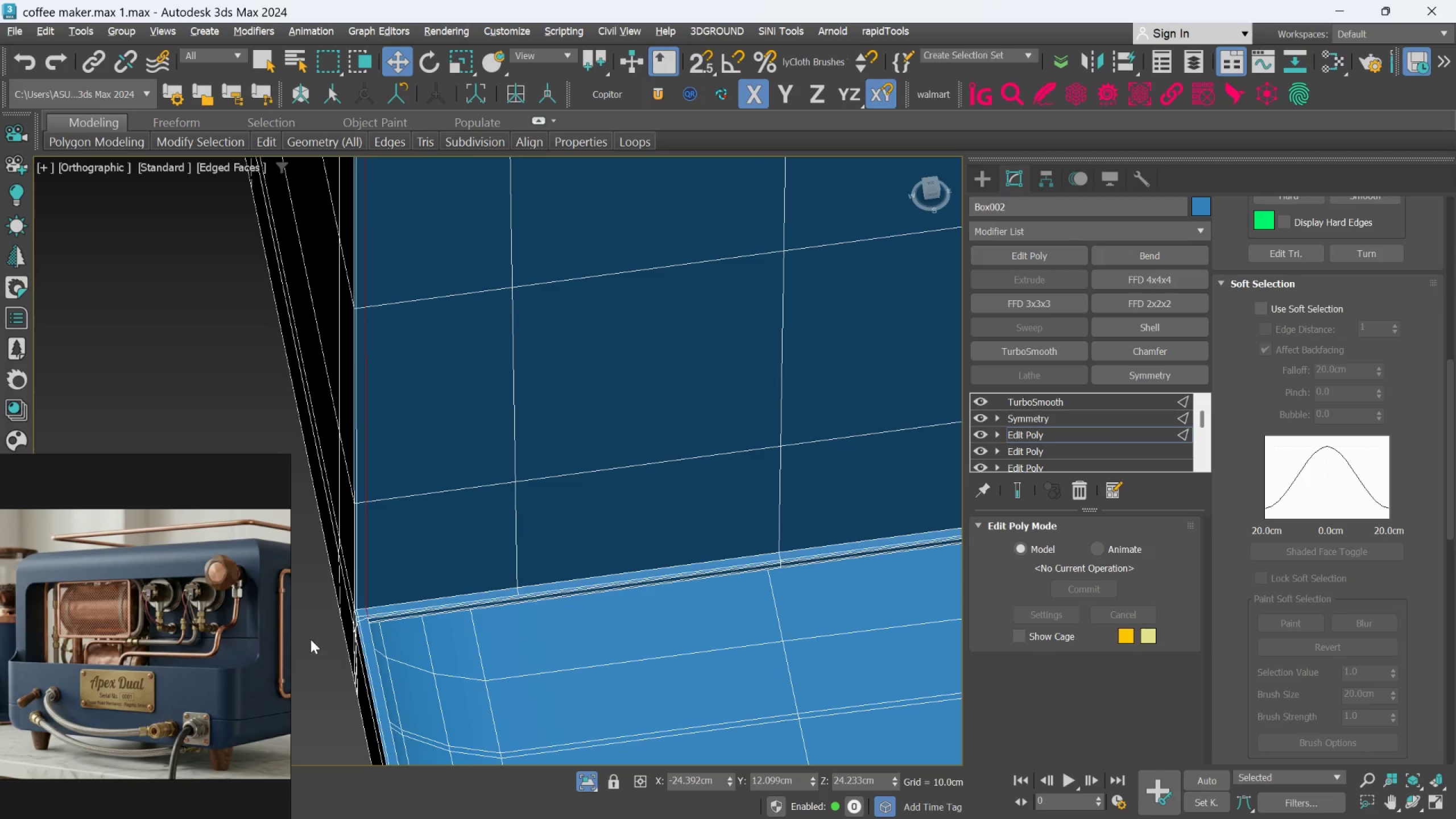 
key(Control+Z)
 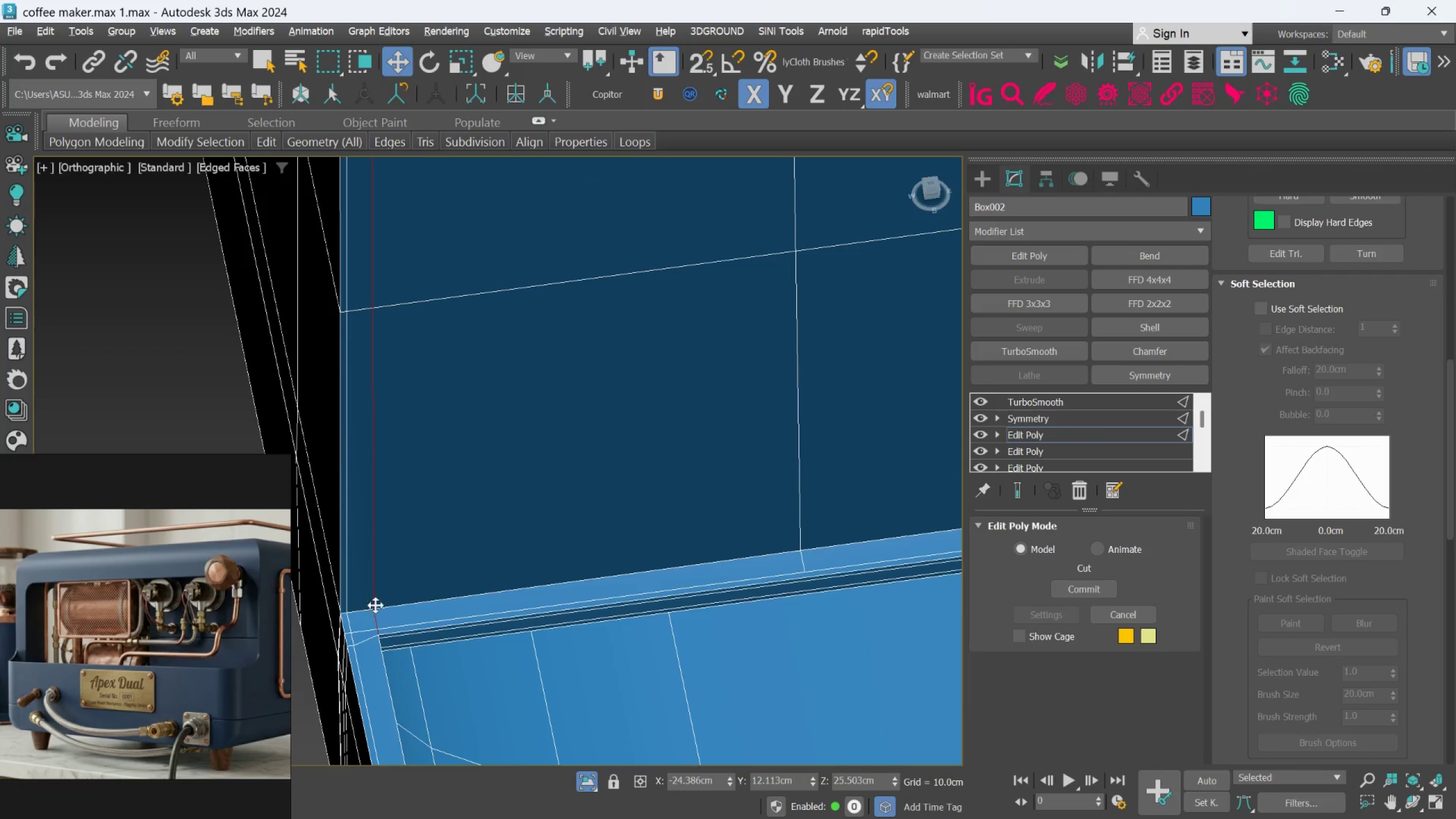 
scroll: coordinate [364, 609], scroll_direction: up, amount: 3.0
 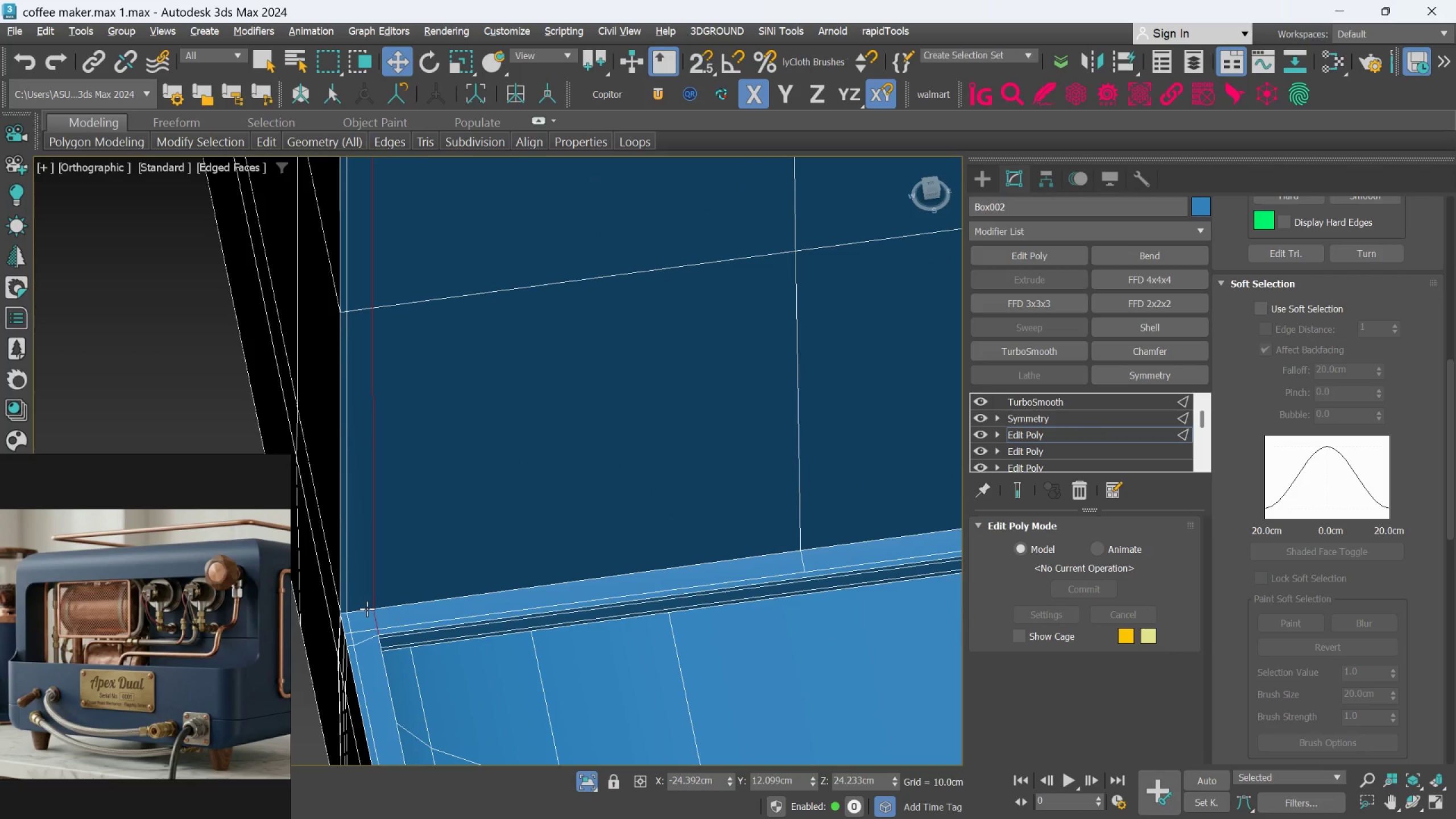 
key(Control+Z)
 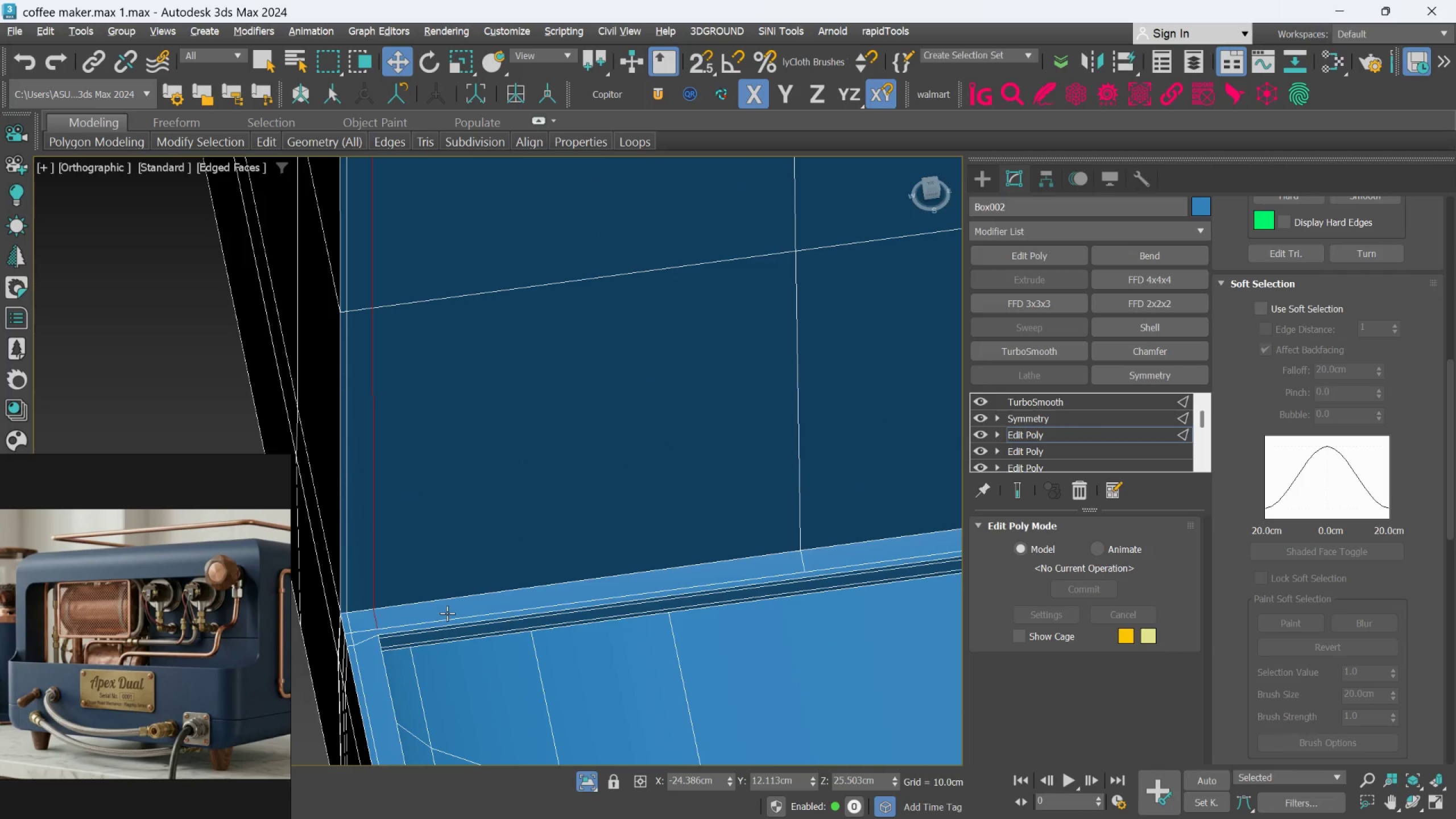 
key(Control+Z)
 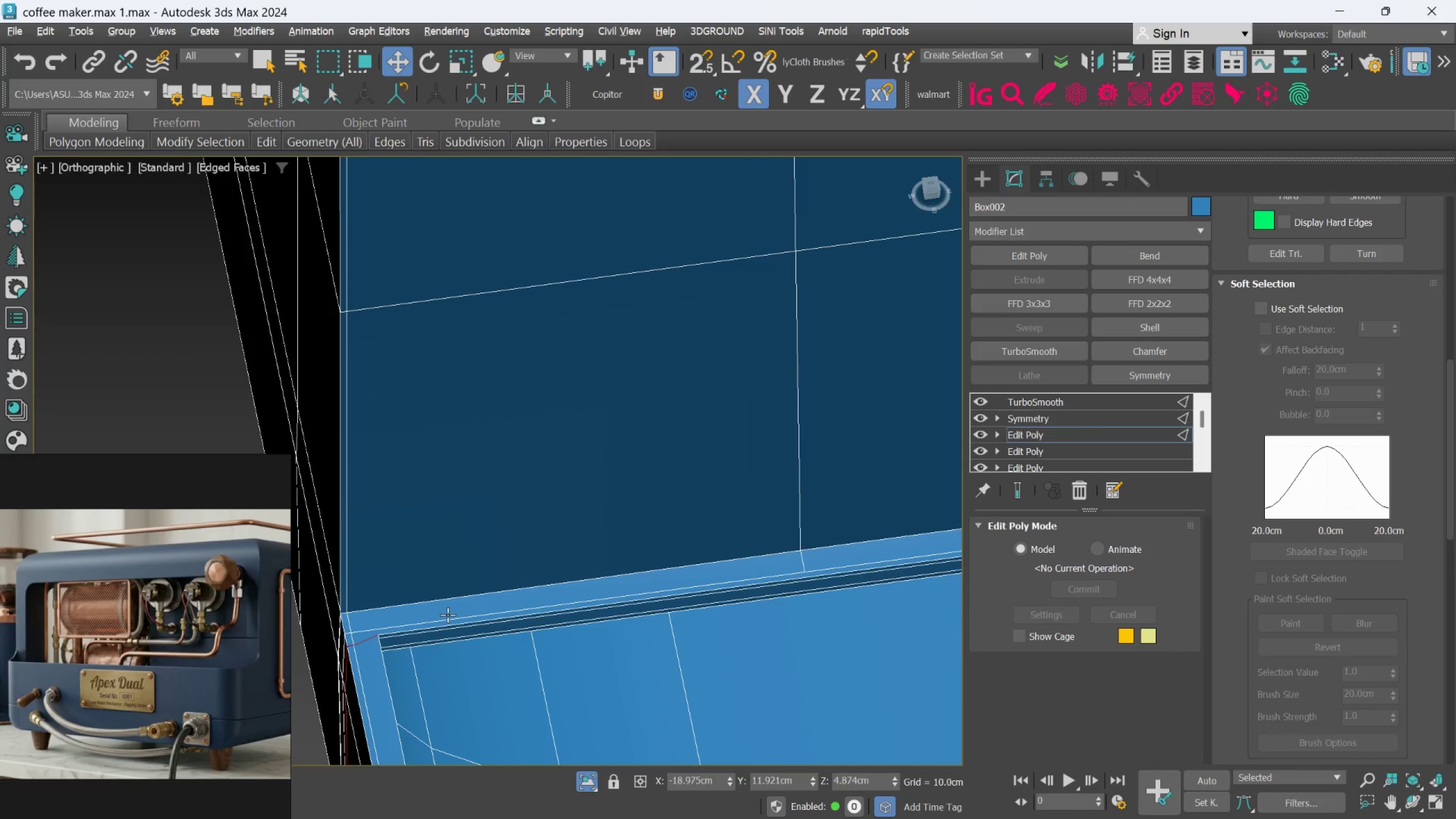 
key(Control+Z)
 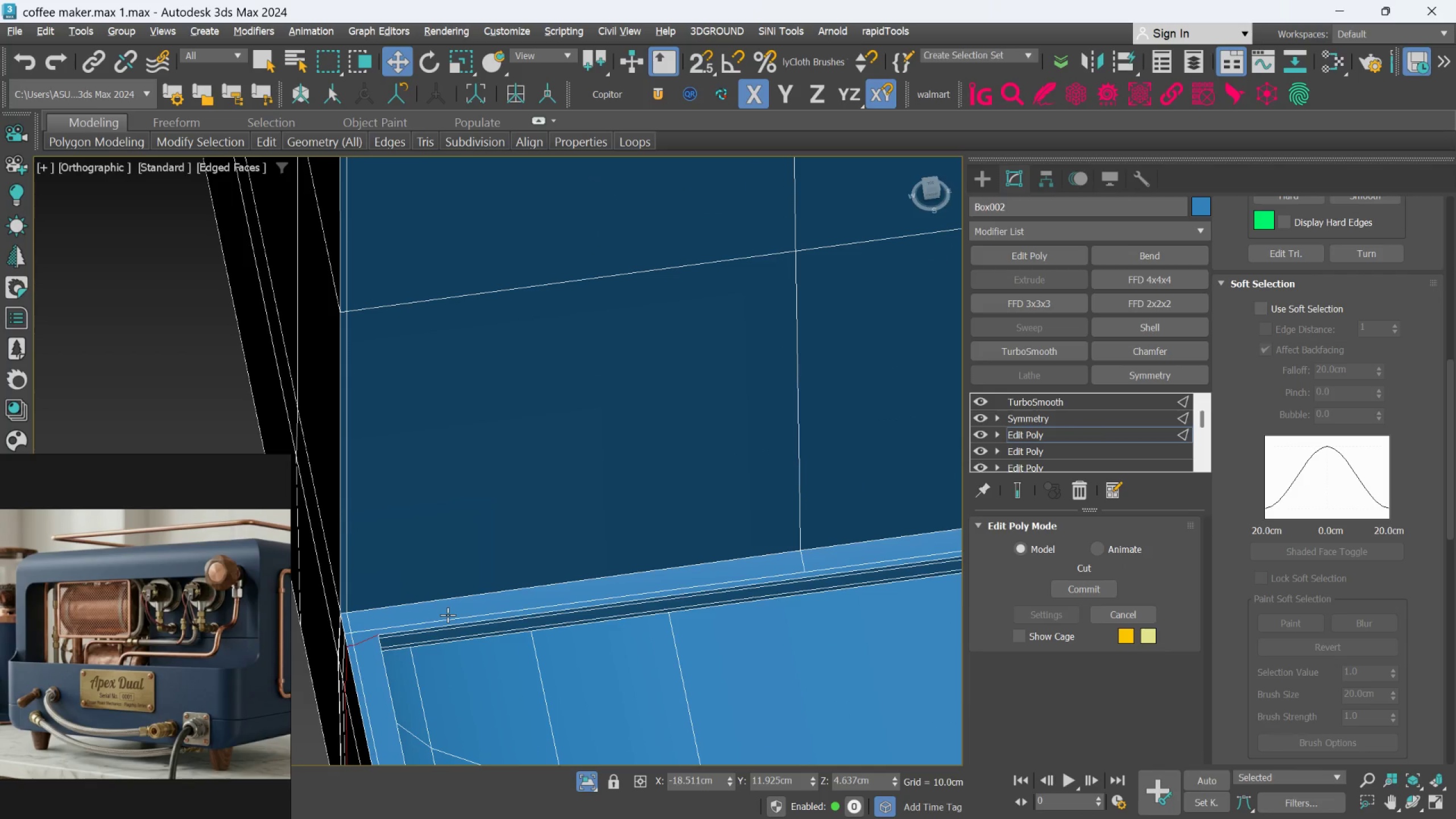 
key(Control+Z)
 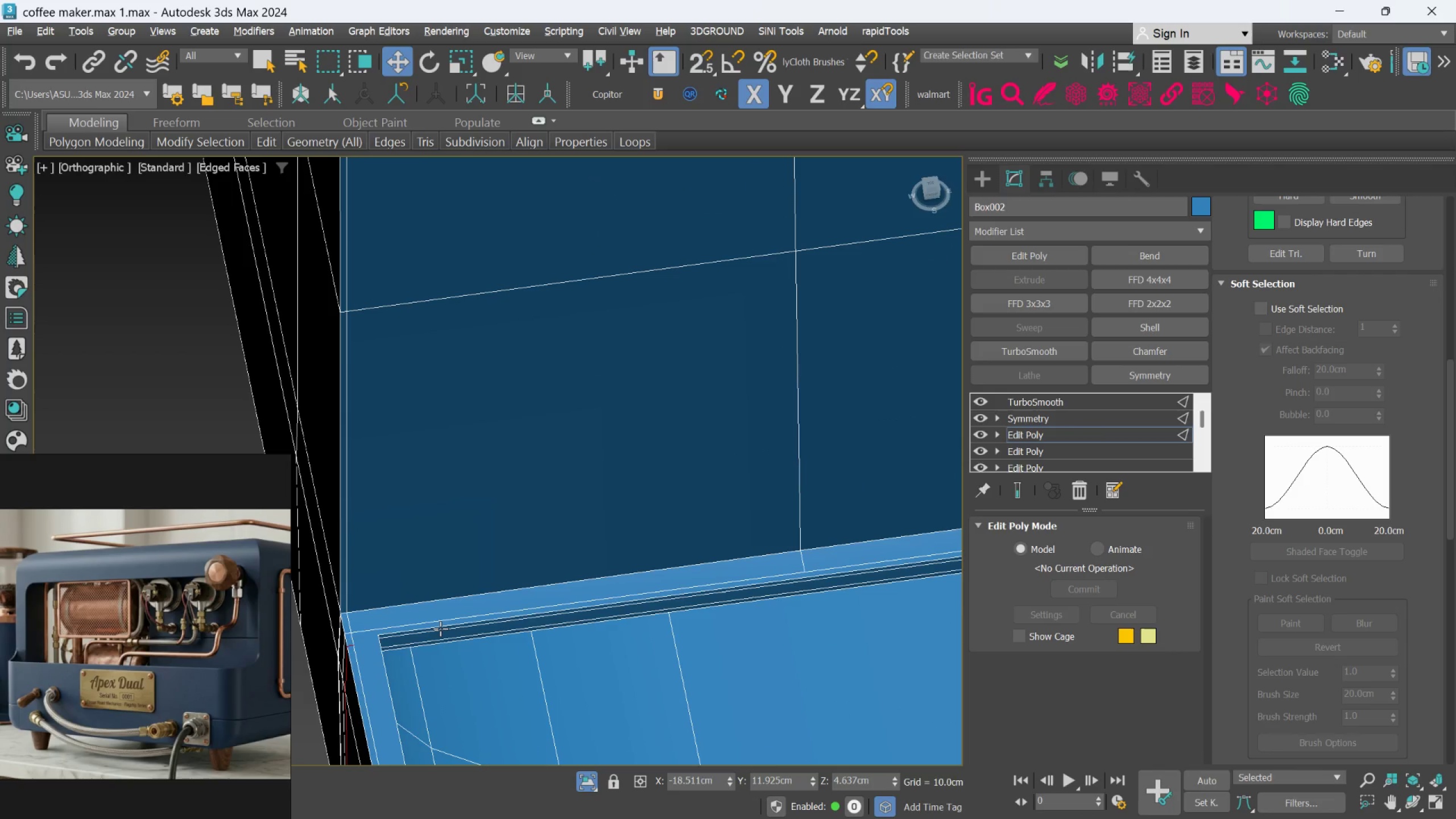 
key(Control+Z)
 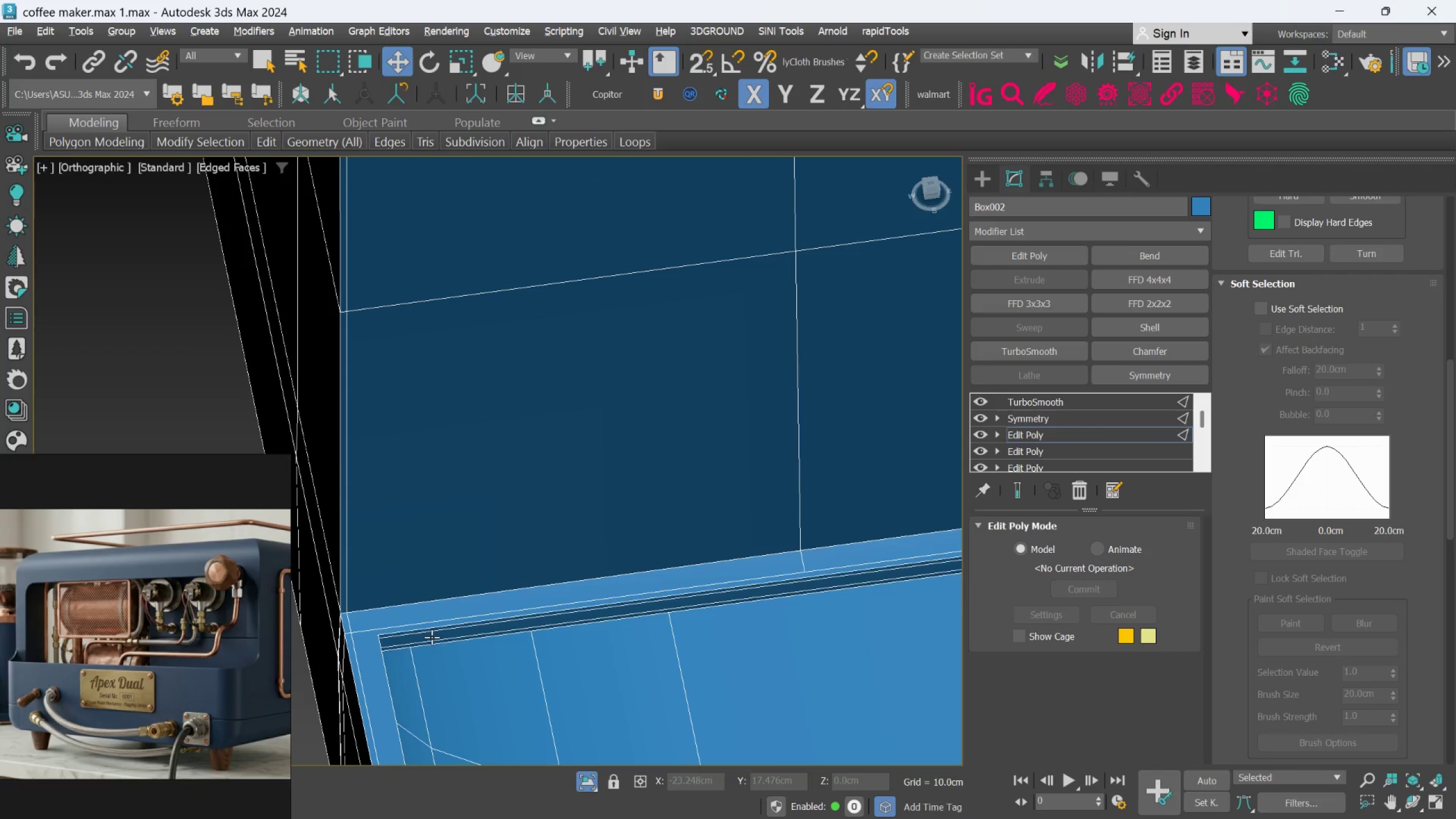 
scroll: coordinate [432, 637], scroll_direction: down, amount: 2.0
 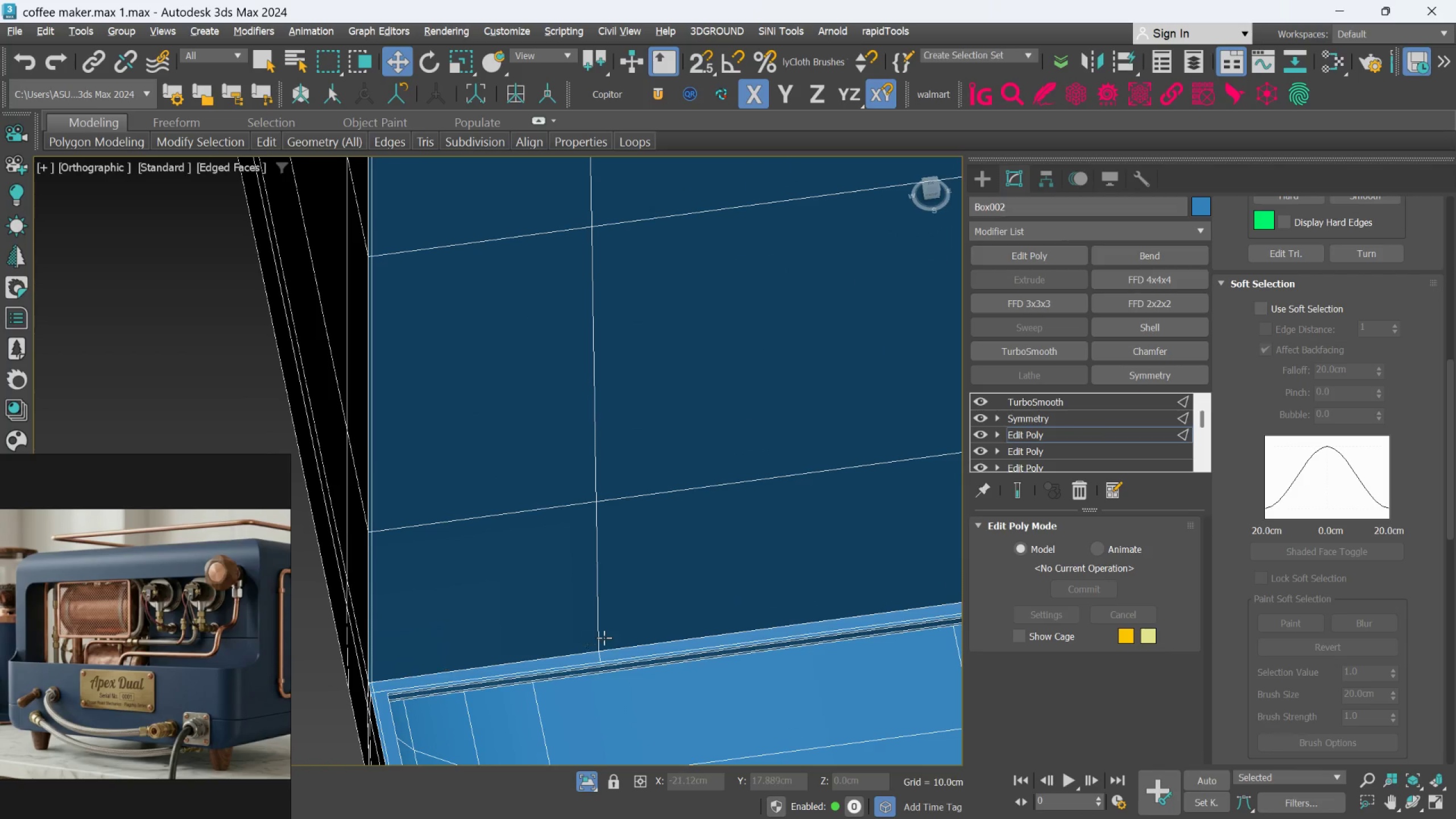 
scroll: coordinate [541, 600], scroll_direction: up, amount: 2.0
 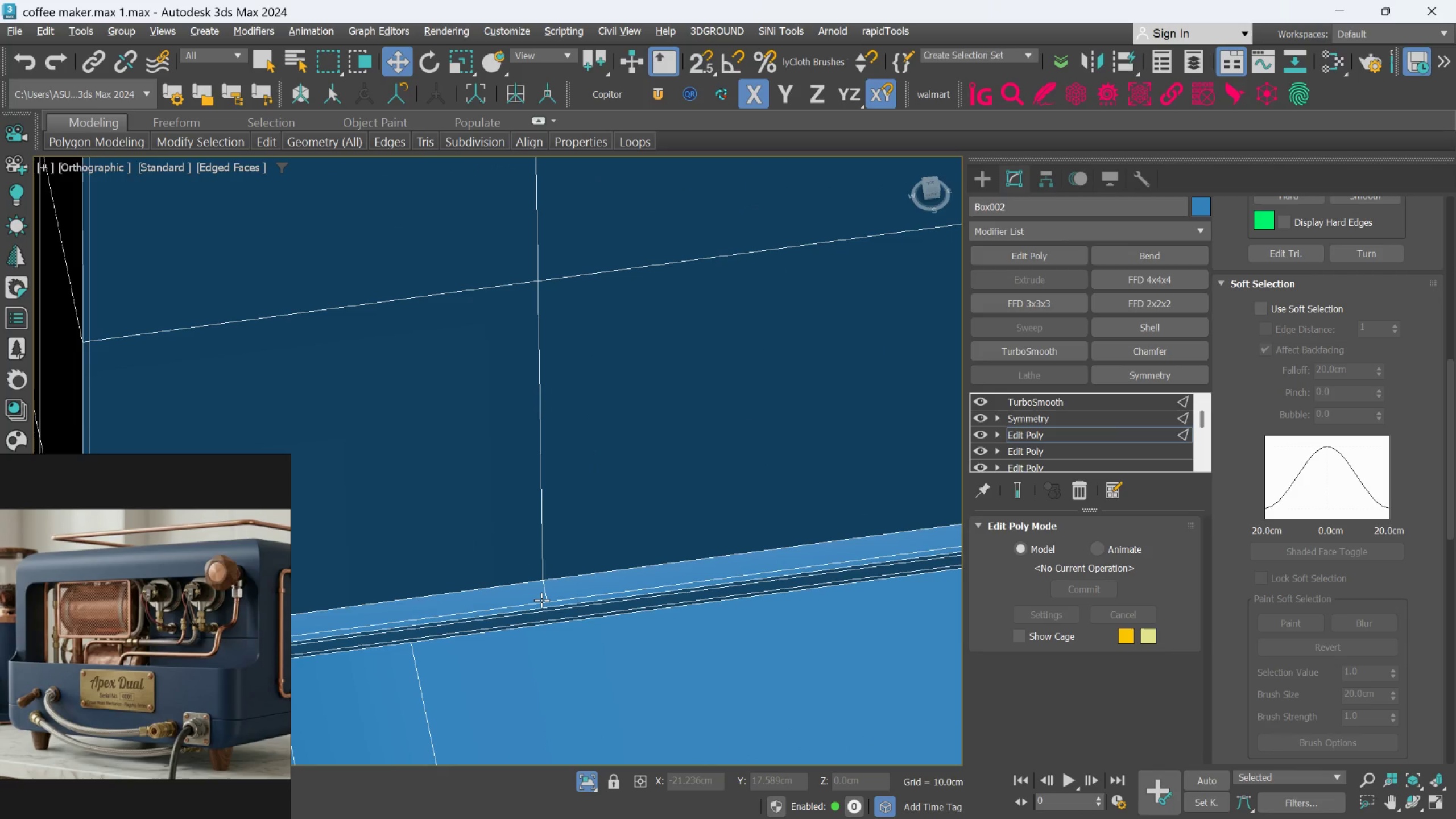 
key(Alt+1)
 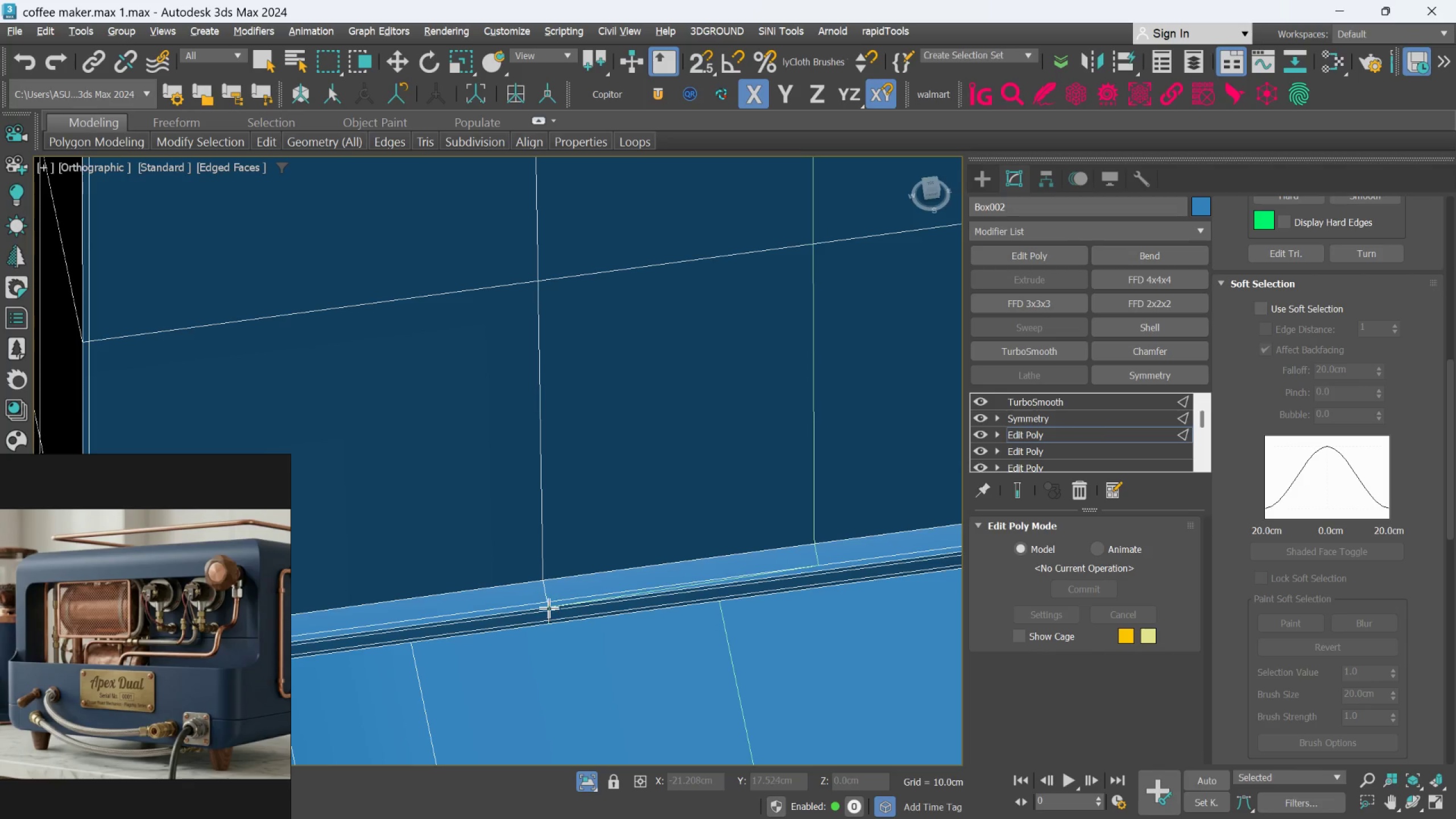 
scroll: coordinate [548, 607], scroll_direction: up, amount: 1.0
 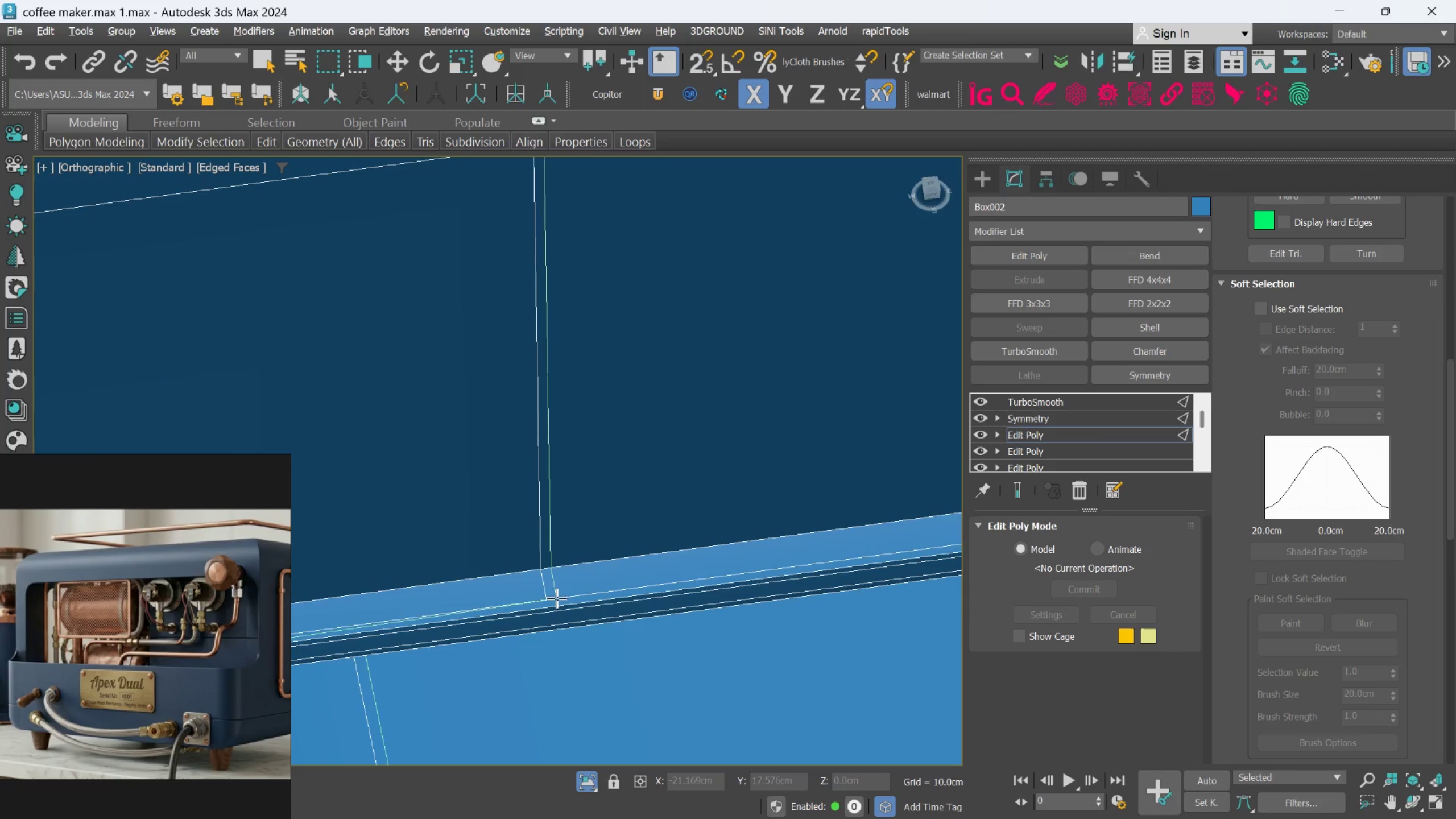 
wait(5.35)
 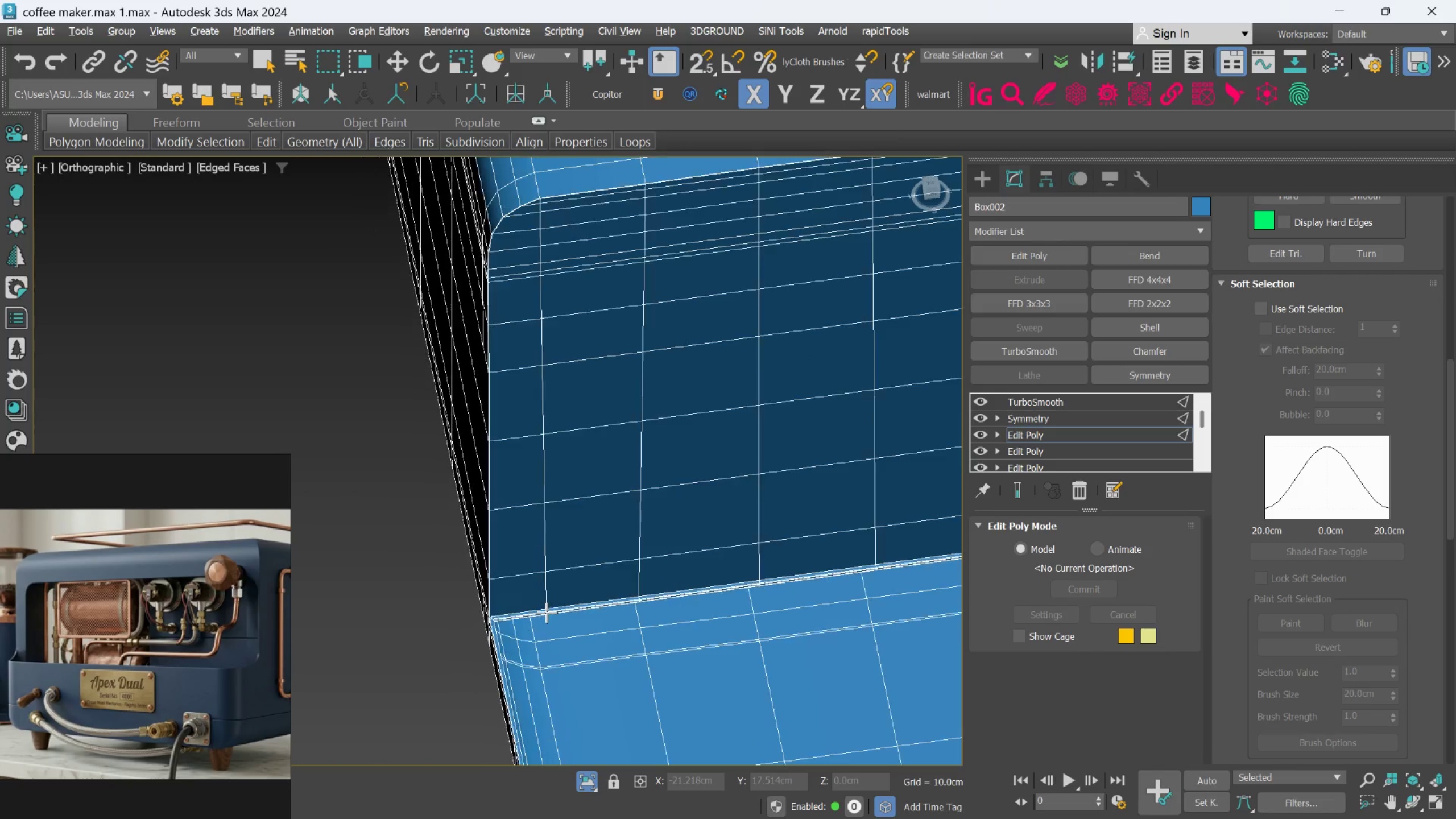 
hold_key(key=AltLeft, duration=1.01)
 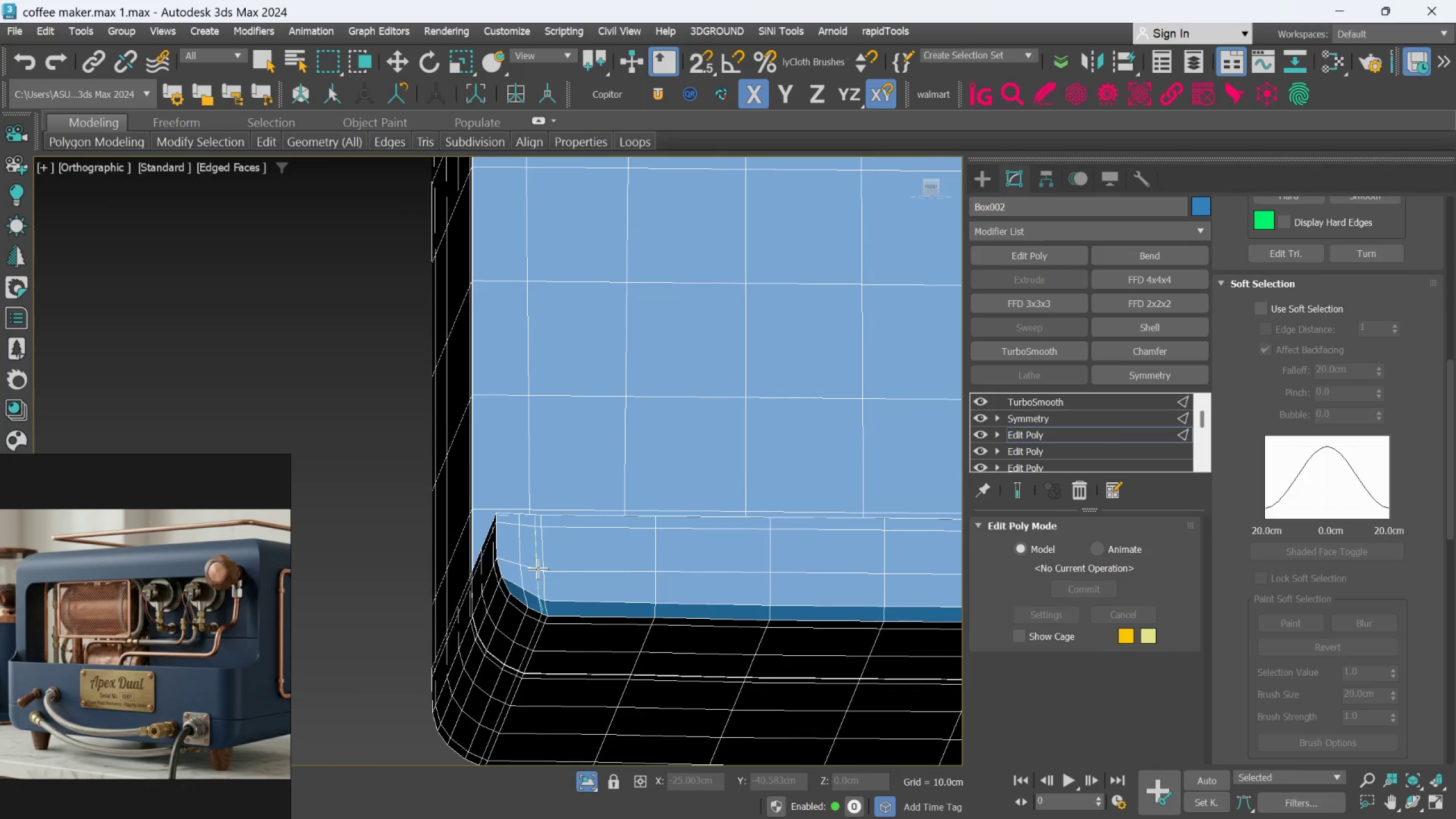 
scroll: coordinate [547, 613], scroll_direction: down, amount: 7.0
 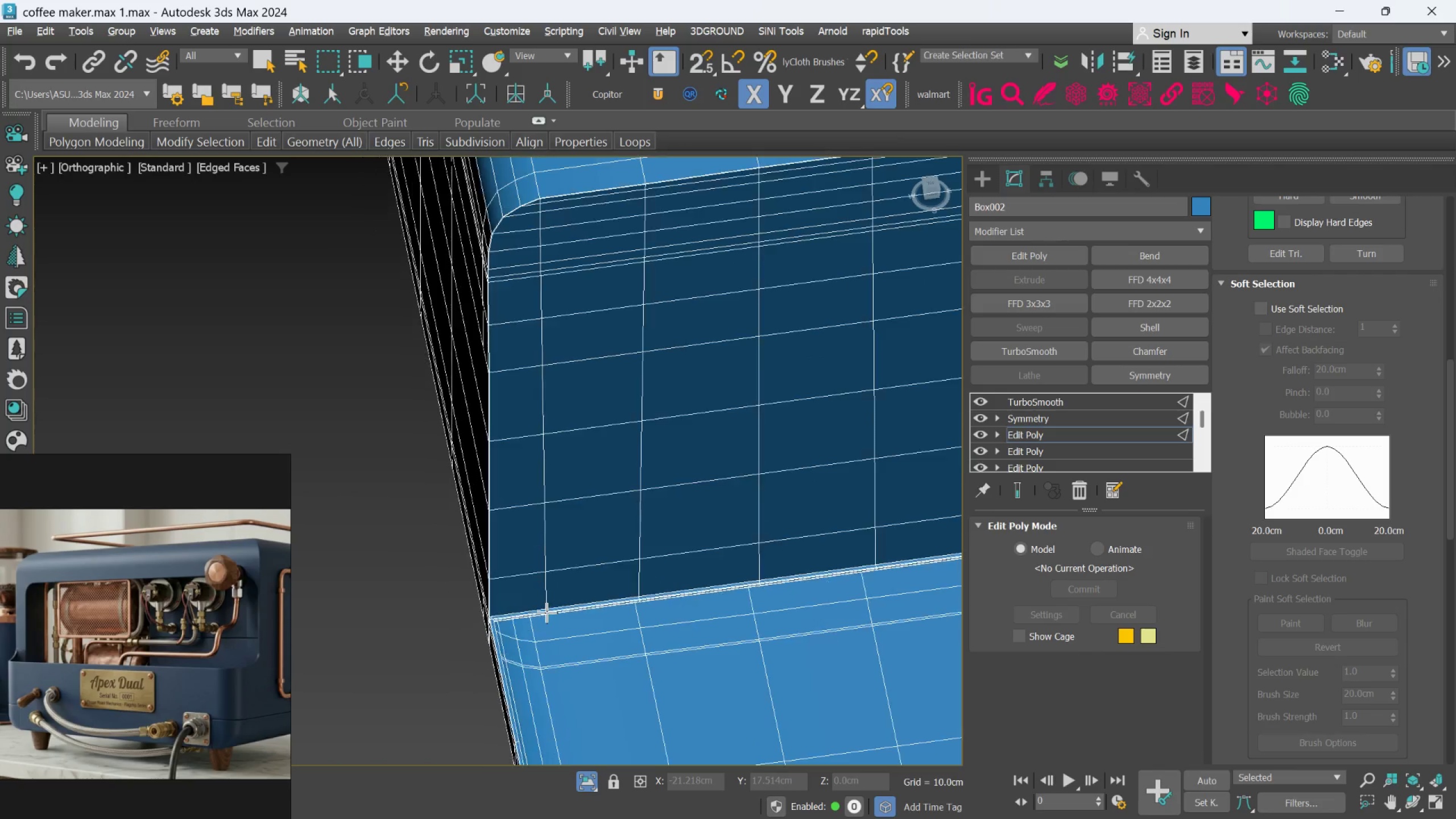 
hold_key(key=AltLeft, duration=0.7)
 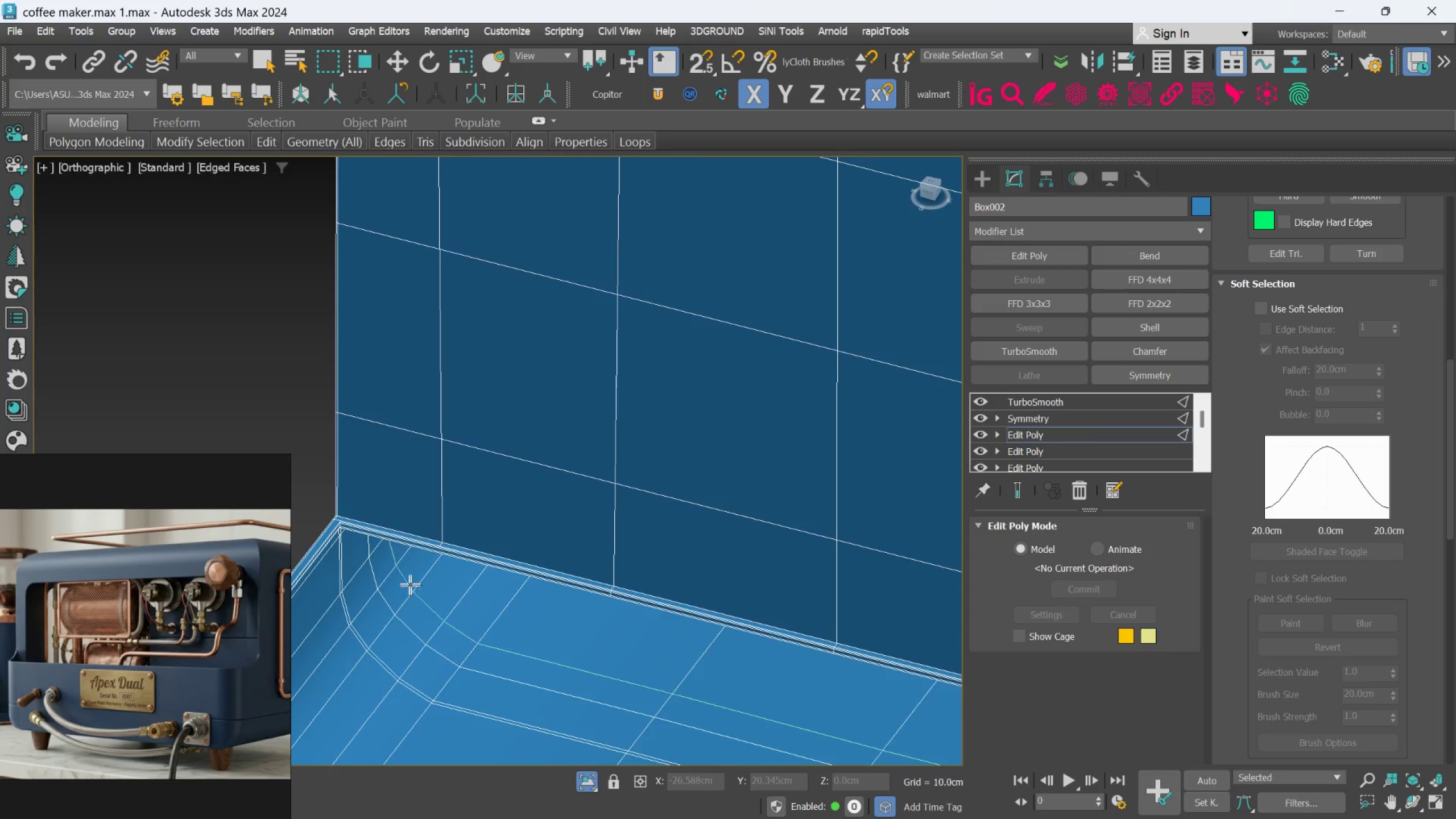 
scroll: coordinate [465, 532], scroll_direction: up, amount: 7.0
 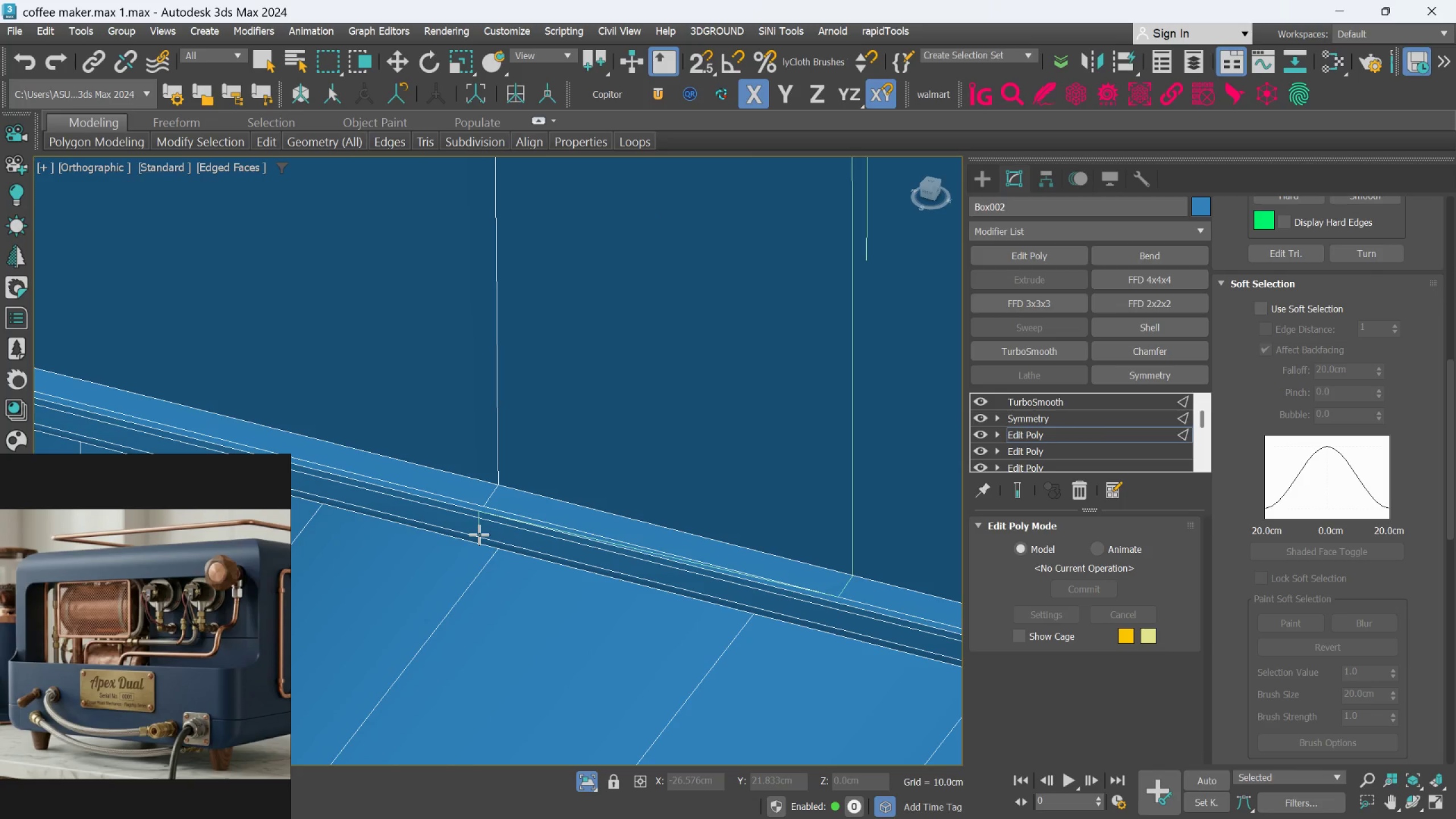 
scroll: coordinate [479, 535], scroll_direction: down, amount: 2.0
 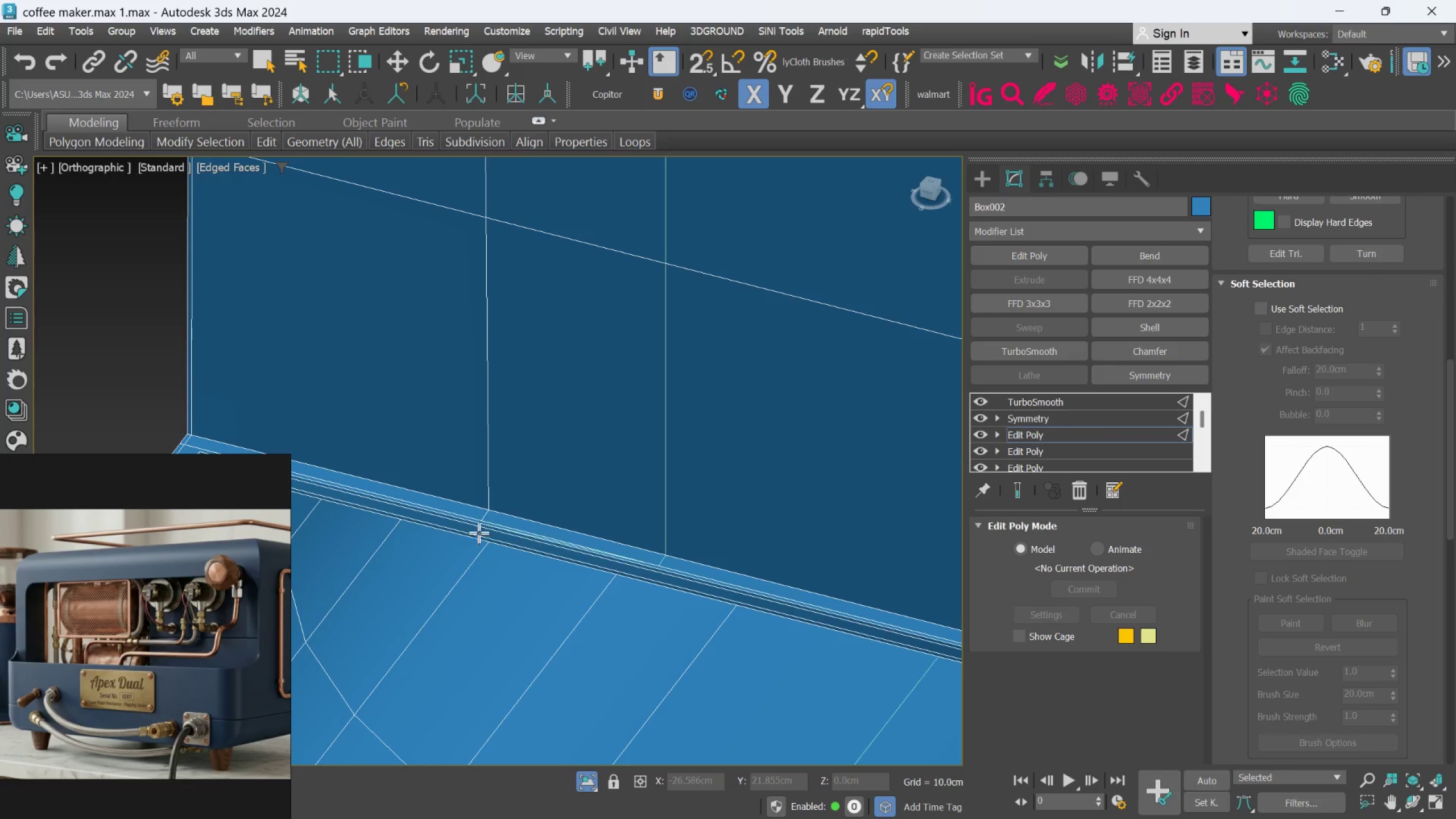 
scroll: coordinate [474, 530], scroll_direction: up, amount: 4.0
 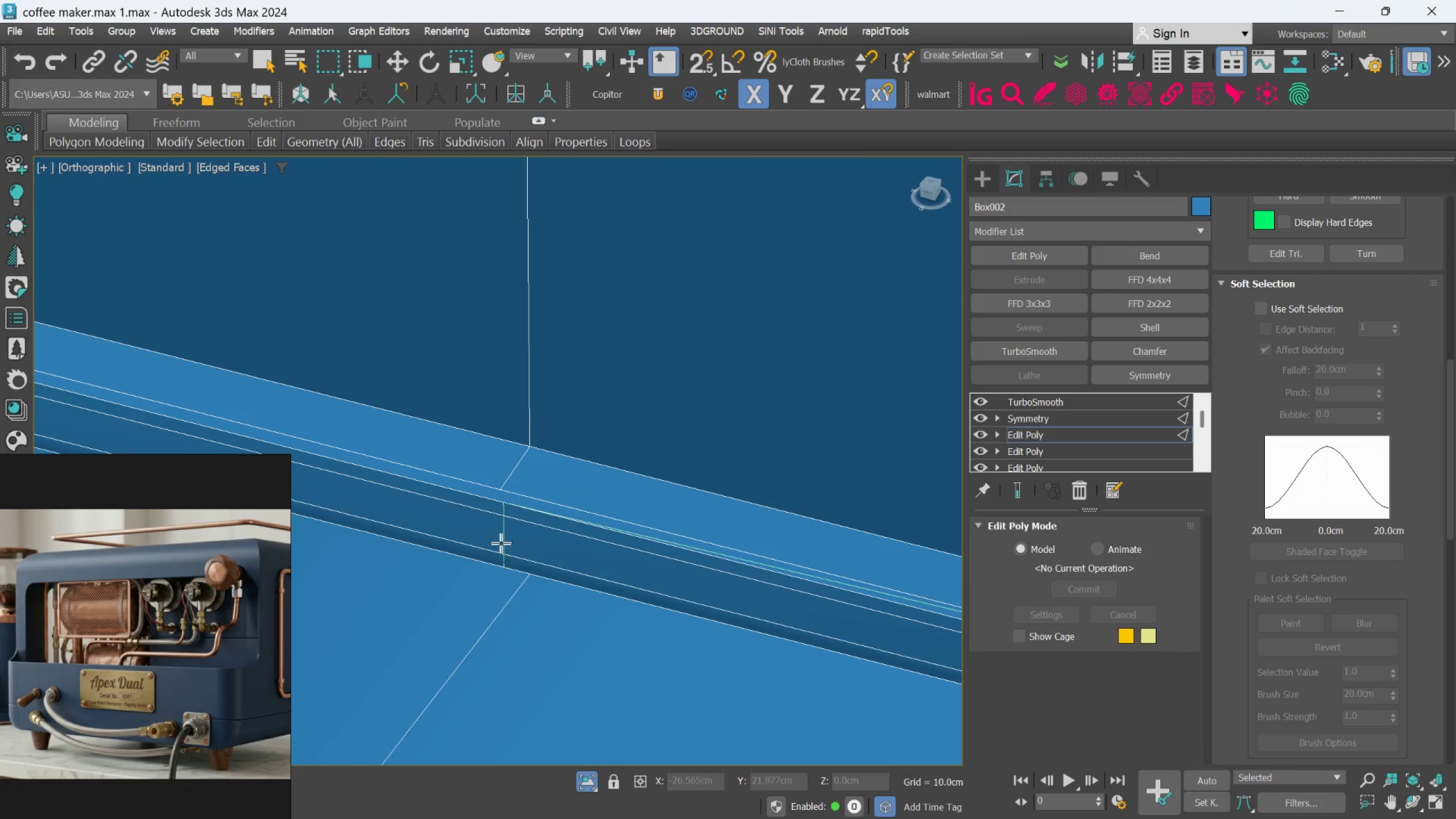 
scroll: coordinate [493, 551], scroll_direction: down, amount: 8.0
 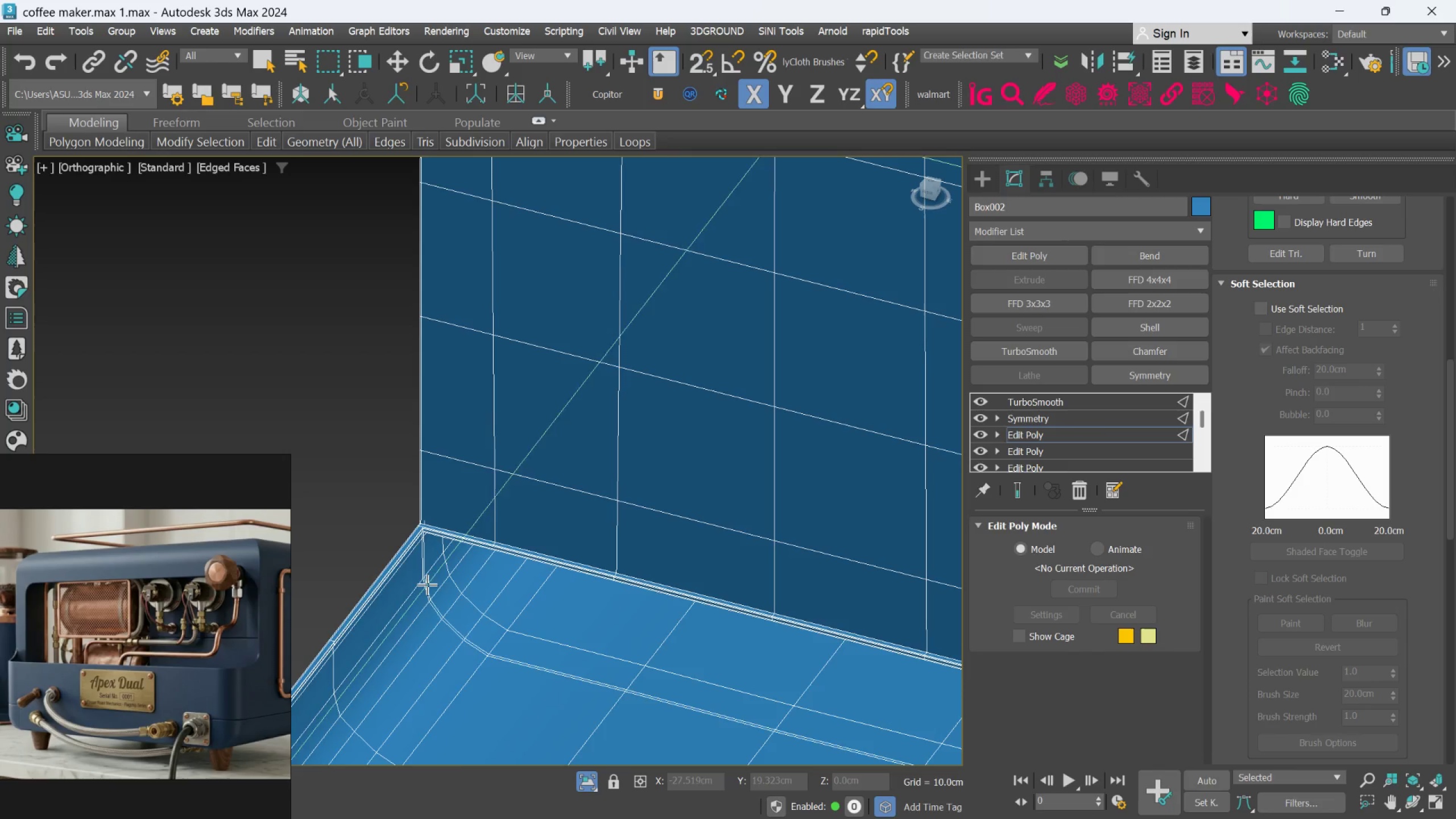 
scroll: coordinate [421, 528], scroll_direction: up, amount: 6.0
 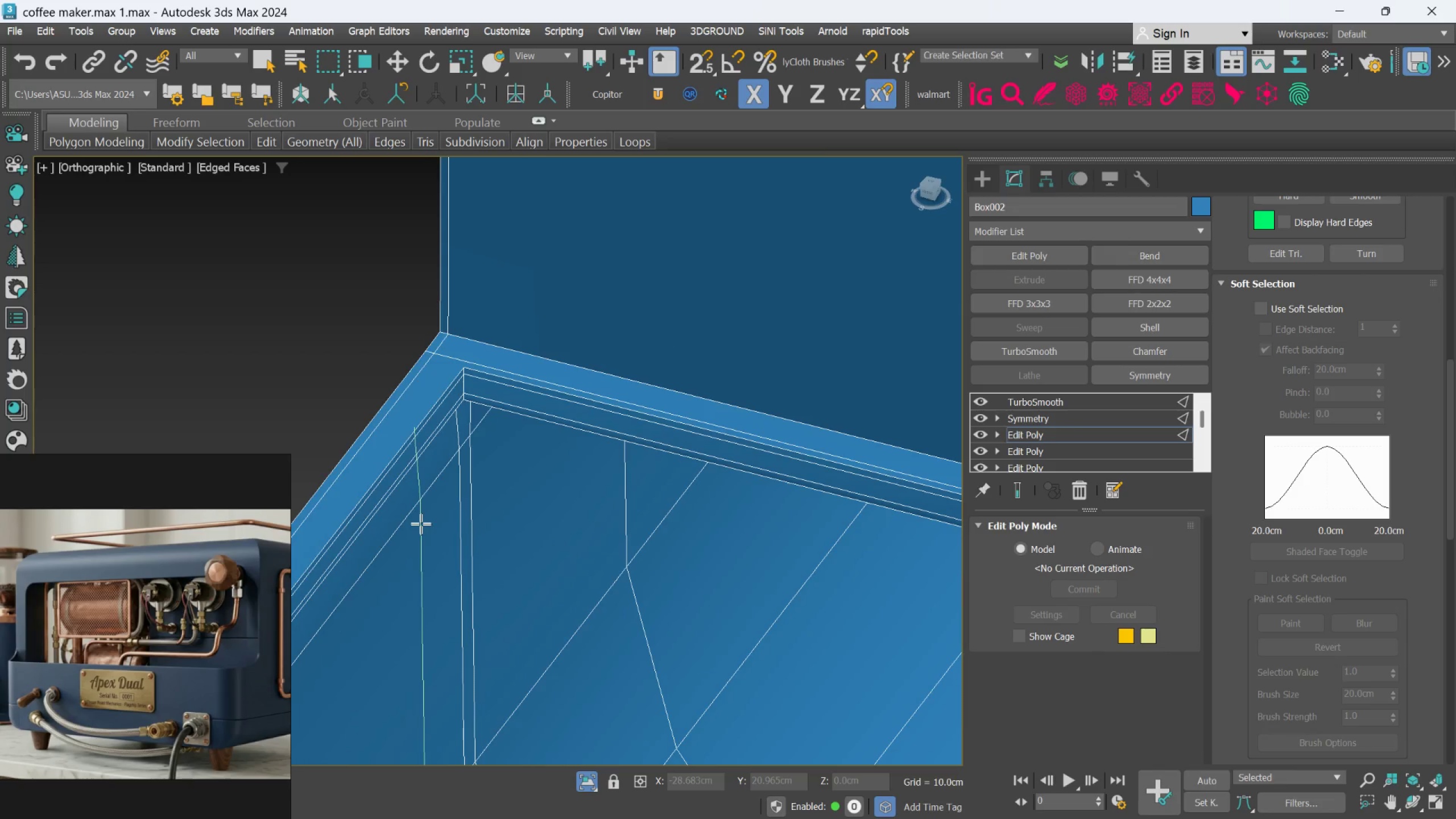 
scroll: coordinate [421, 524], scroll_direction: down, amount: 2.0
 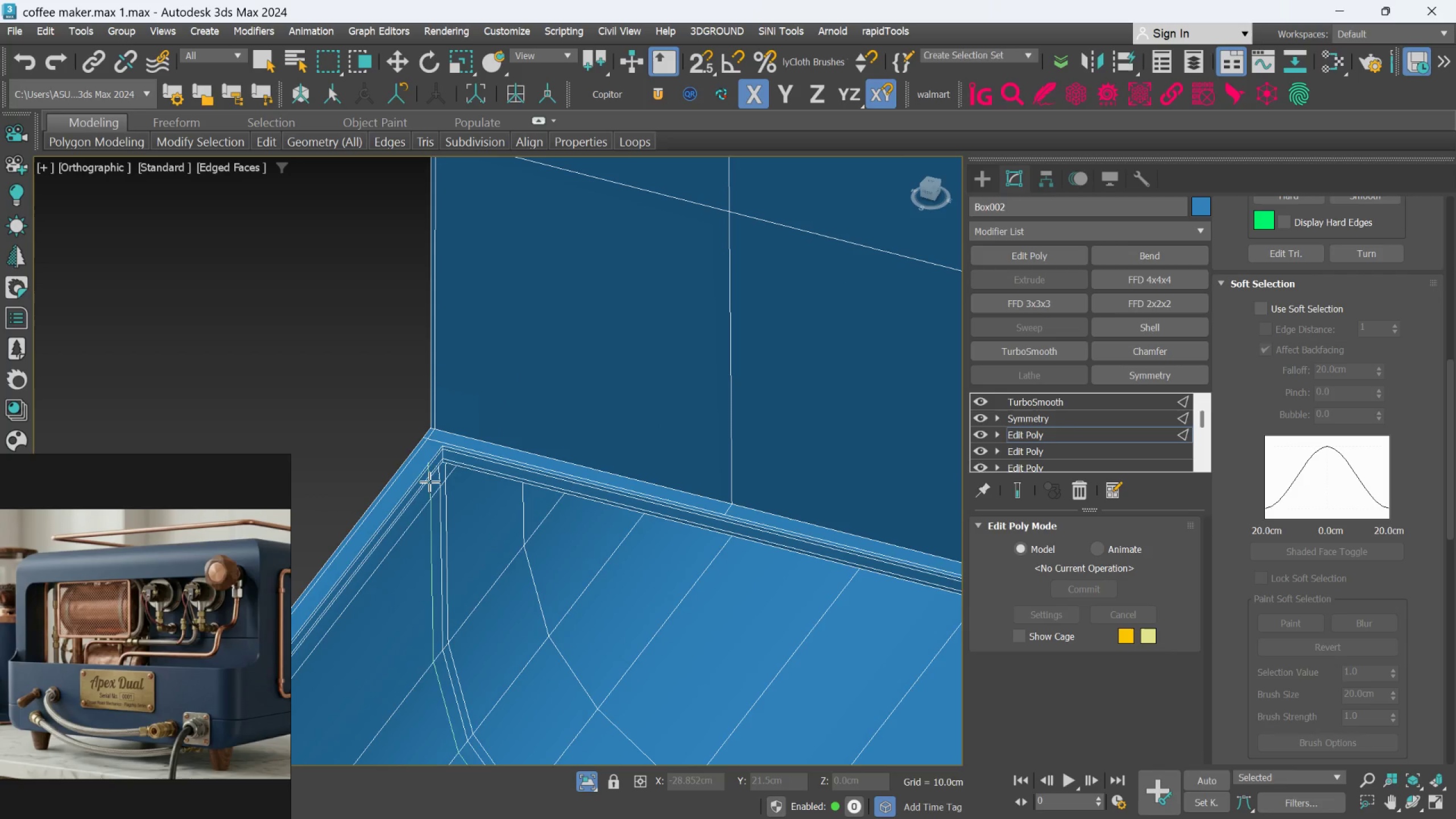 
key(Alt+1)
 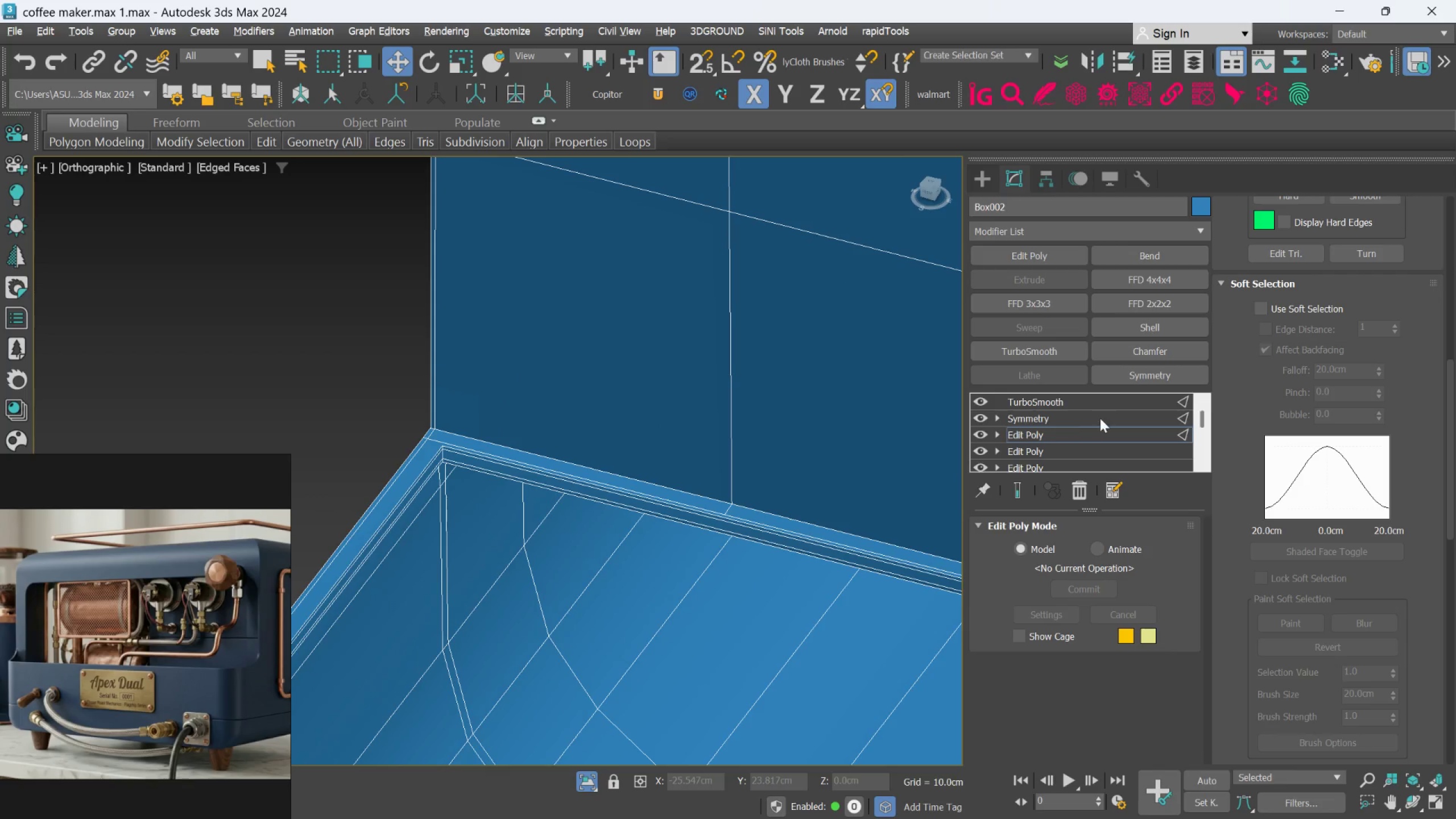 
scroll: coordinate [1372, 306], scroll_direction: up, amount: 48.0
 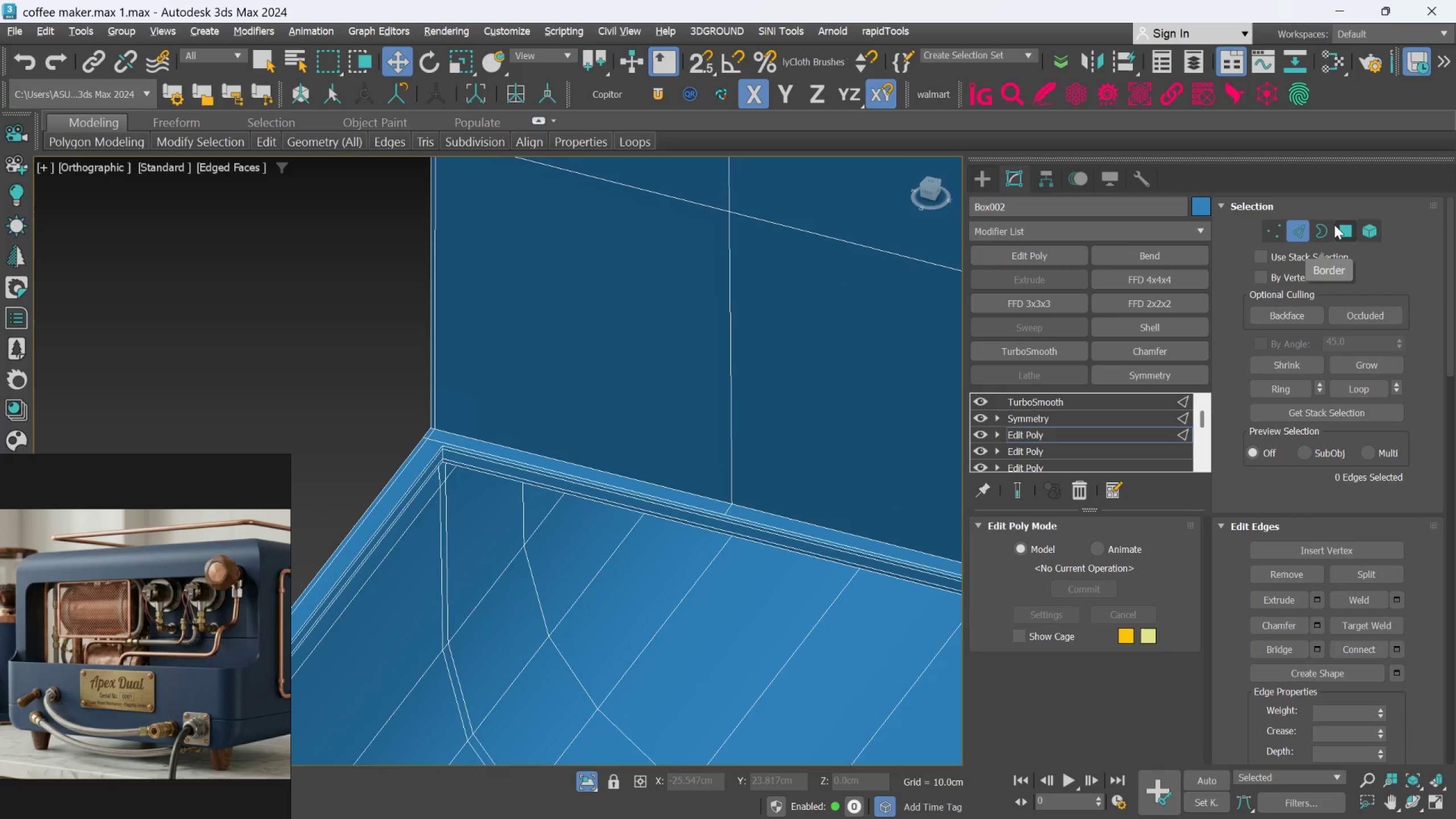 
left_click([1338, 225])
 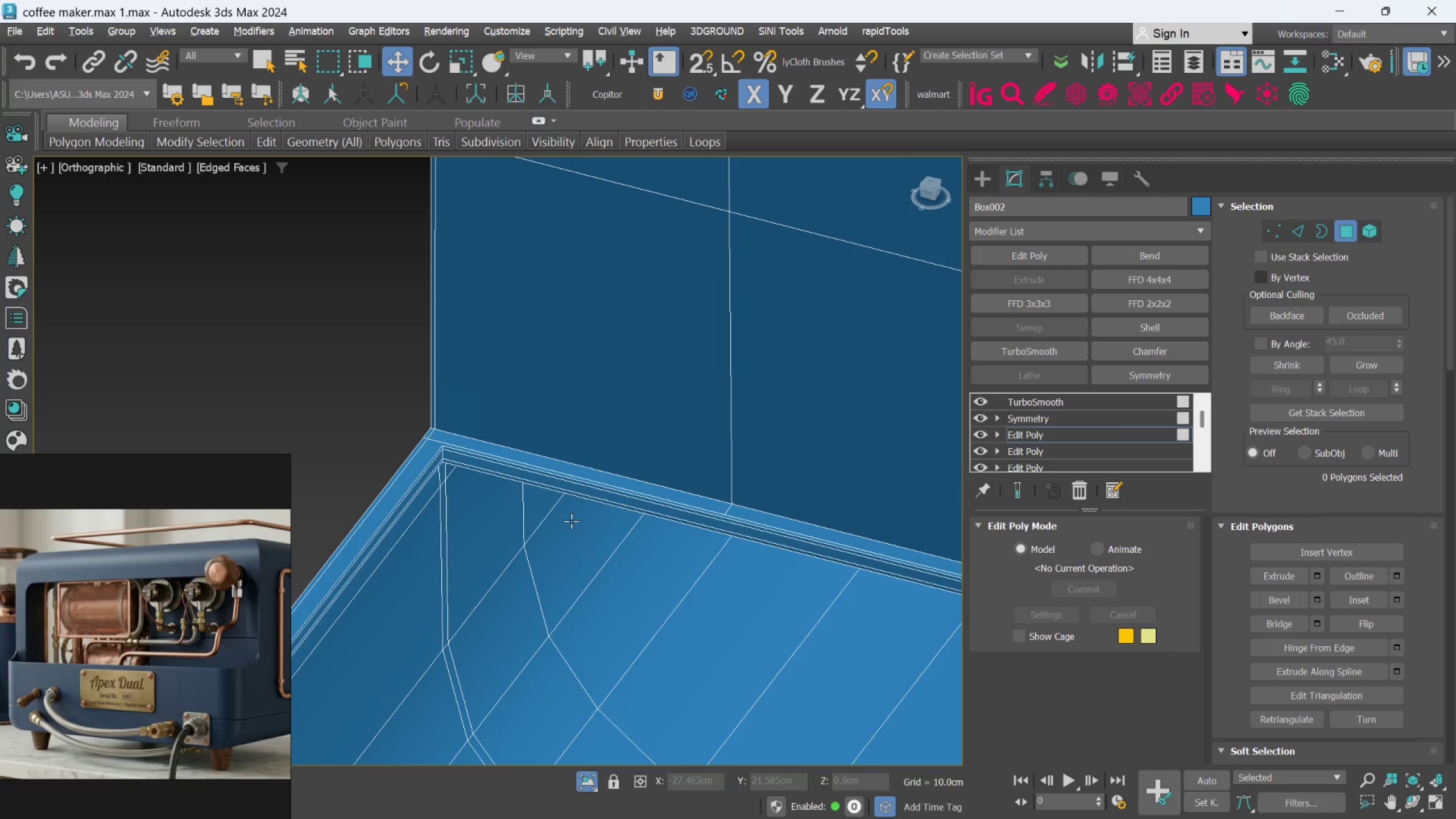 
left_click([349, 377])
 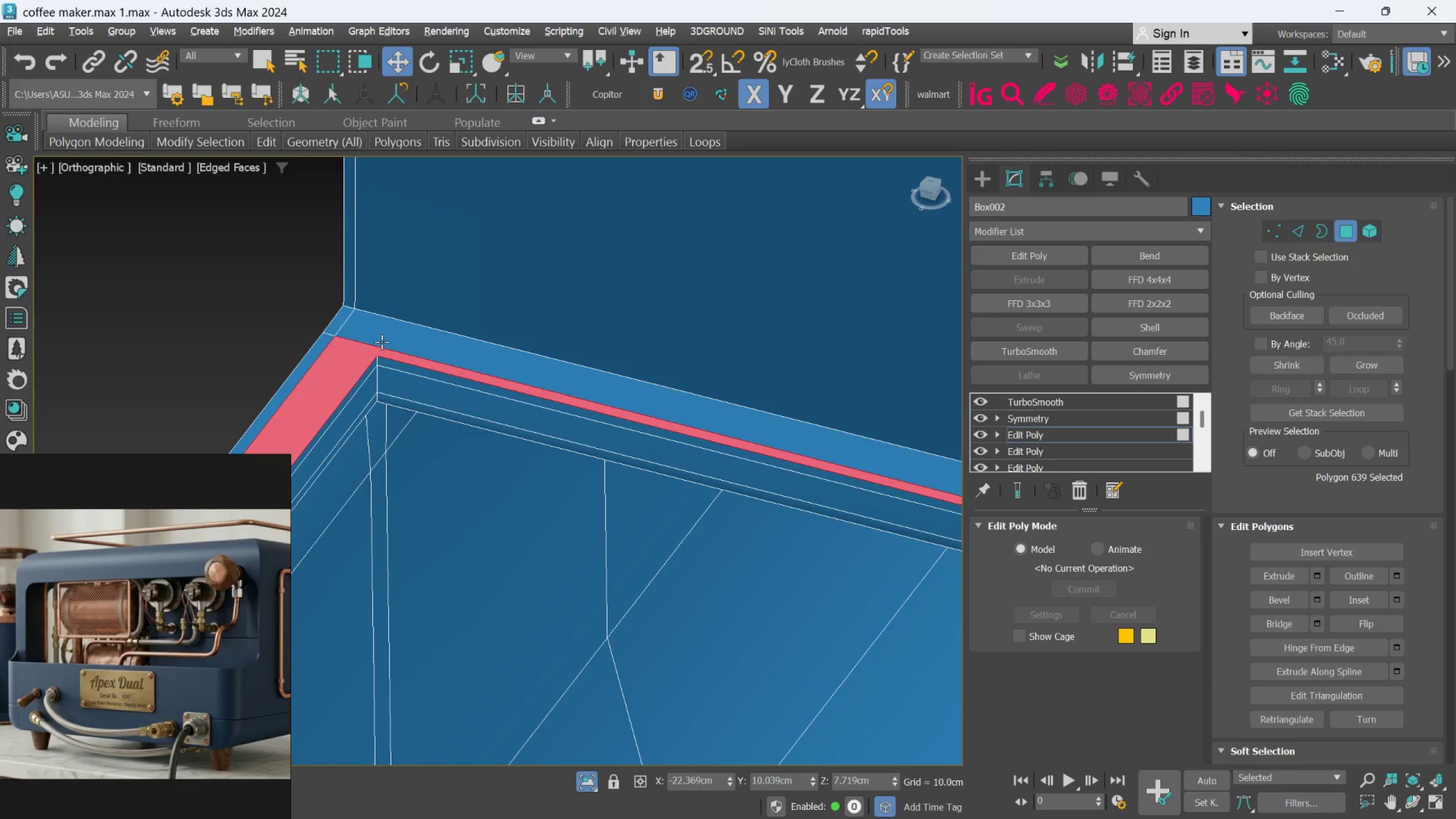 
scroll: coordinate [473, 478], scroll_direction: up, amount: 3.0
 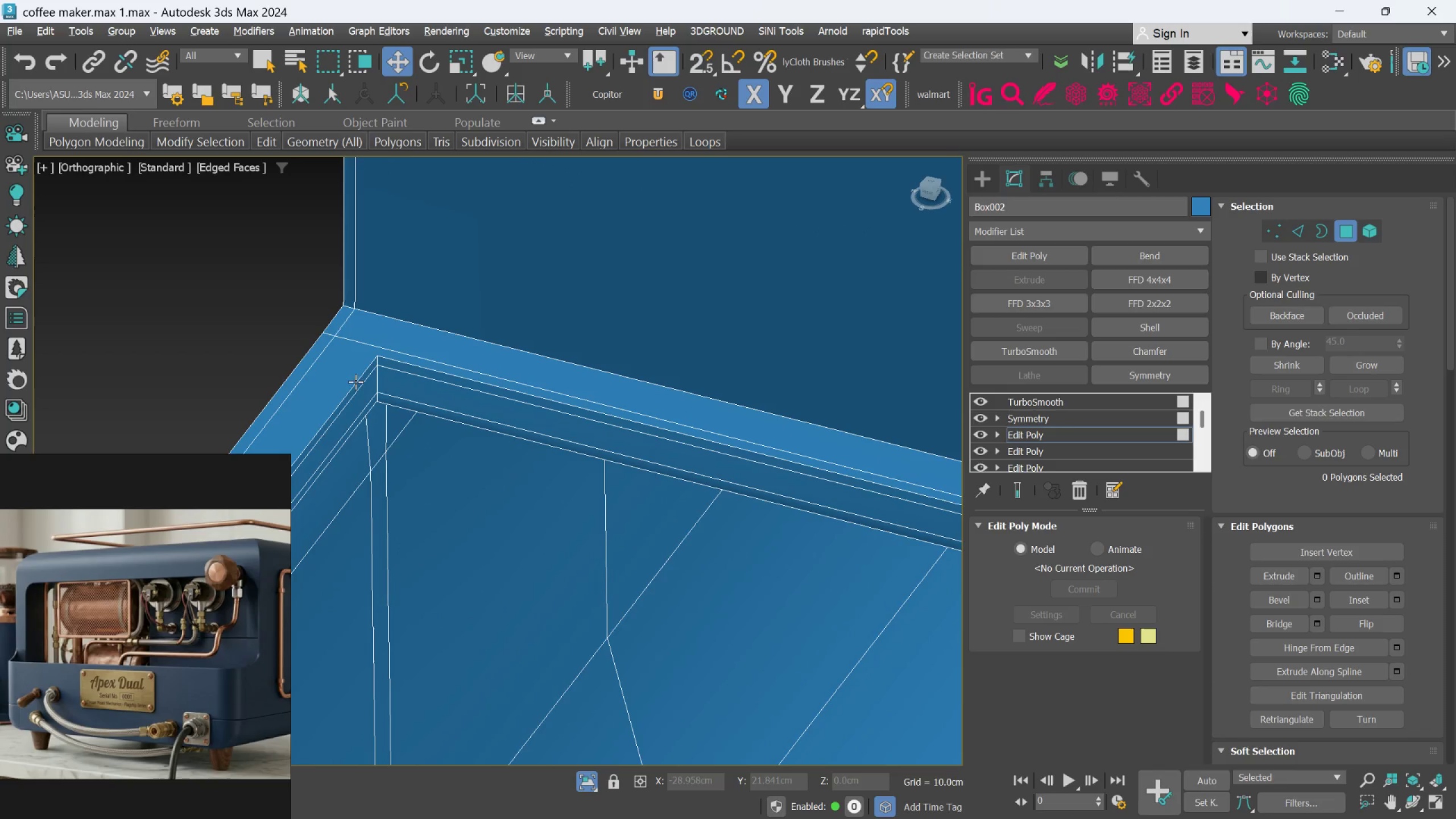 
key(Control+ControlLeft)
 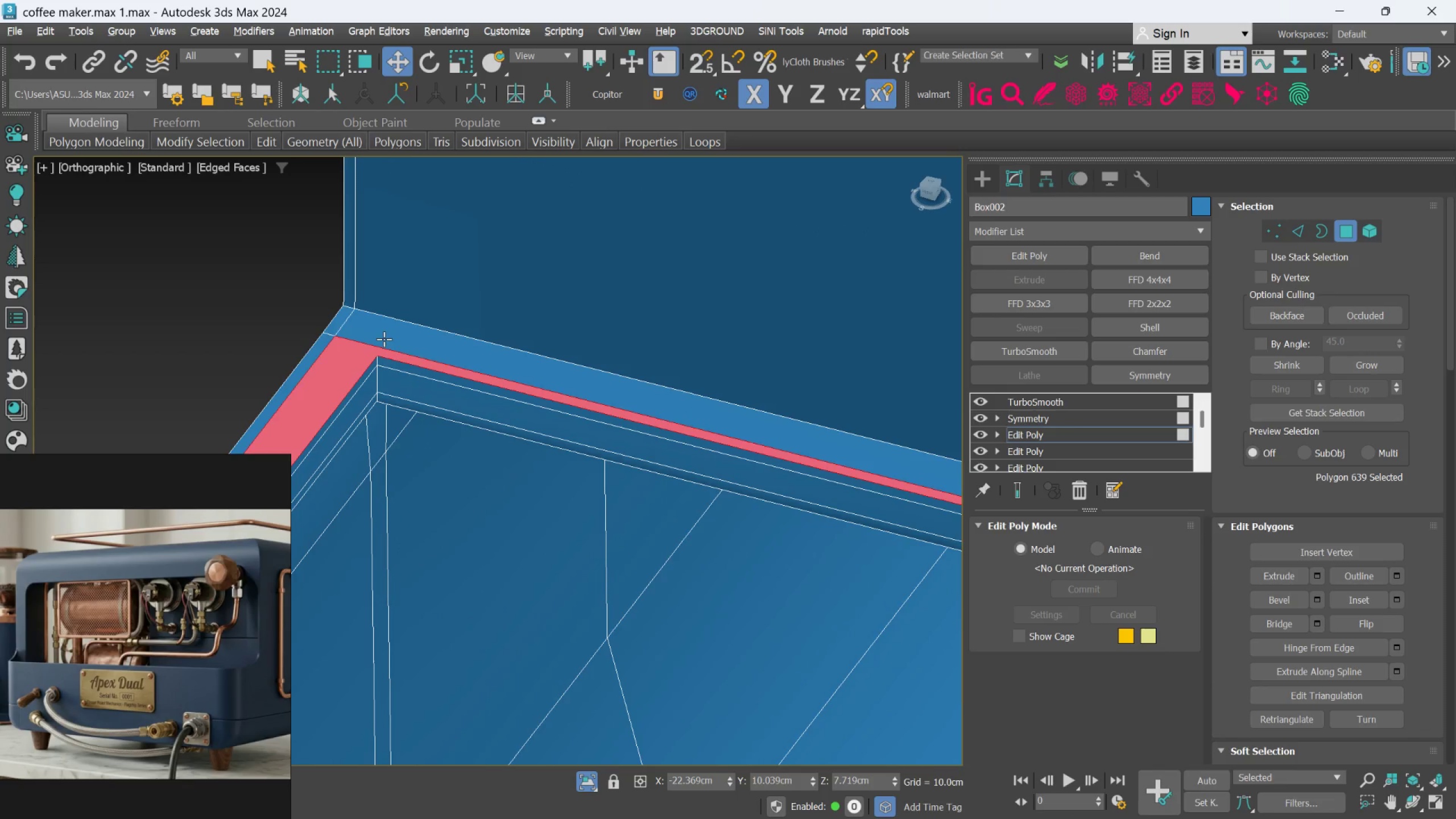 
hold_key(key=ControlLeft, duration=1.11)
left_click([432, 355])
 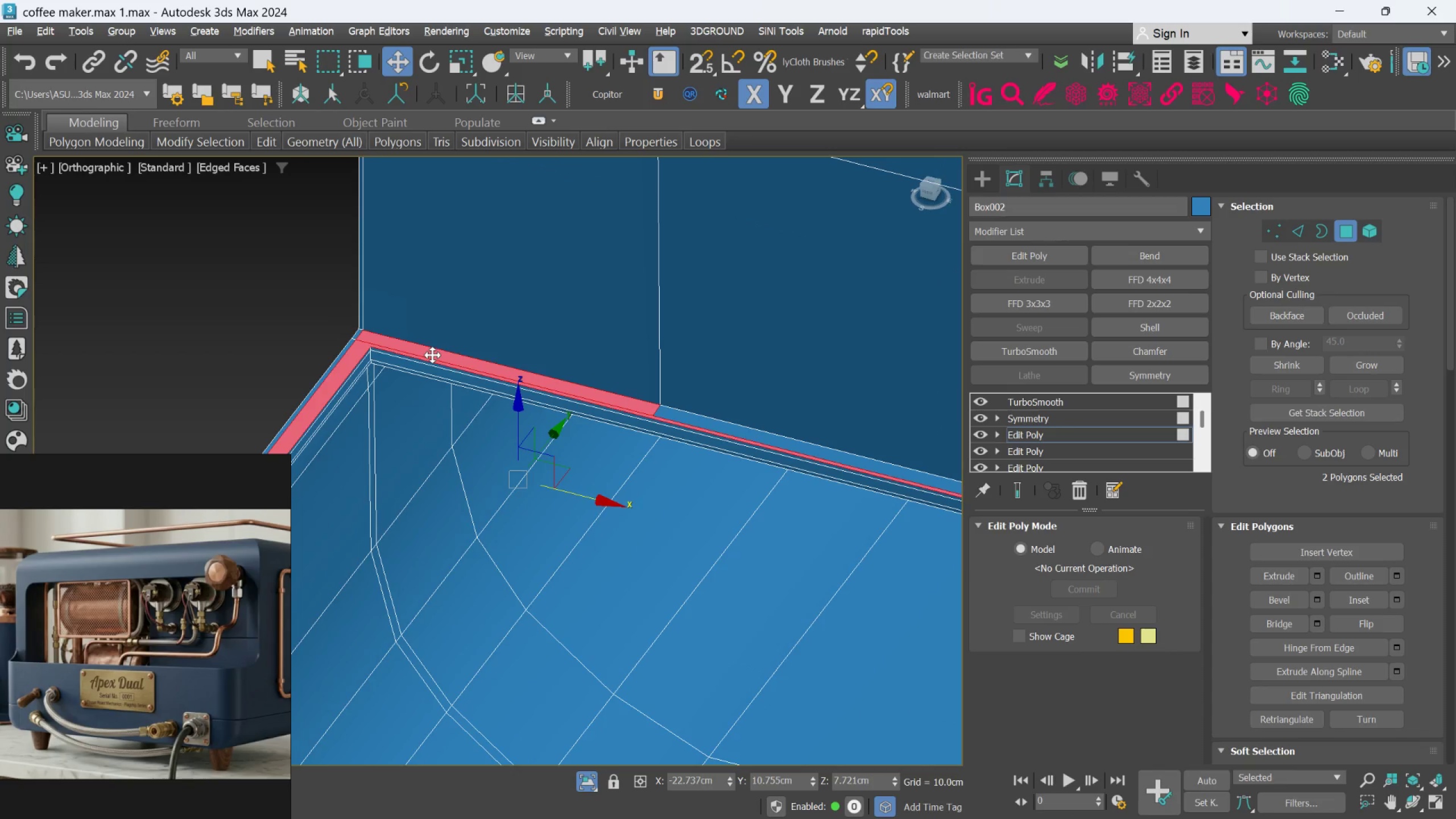 
scroll: coordinate [433, 348], scroll_direction: down, amount: 4.0
 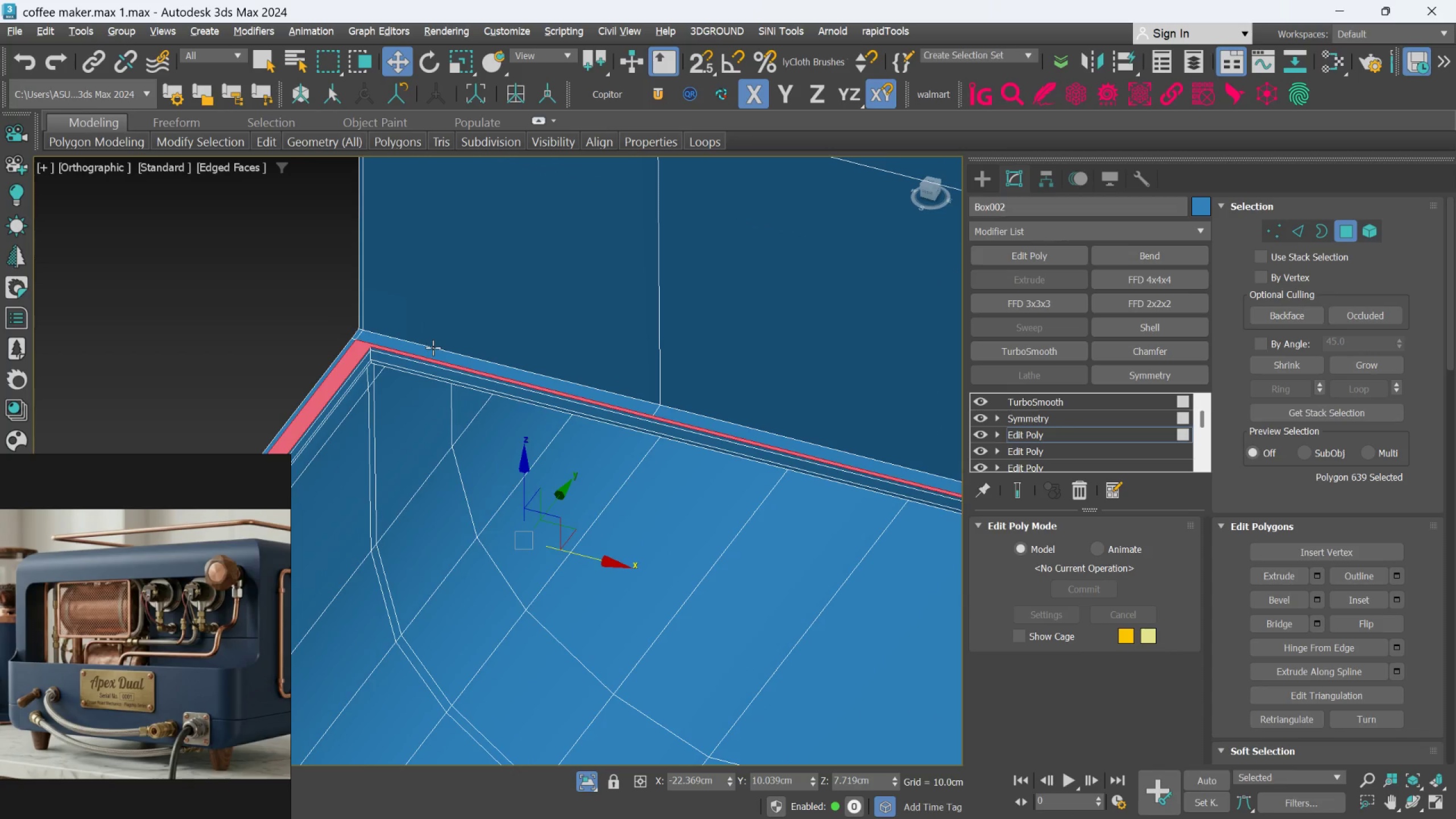 
double_click([432, 355])
 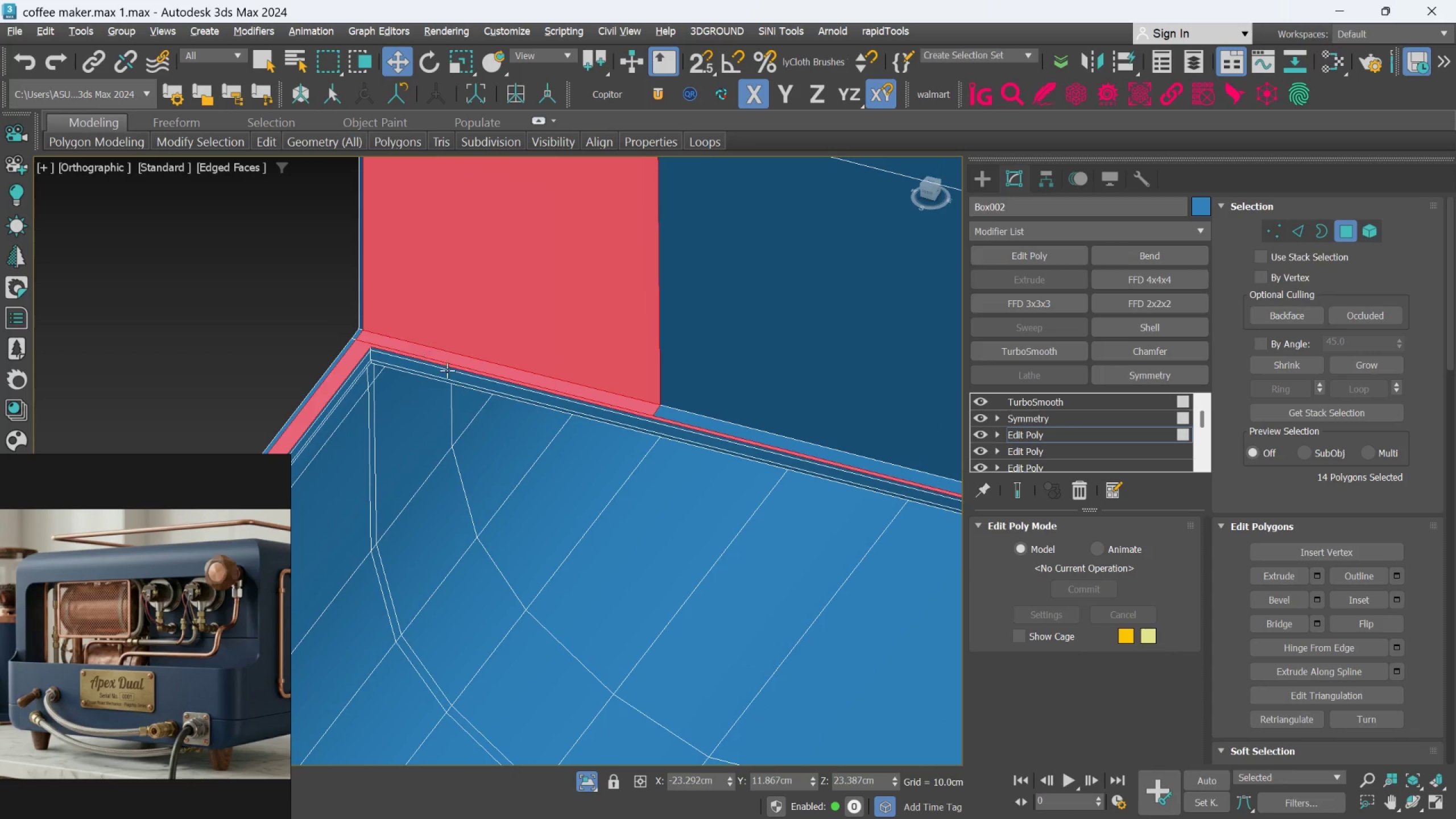 
left_click([454, 369])
 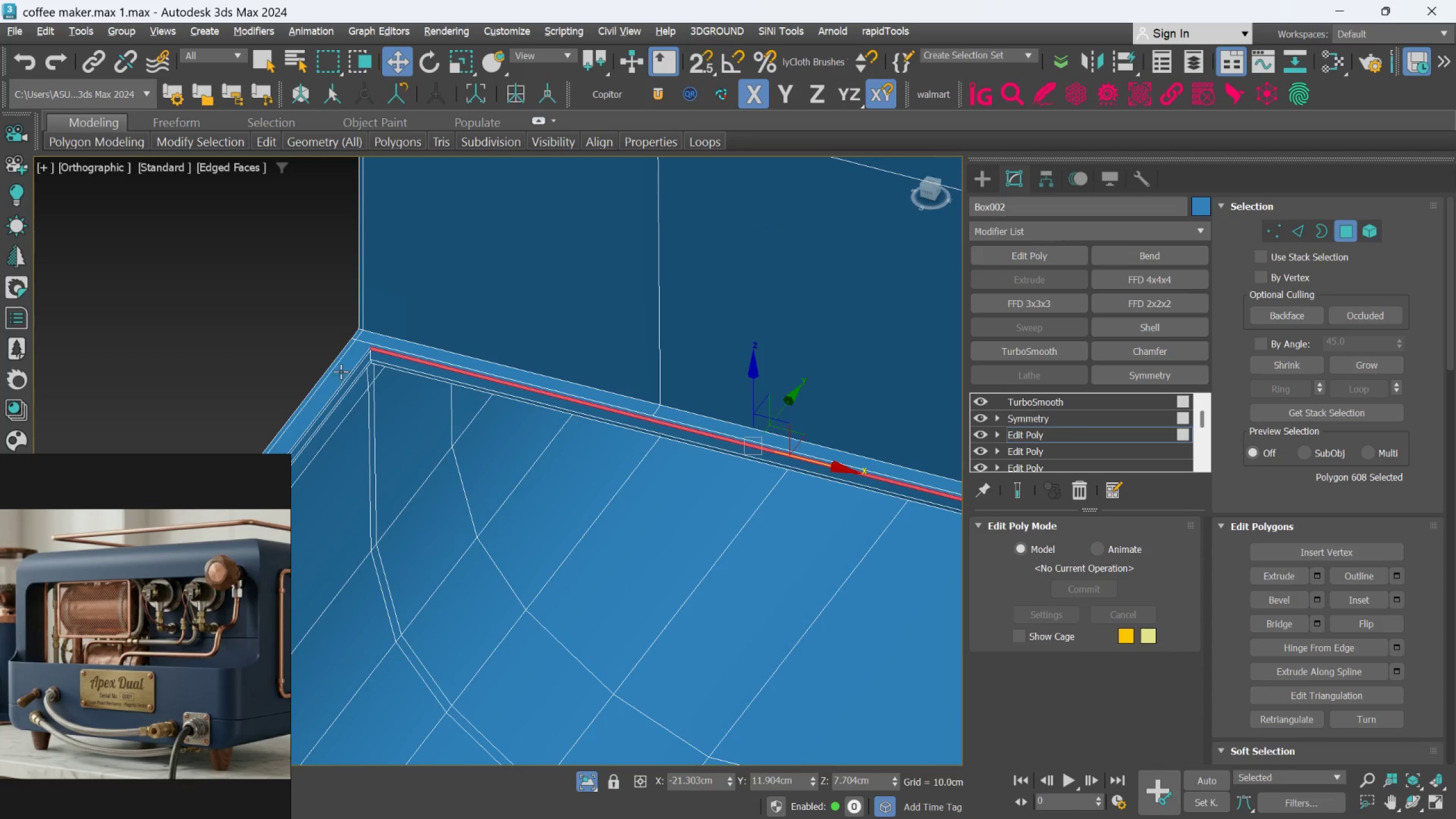 
left_click([342, 369])
 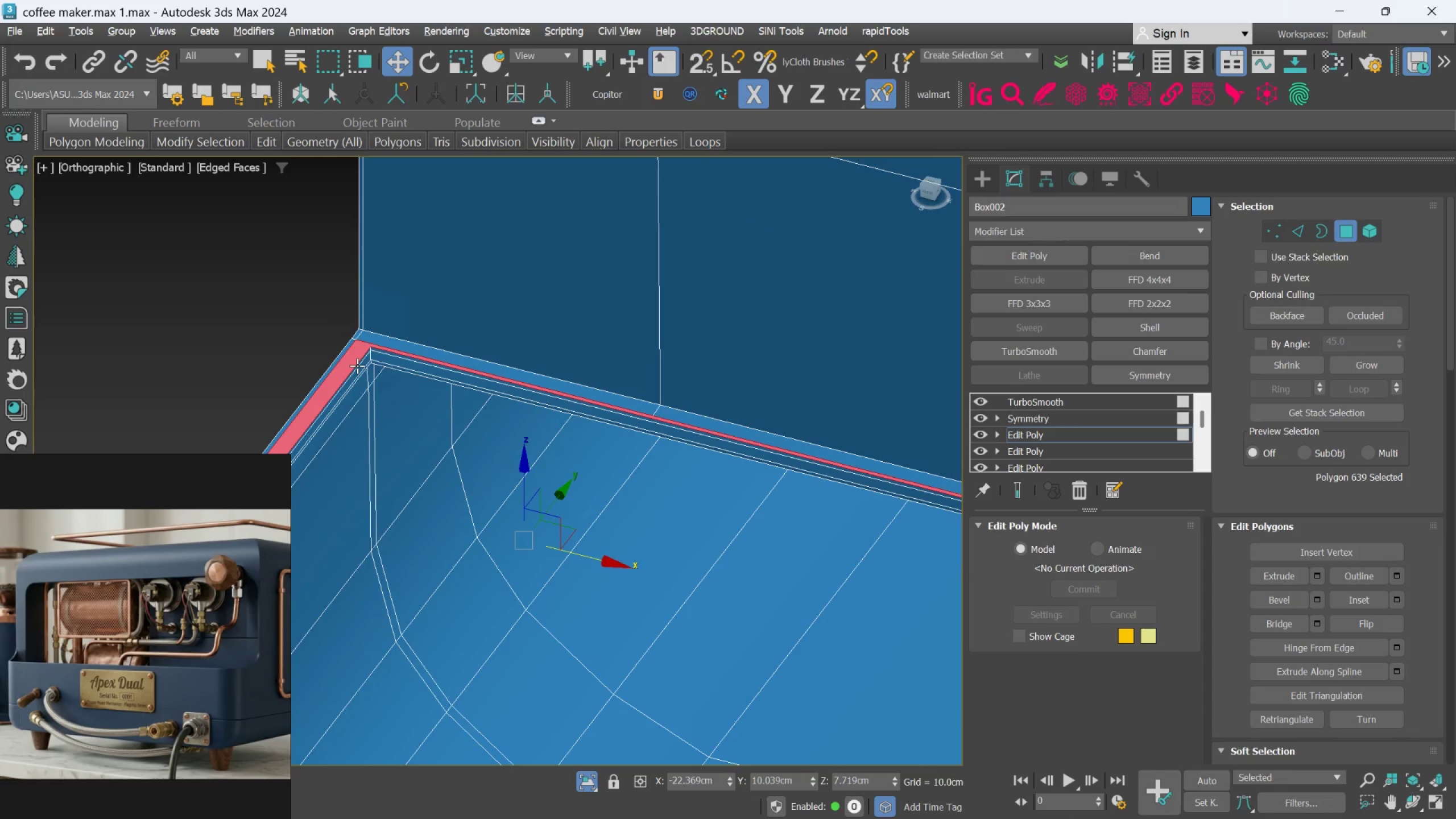 
key(Delete)
 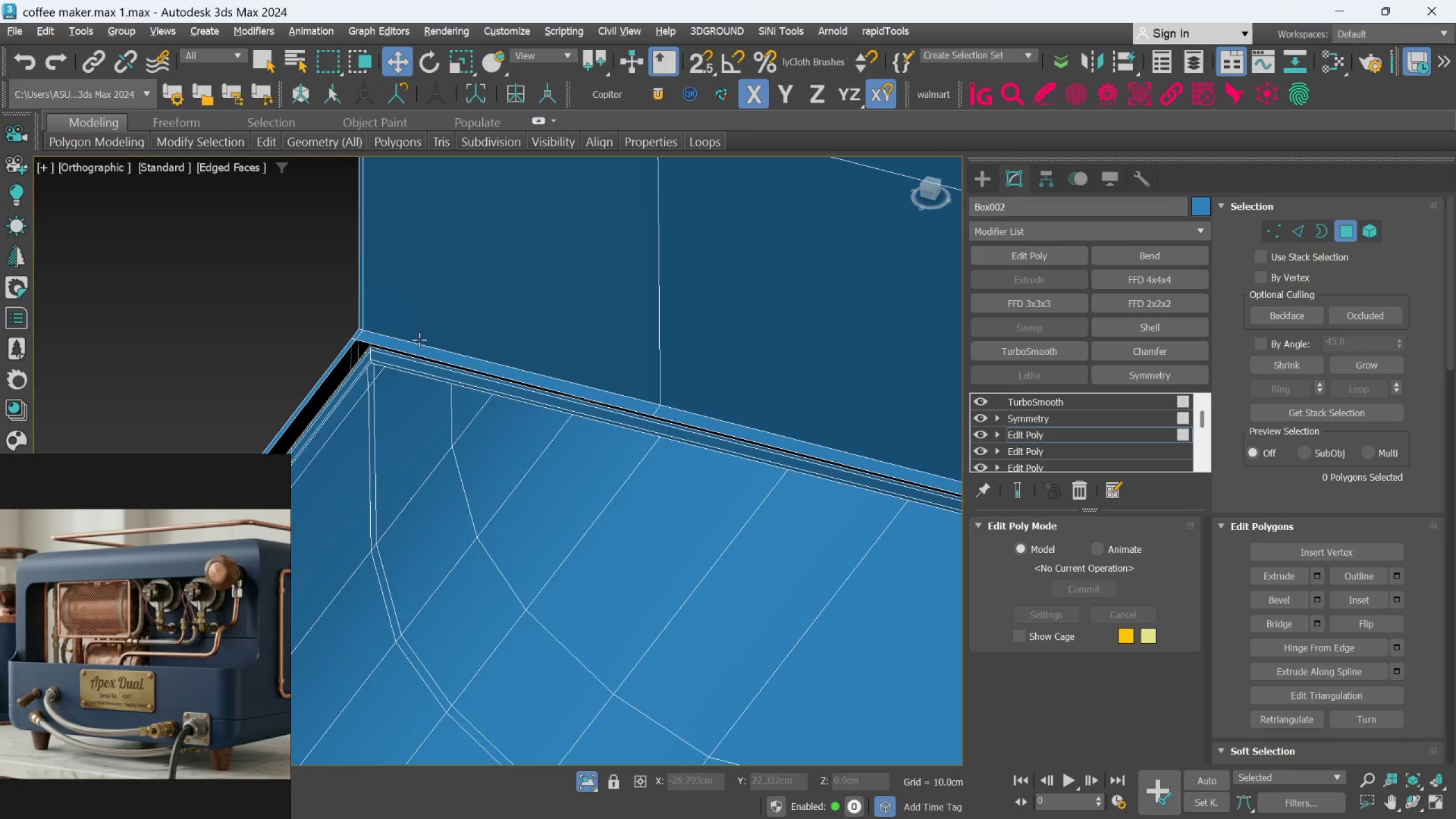 
hold_key(key=AltLeft, duration=0.58)
 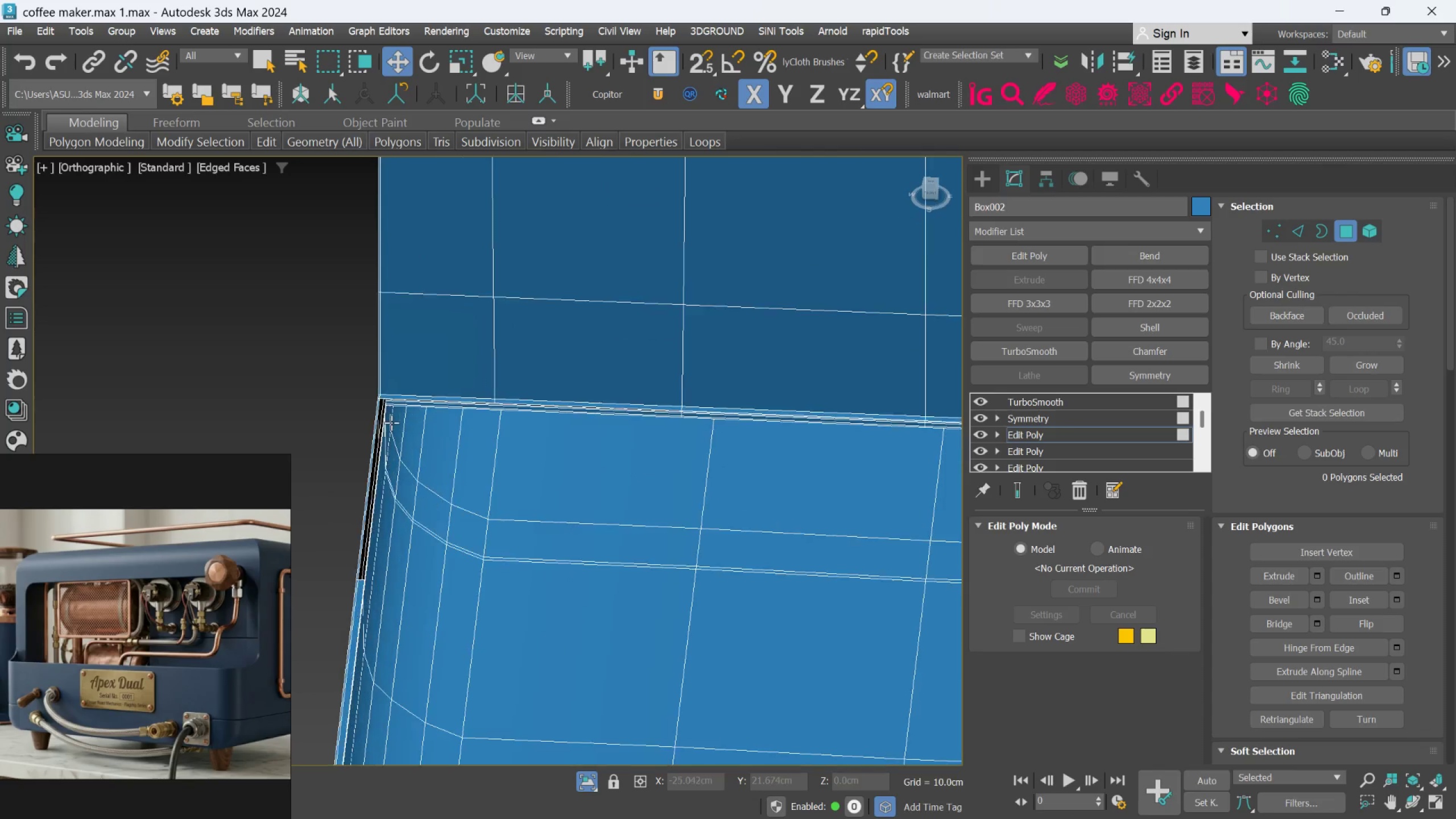 
scroll: coordinate [383, 377], scroll_direction: down, amount: 6.0
 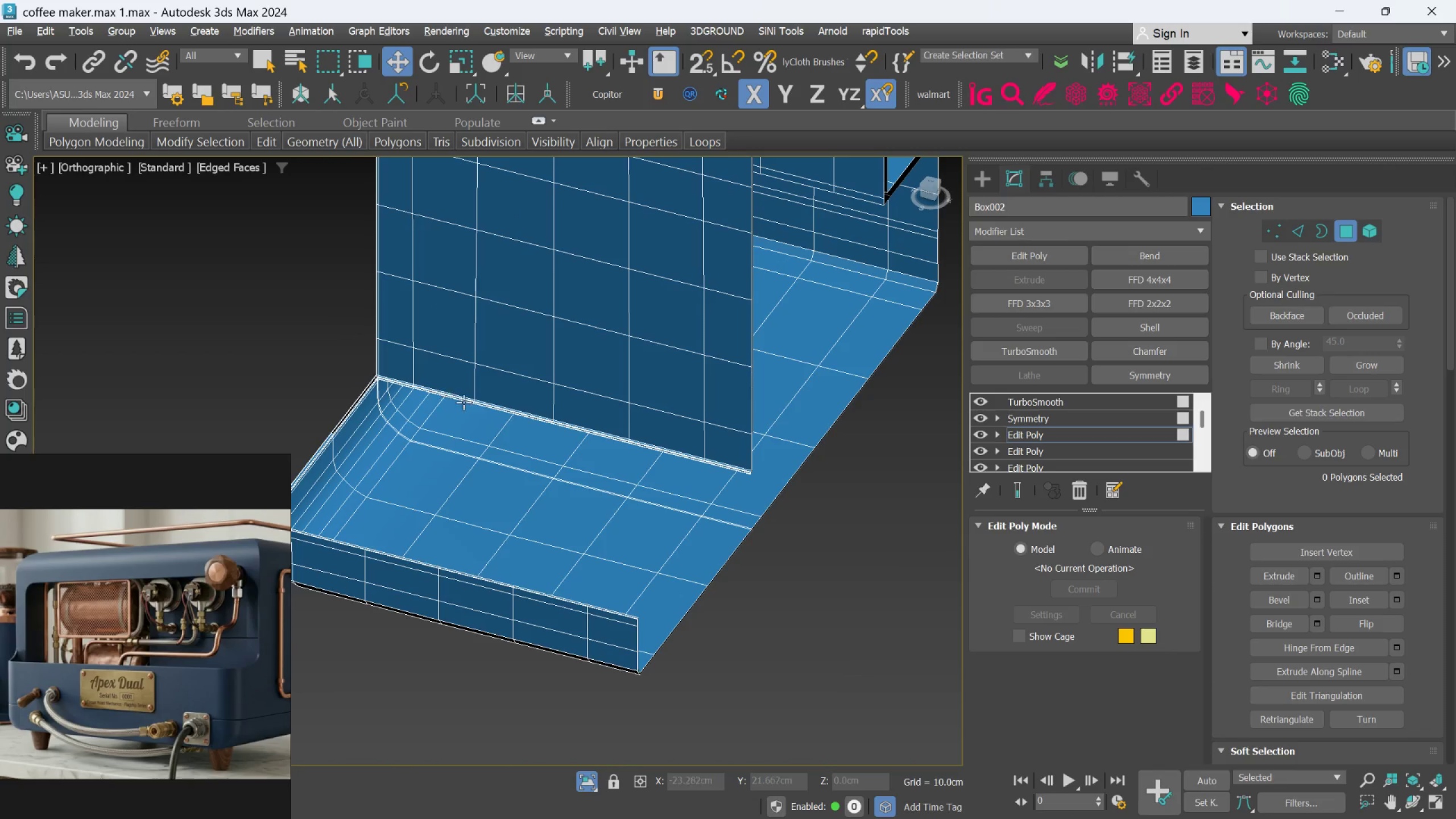 
hold_key(key=AltLeft, duration=6.41)
scroll: coordinate [387, 379], scroll_direction: up, amount: 9.0
 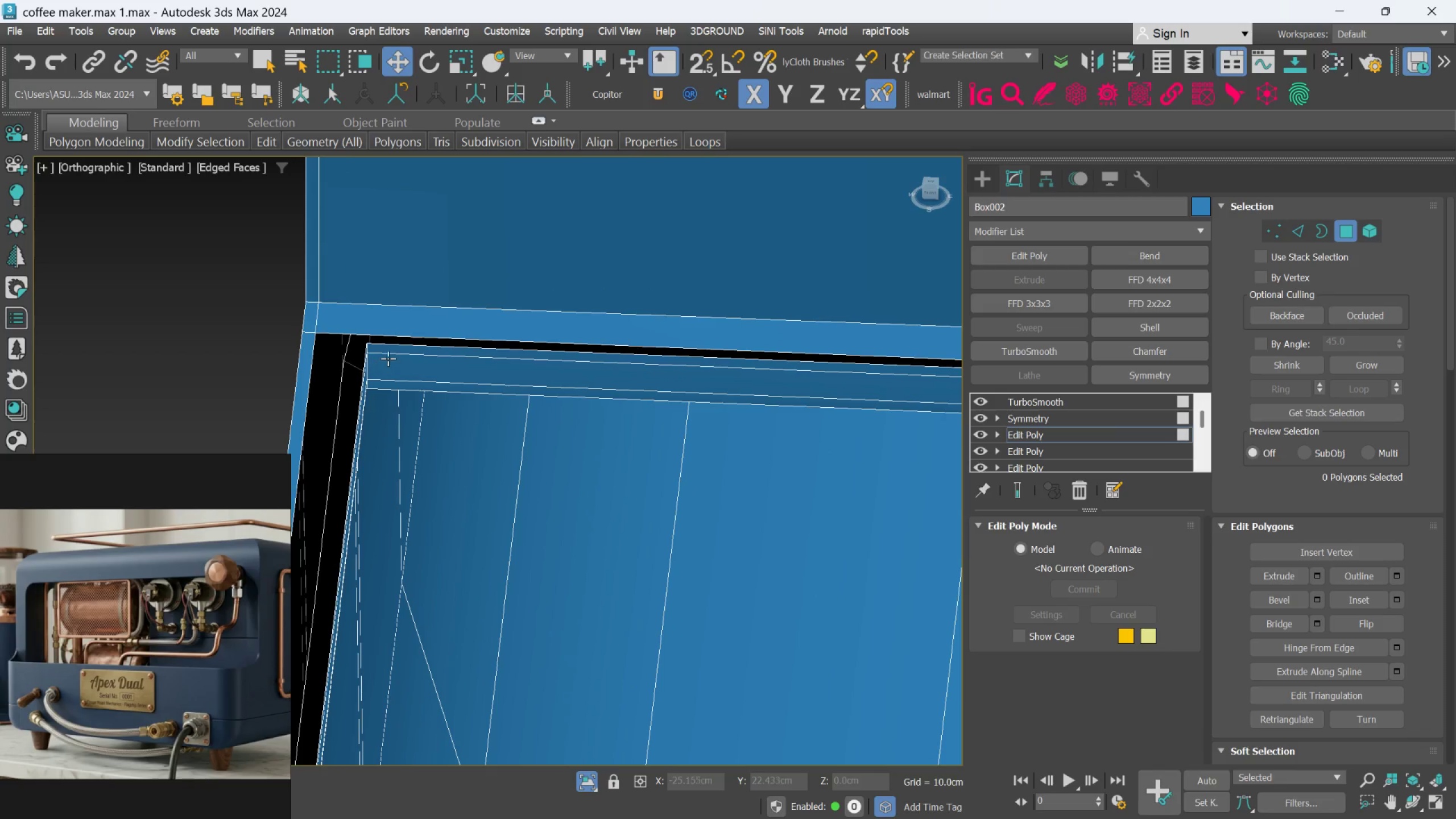 
left_click([388, 353])
 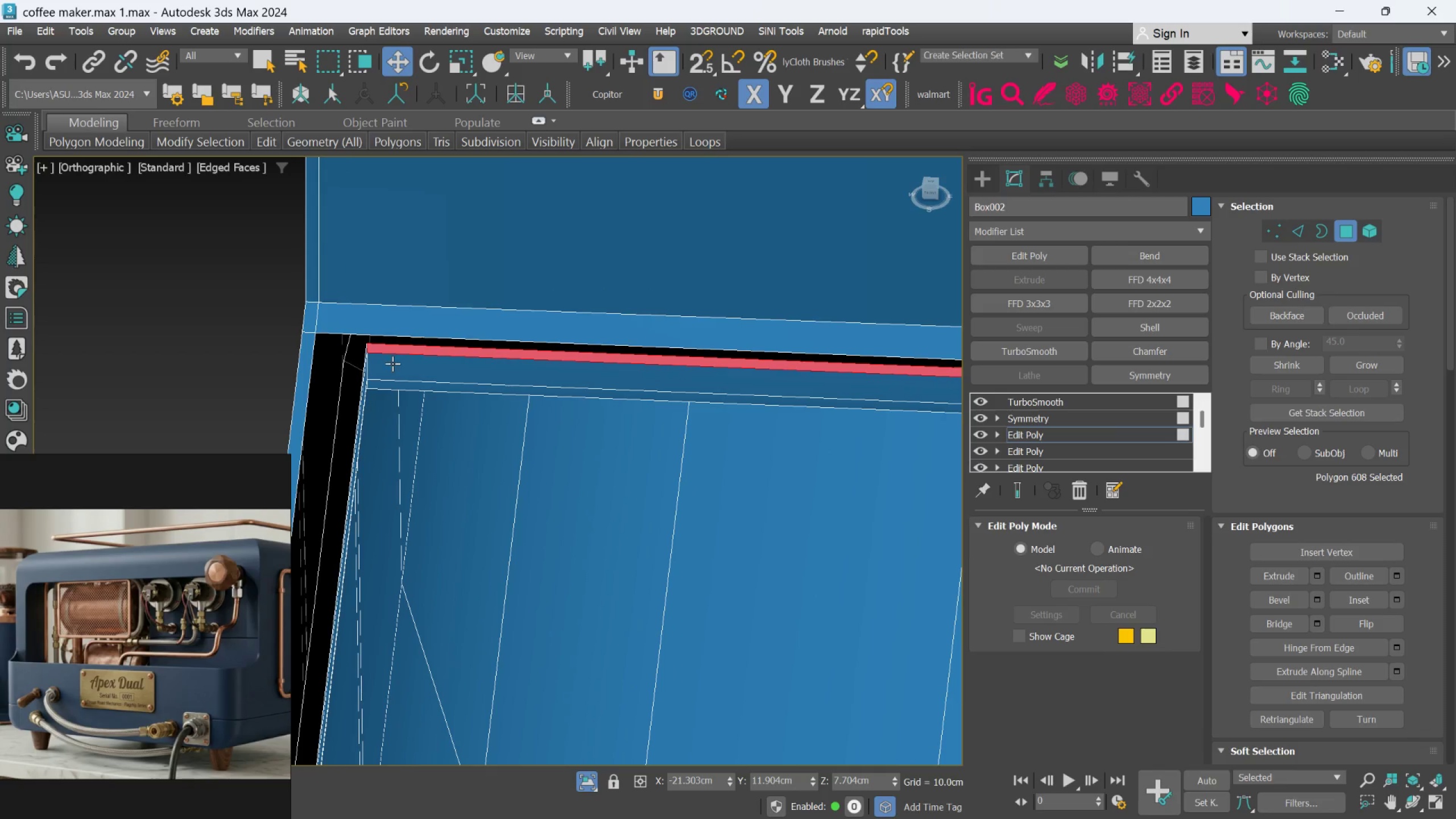 
hold_key(key=ControlLeft, duration=0.77)
double_click([394, 366])
 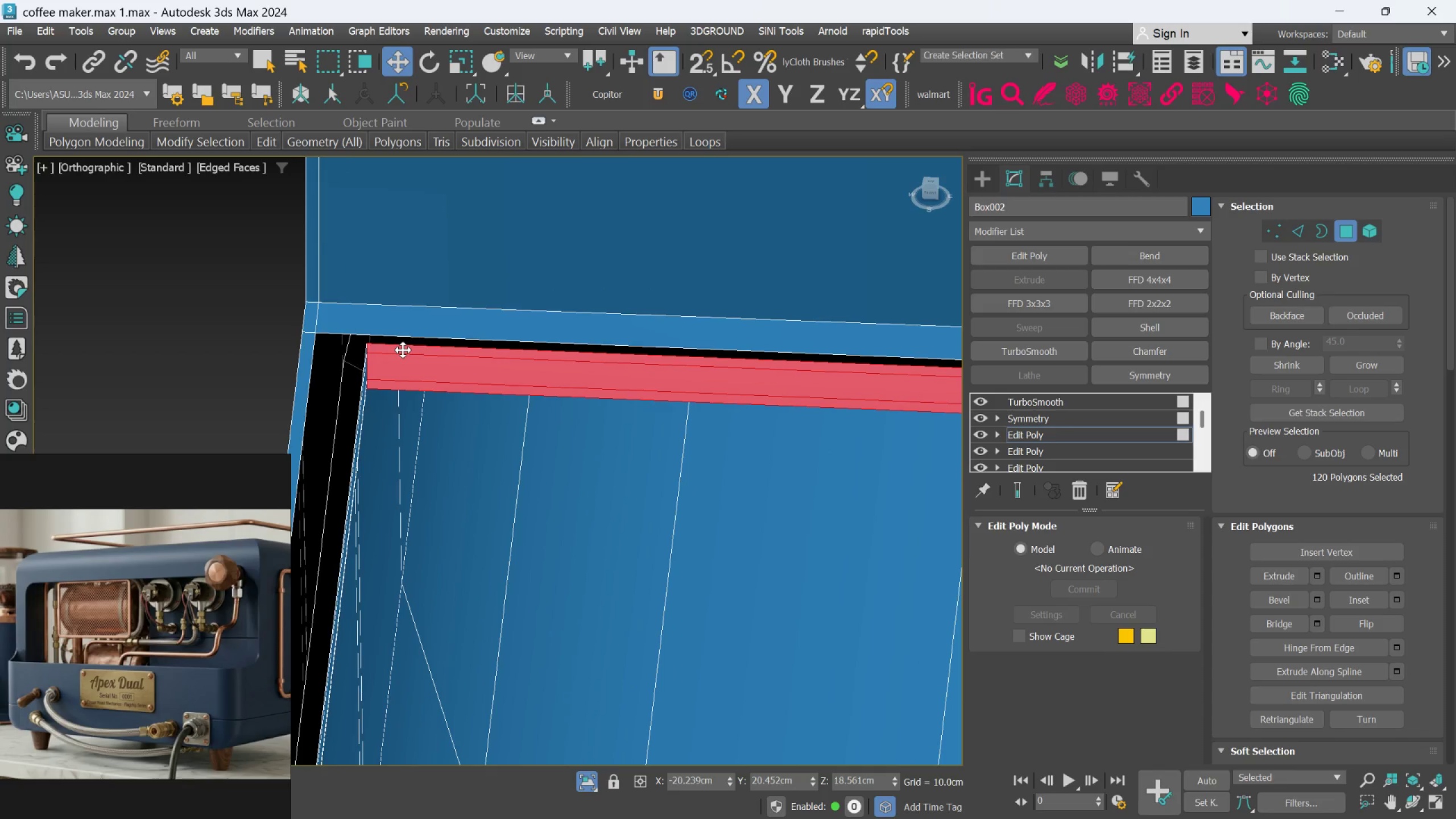 
key(Delete)
 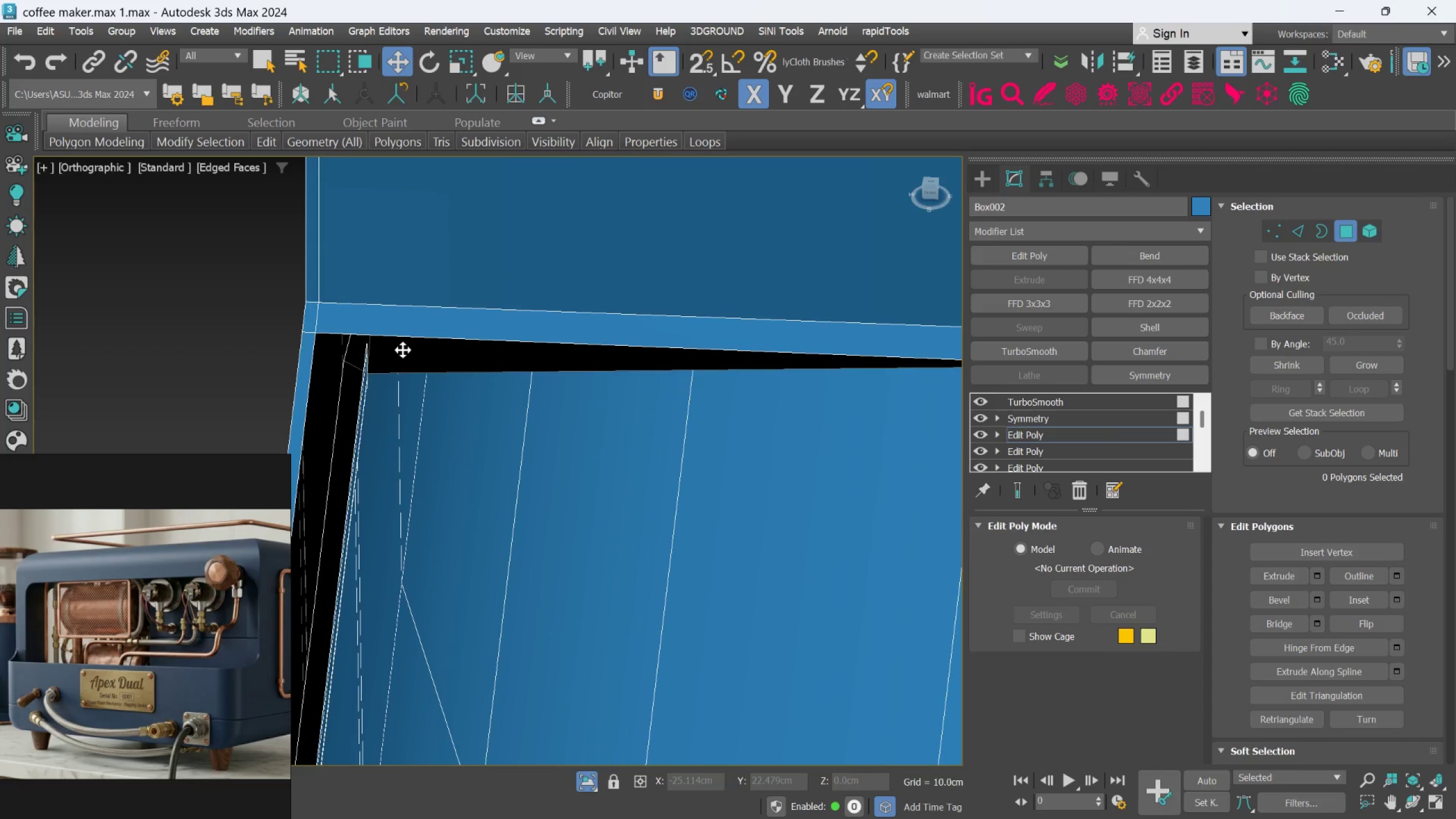 
hold_key(key=AltLeft, duration=0.72)
 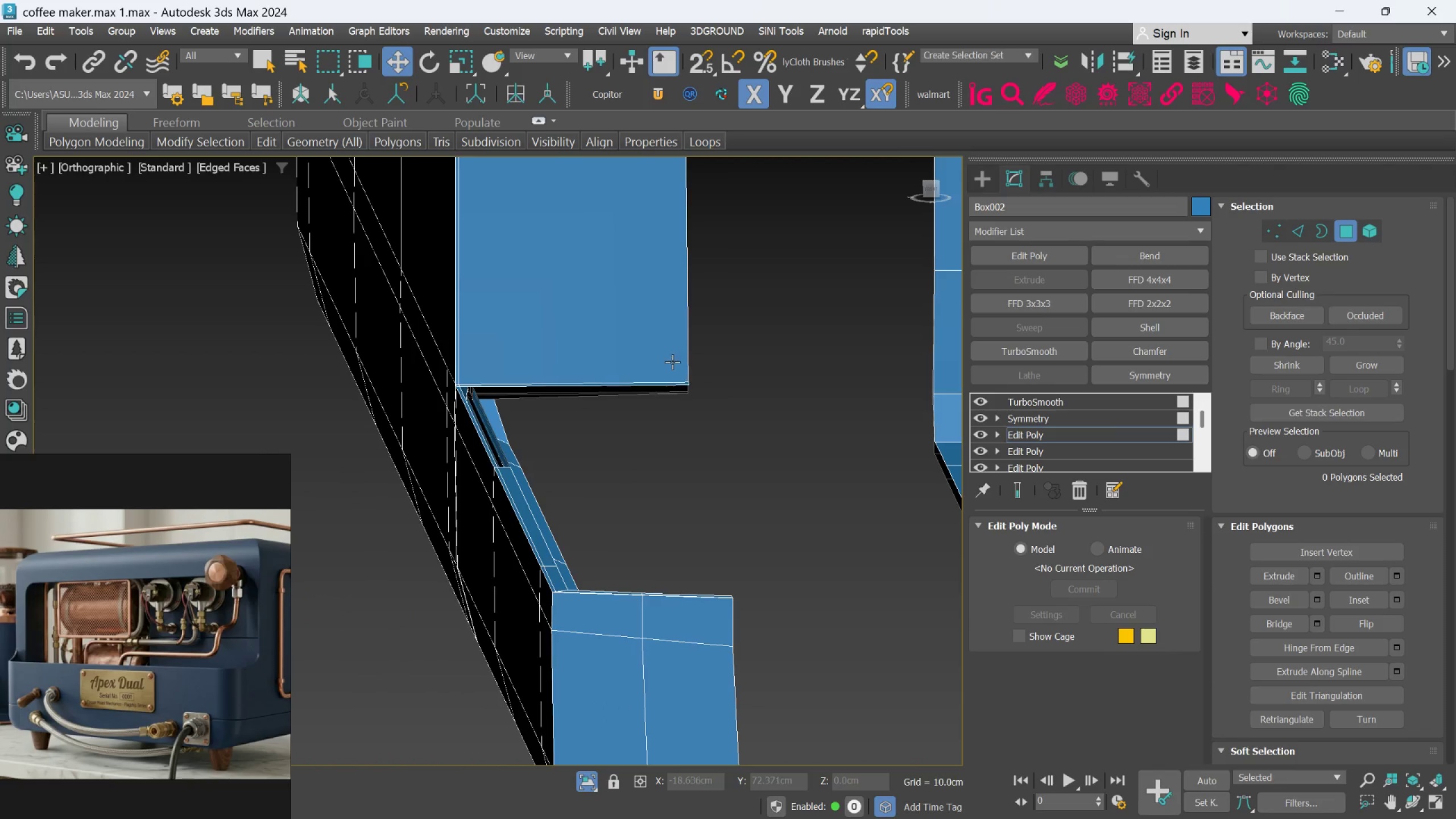 
scroll: coordinate [420, 369], scroll_direction: down, amount: 4.0
 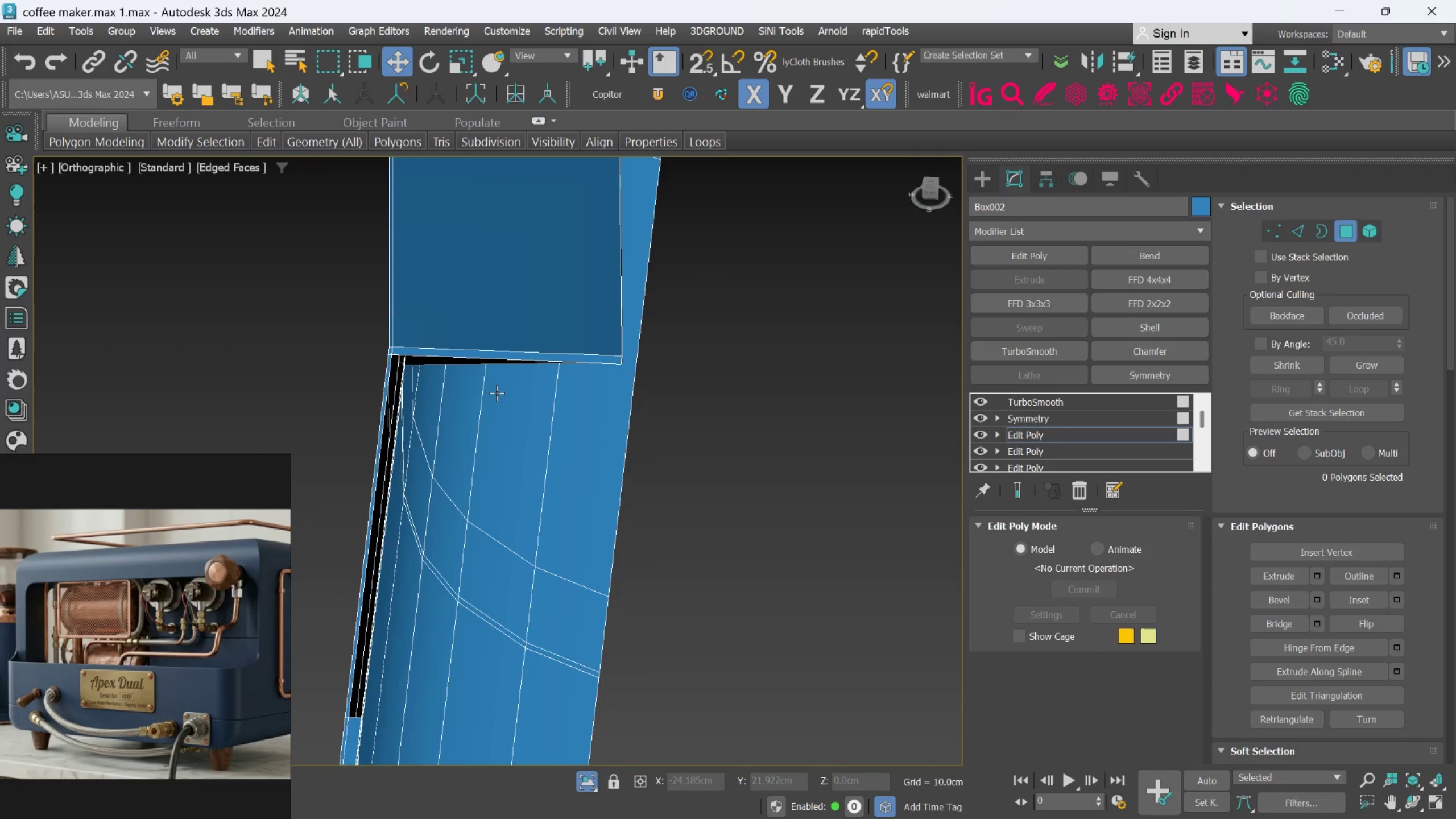 
hold_key(key=AltLeft, duration=0.52)
 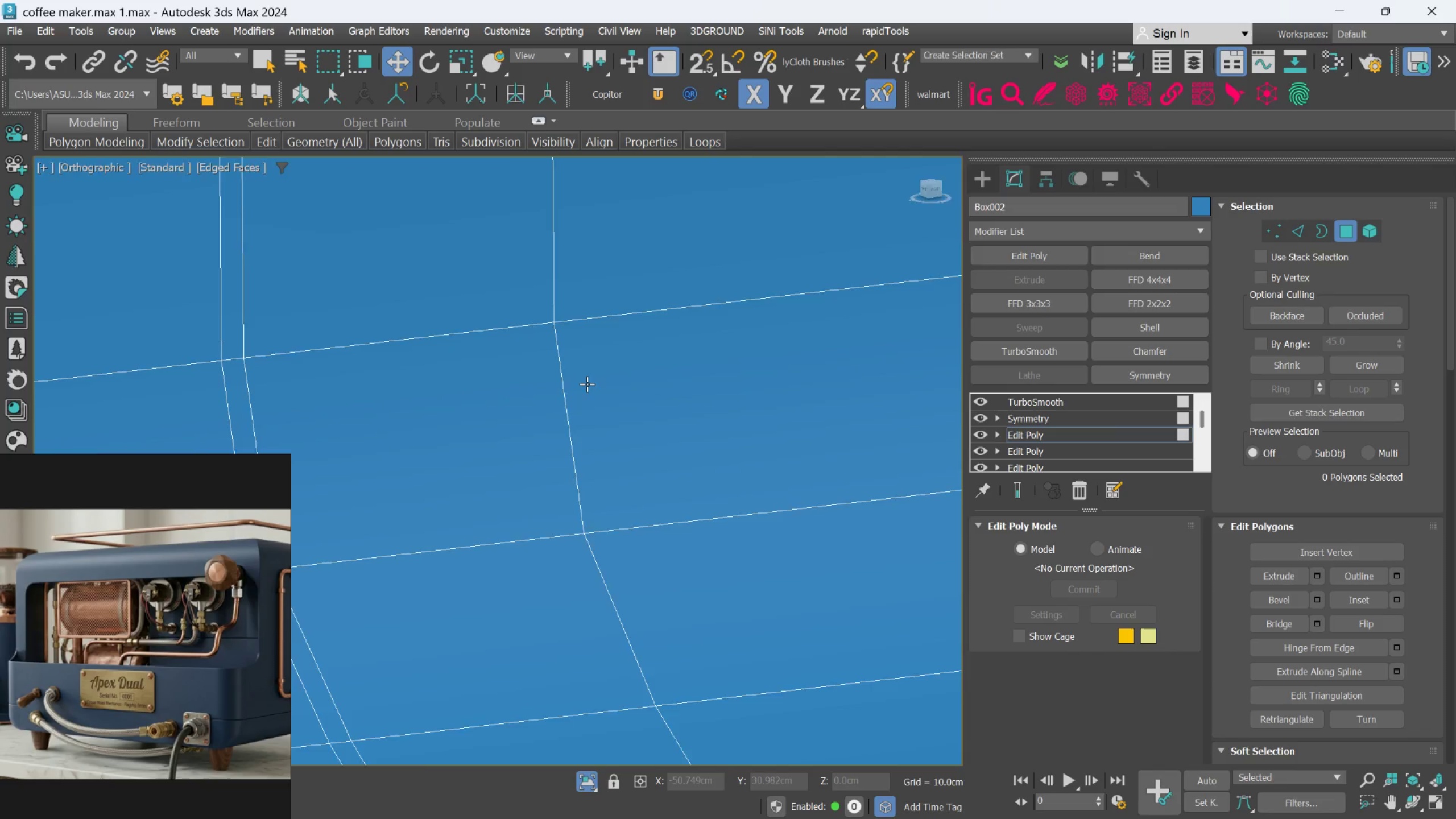 
scroll: coordinate [672, 363], scroll_direction: up, amount: 3.0
 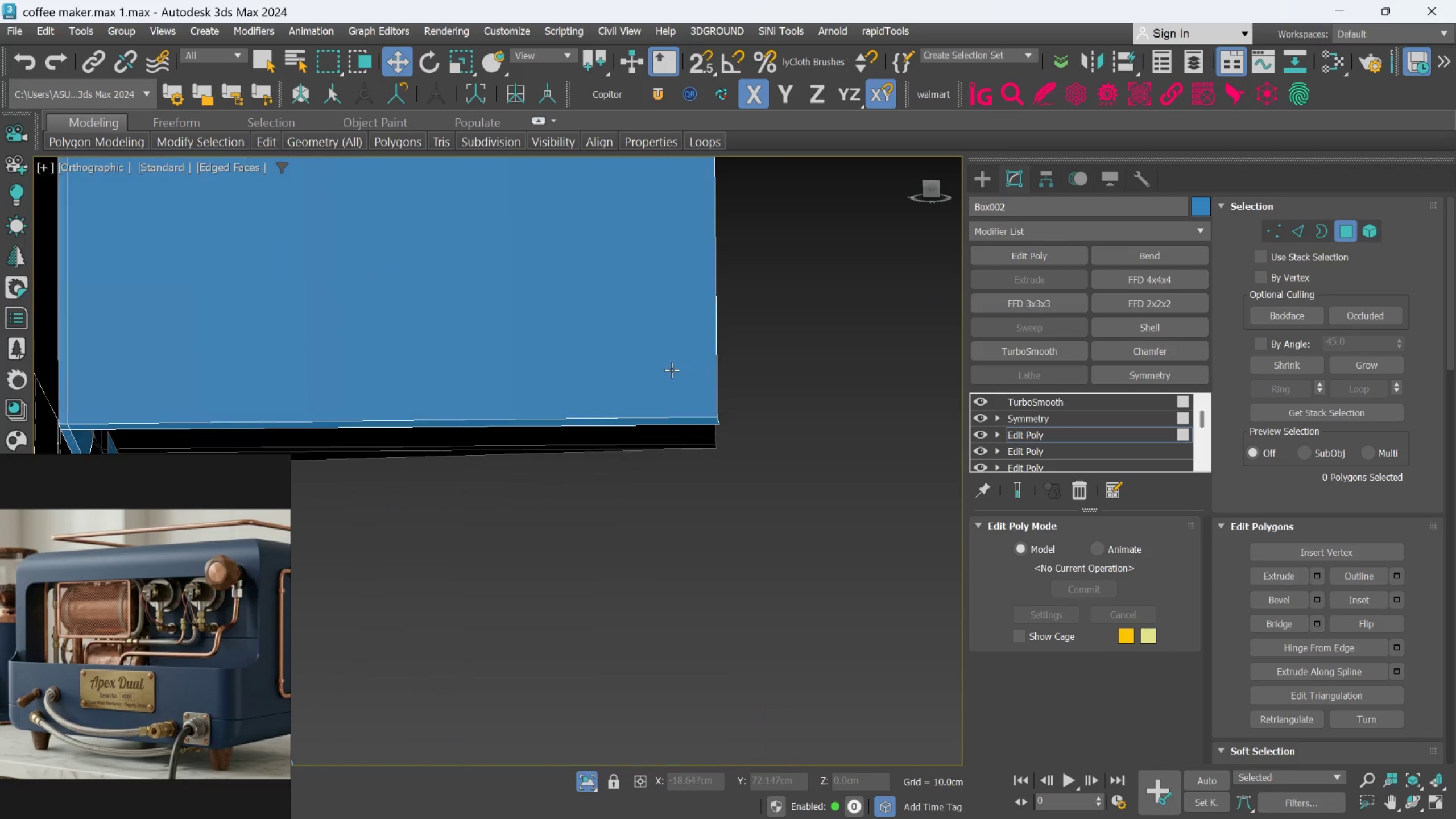 
scroll: coordinate [587, 384], scroll_direction: down, amount: 4.0
 